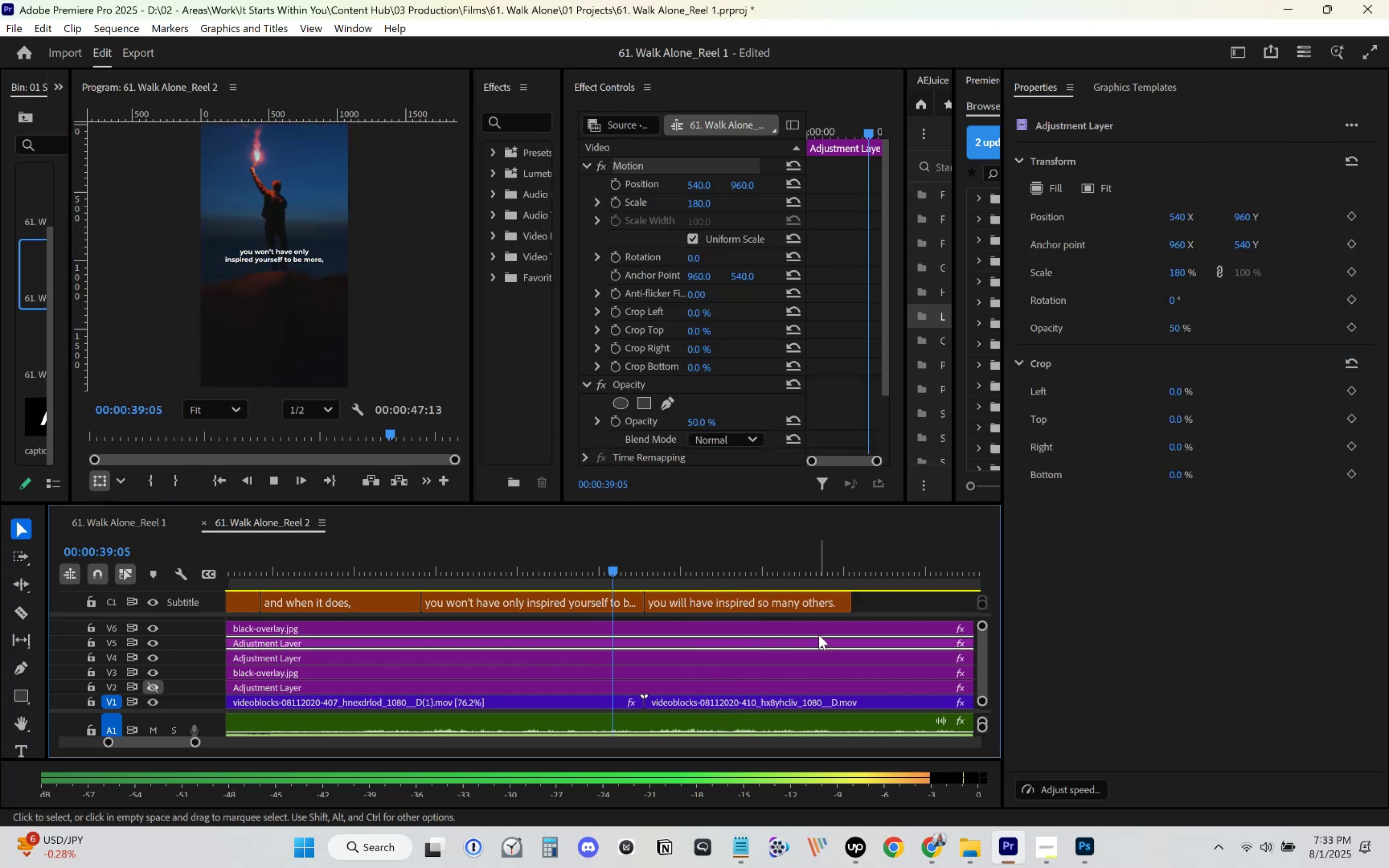 
scroll: coordinate [819, 635], scroll_direction: down, amount: 7.0
 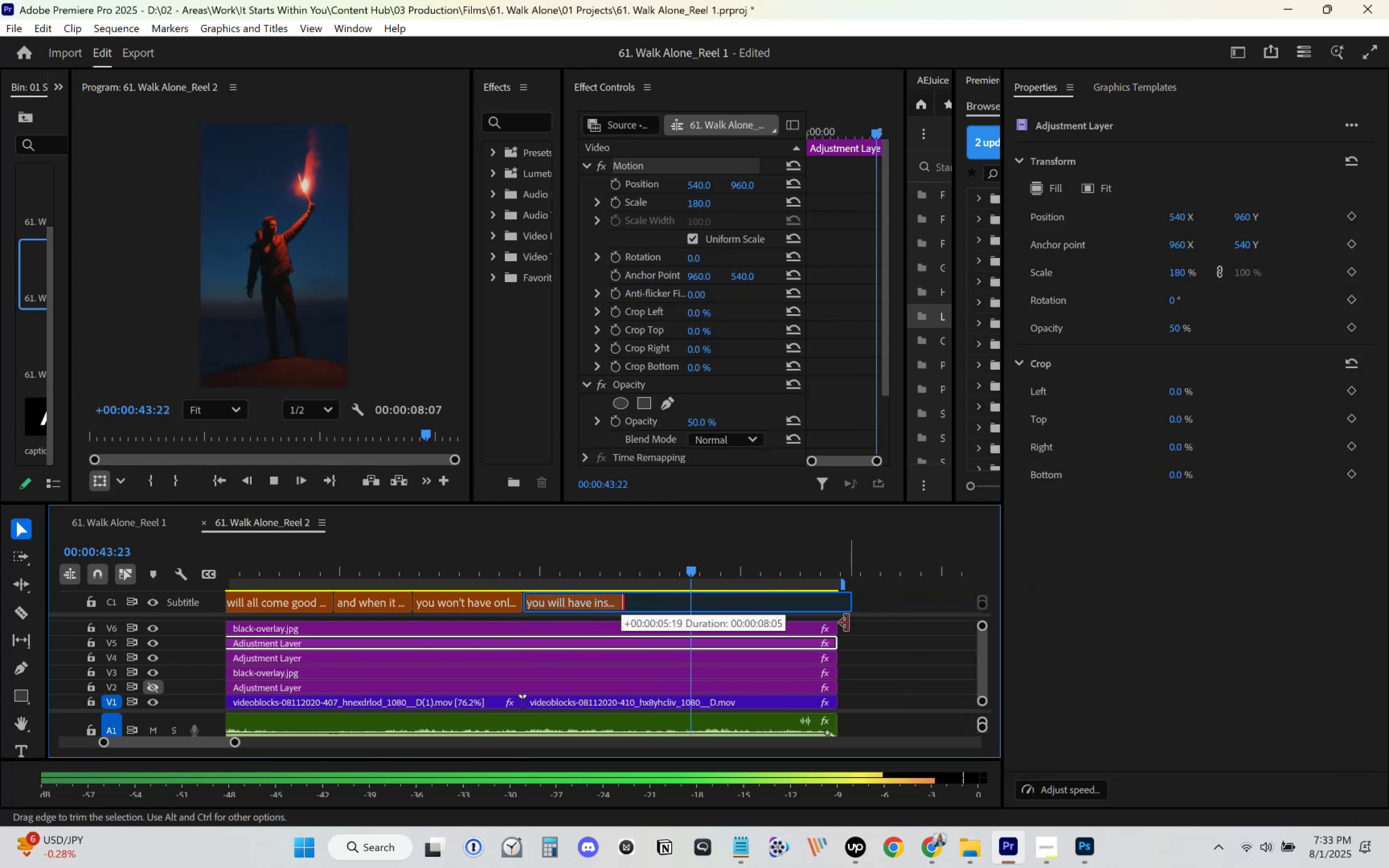 
wait(5.78)
 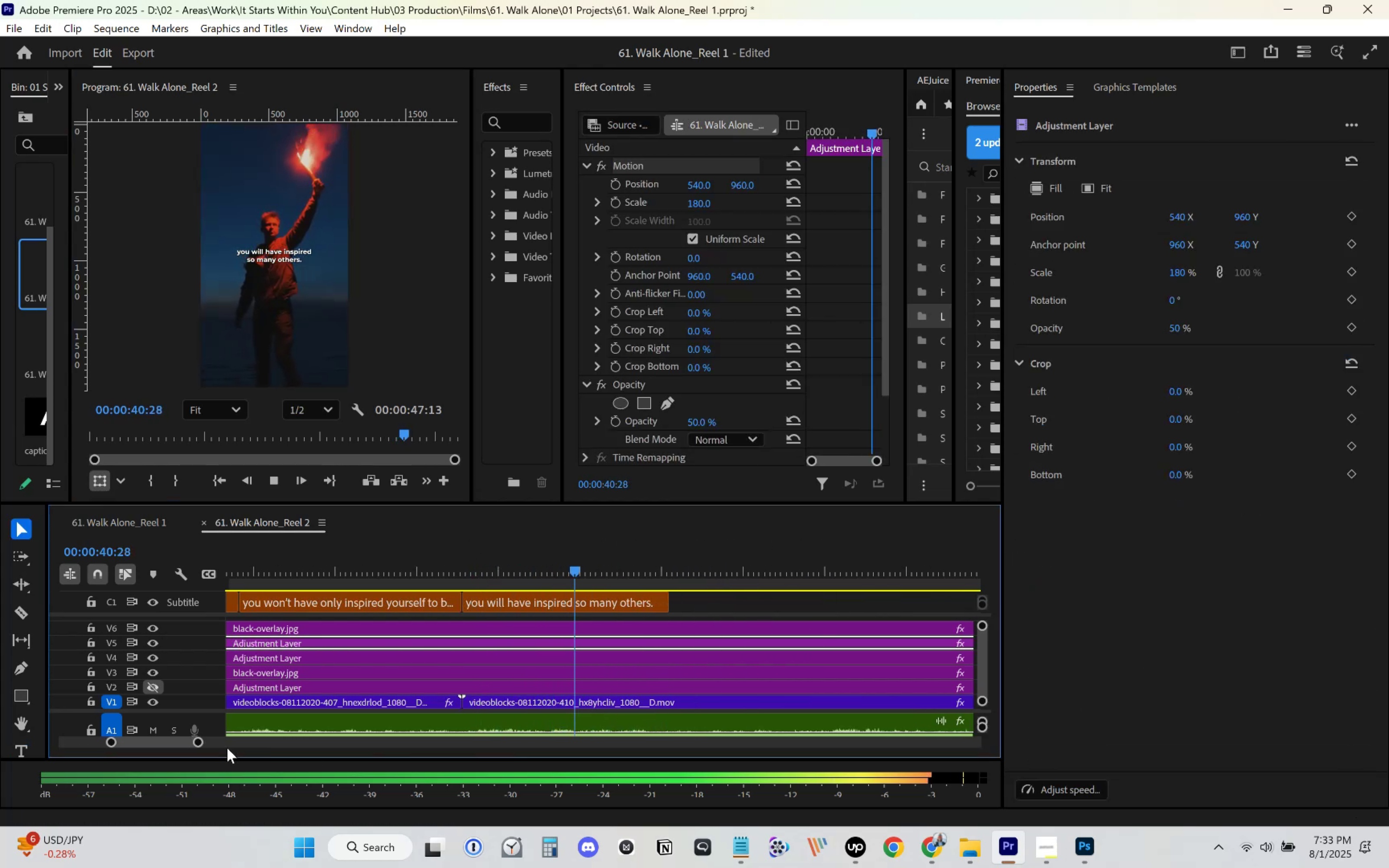 
key(Space)
 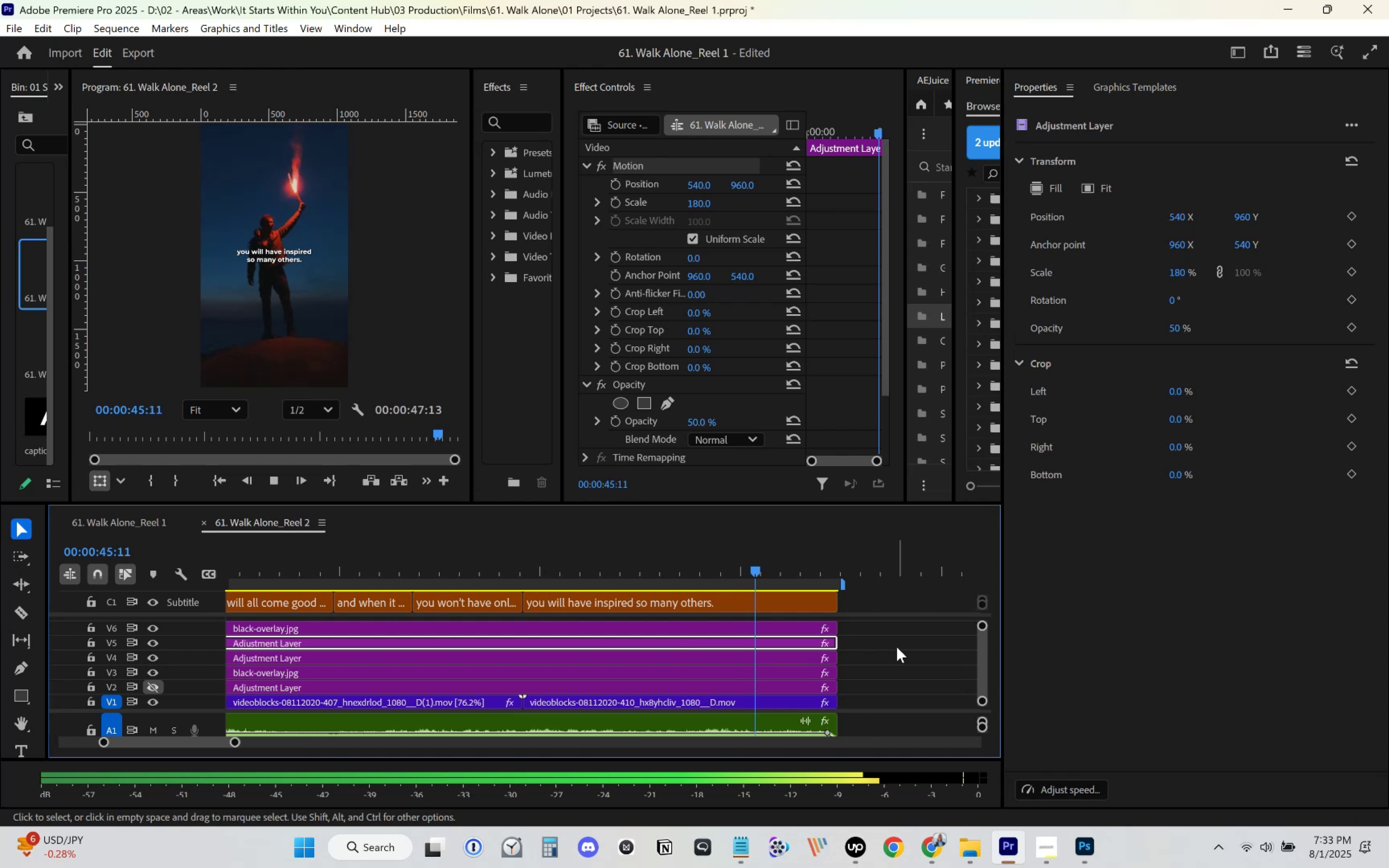 
key(Control+S)
 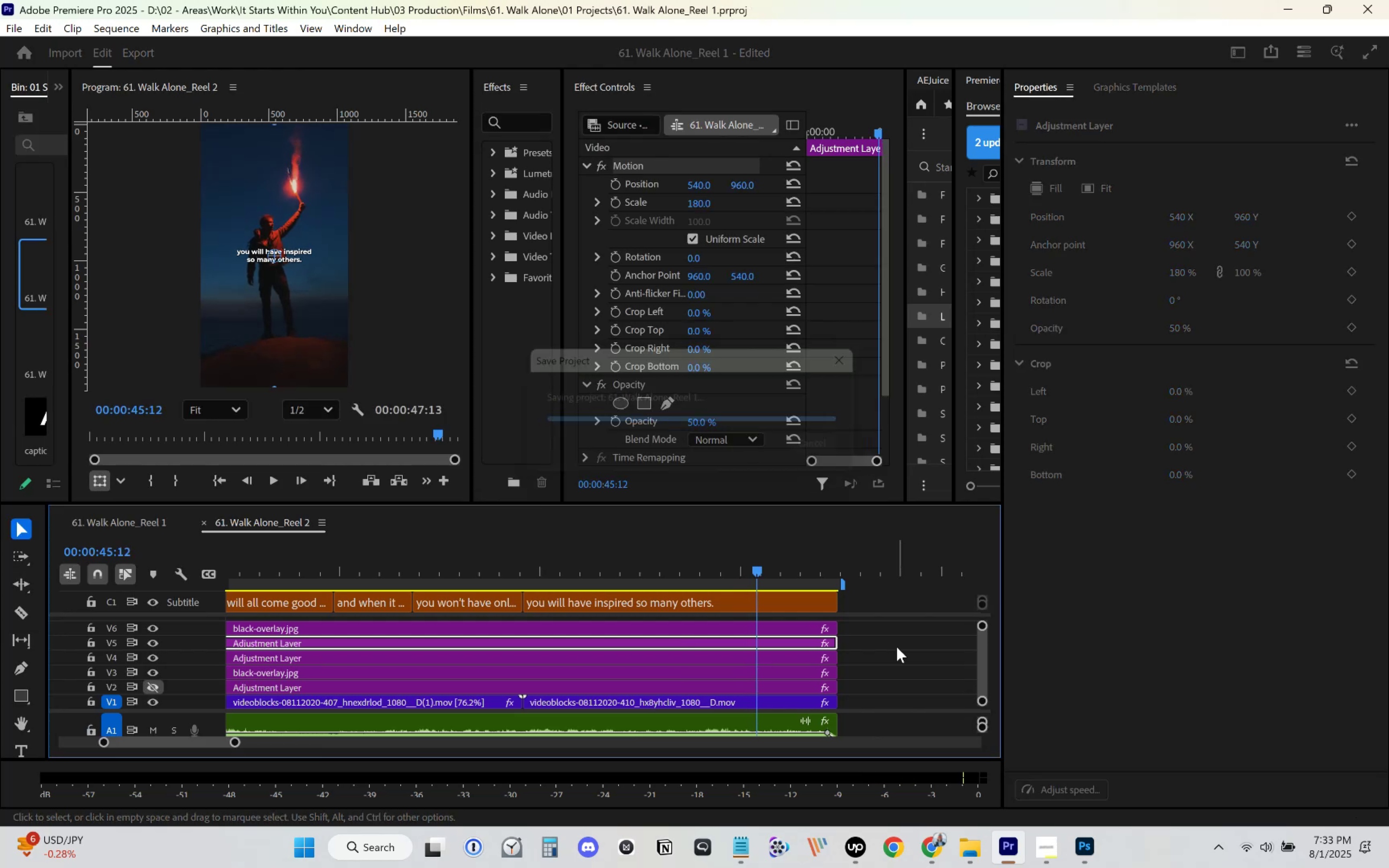 
key(Control+S)
 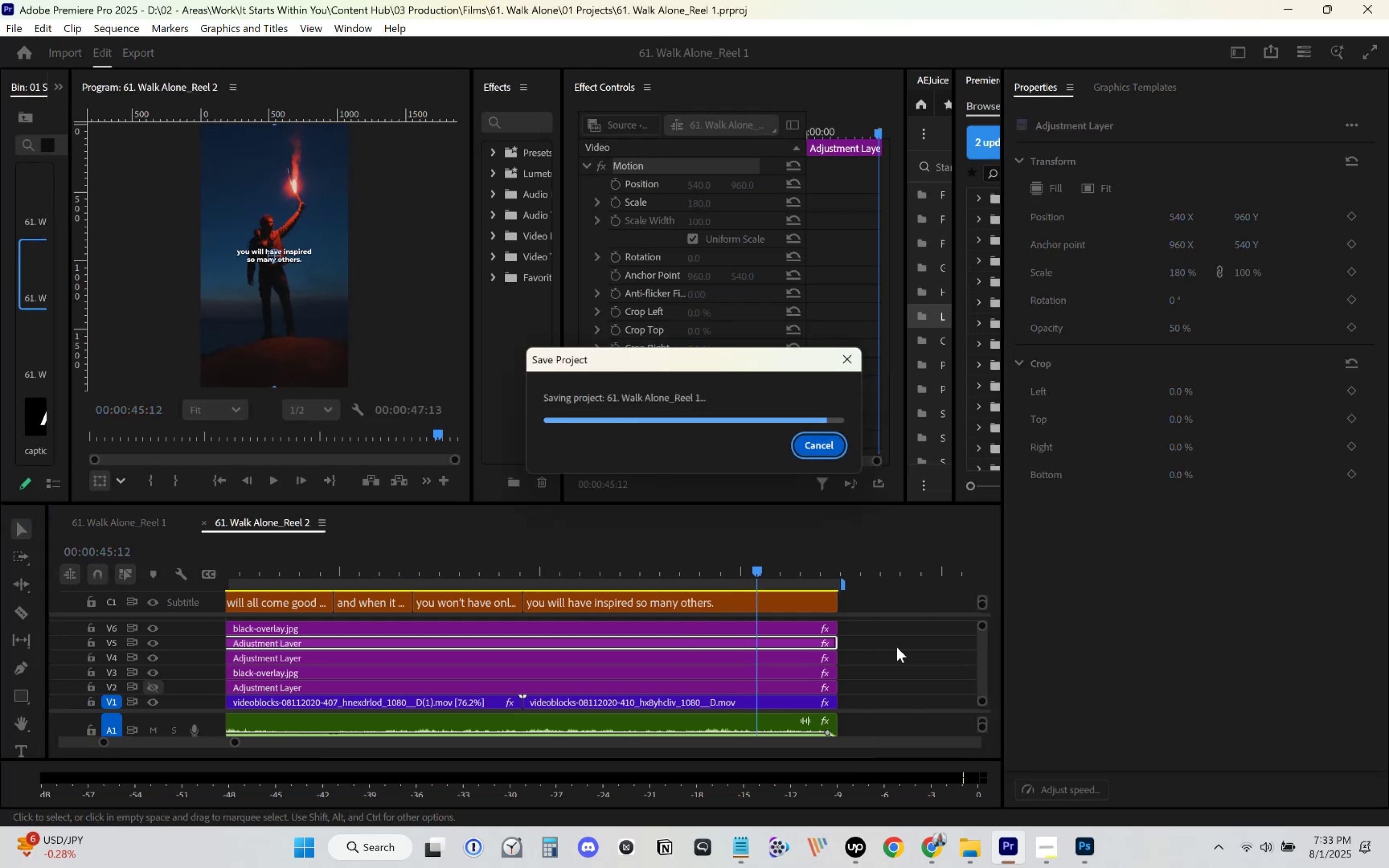 
key(Control+ControlLeft)
 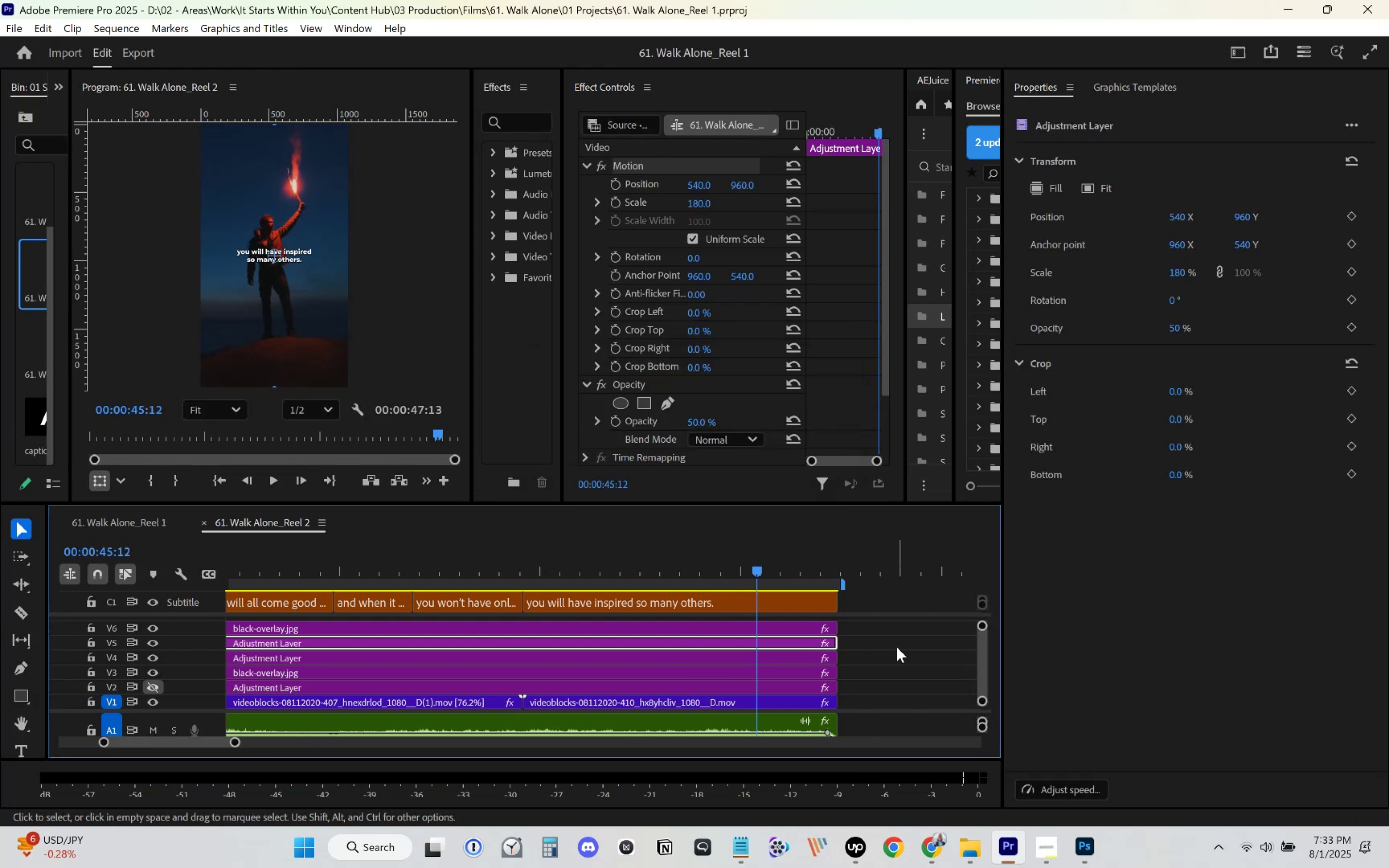 
key(Control+S)
 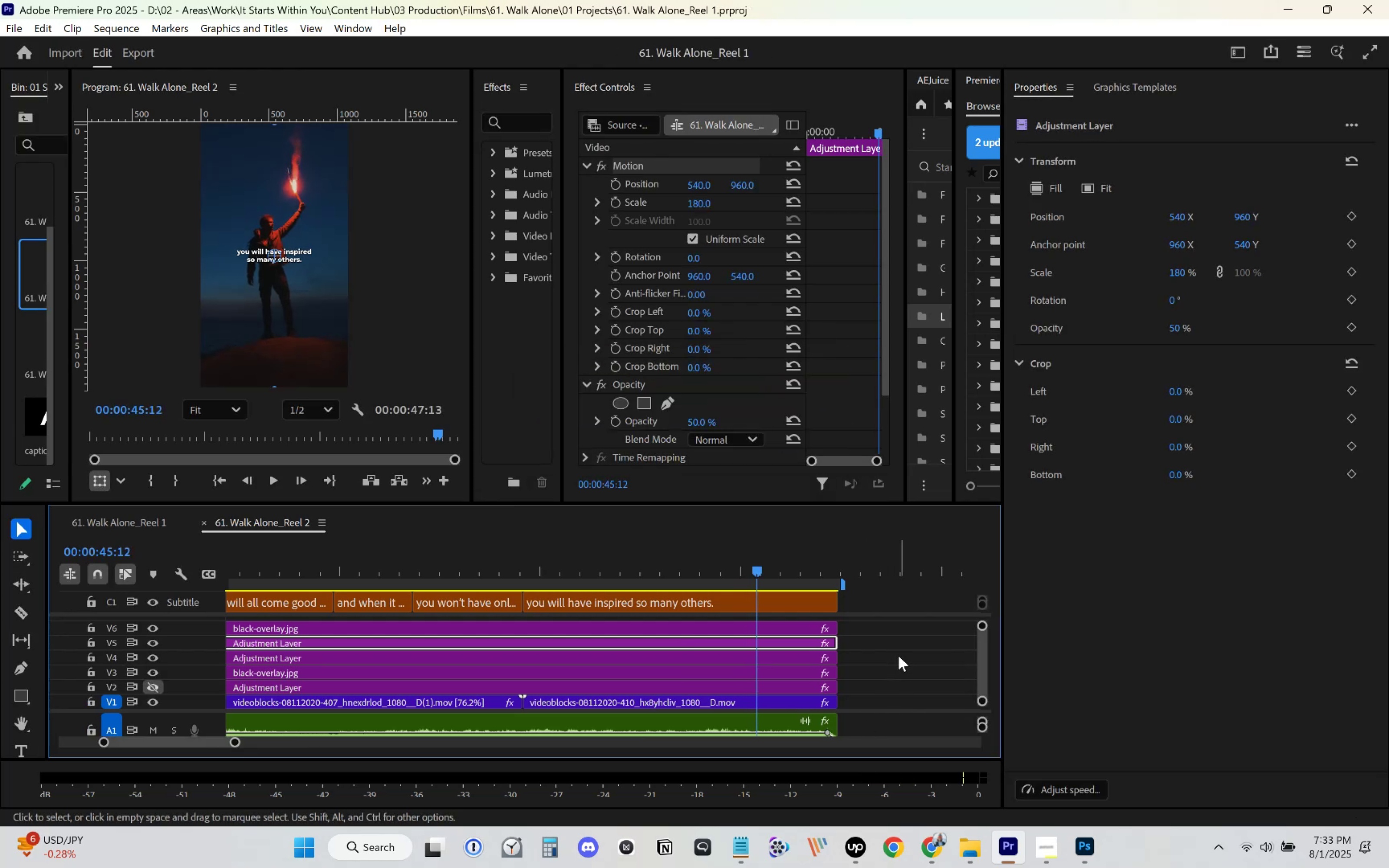 
left_click([942, 839])
 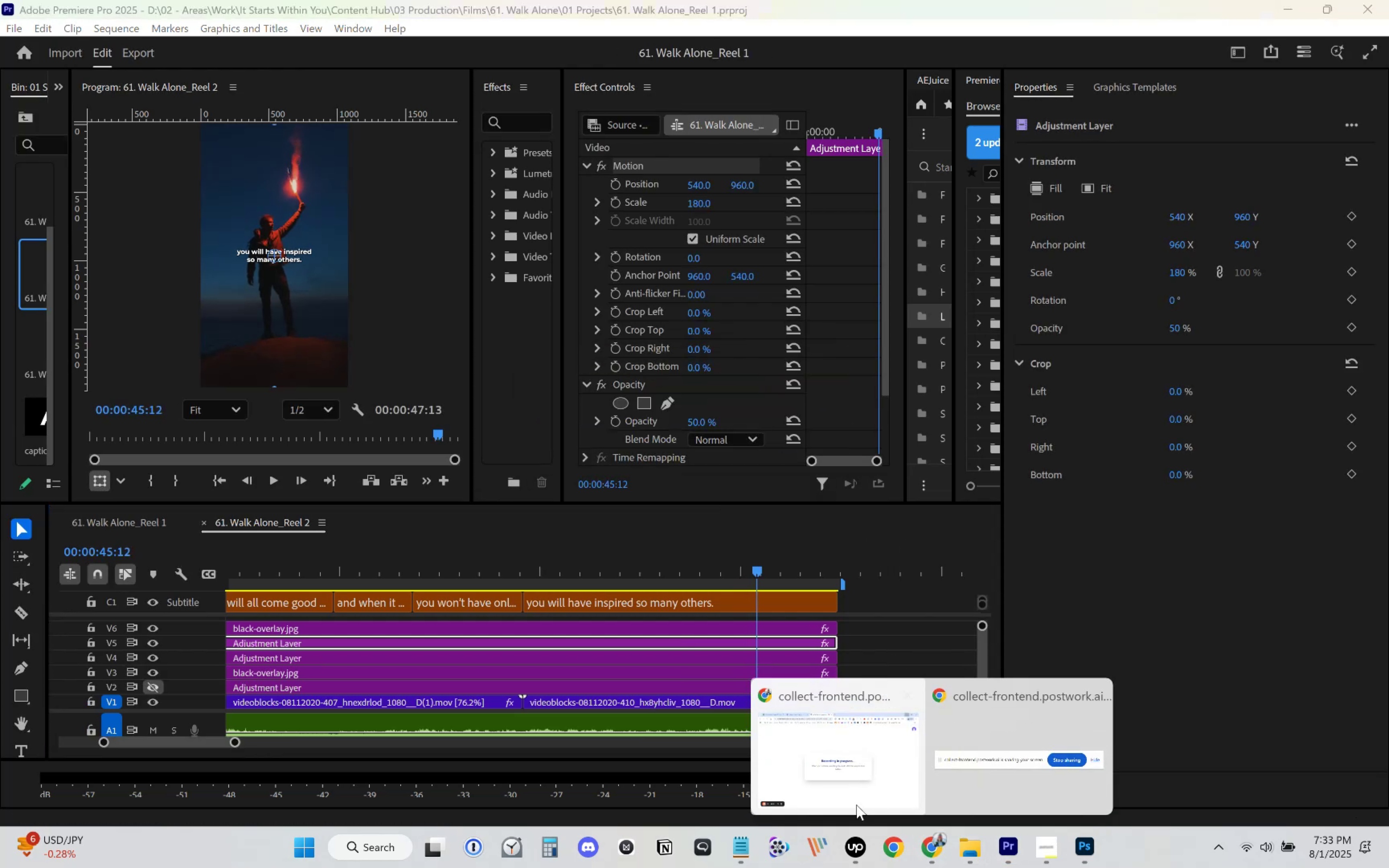 
left_click([846, 801])
 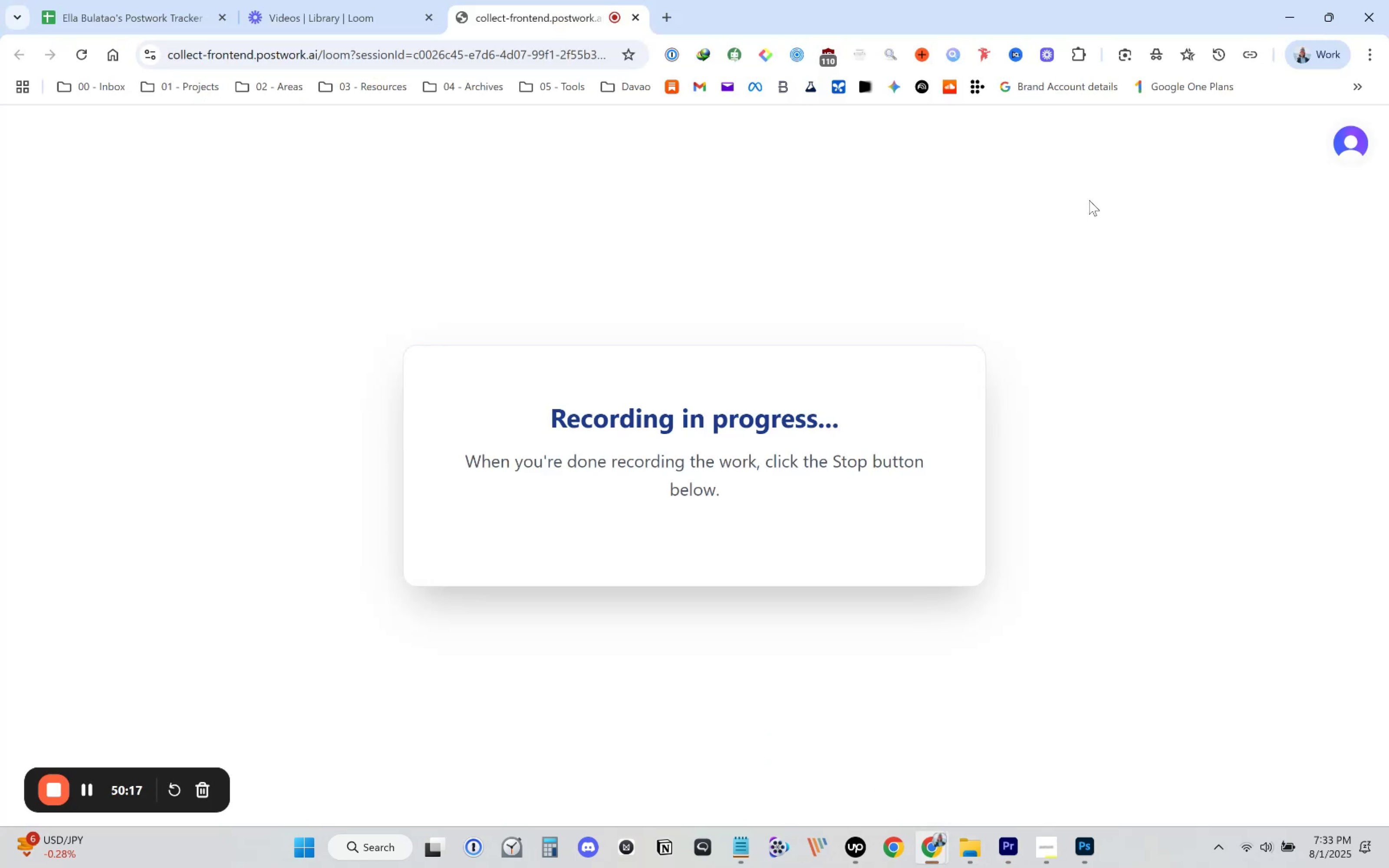 
left_click([1290, 7])
 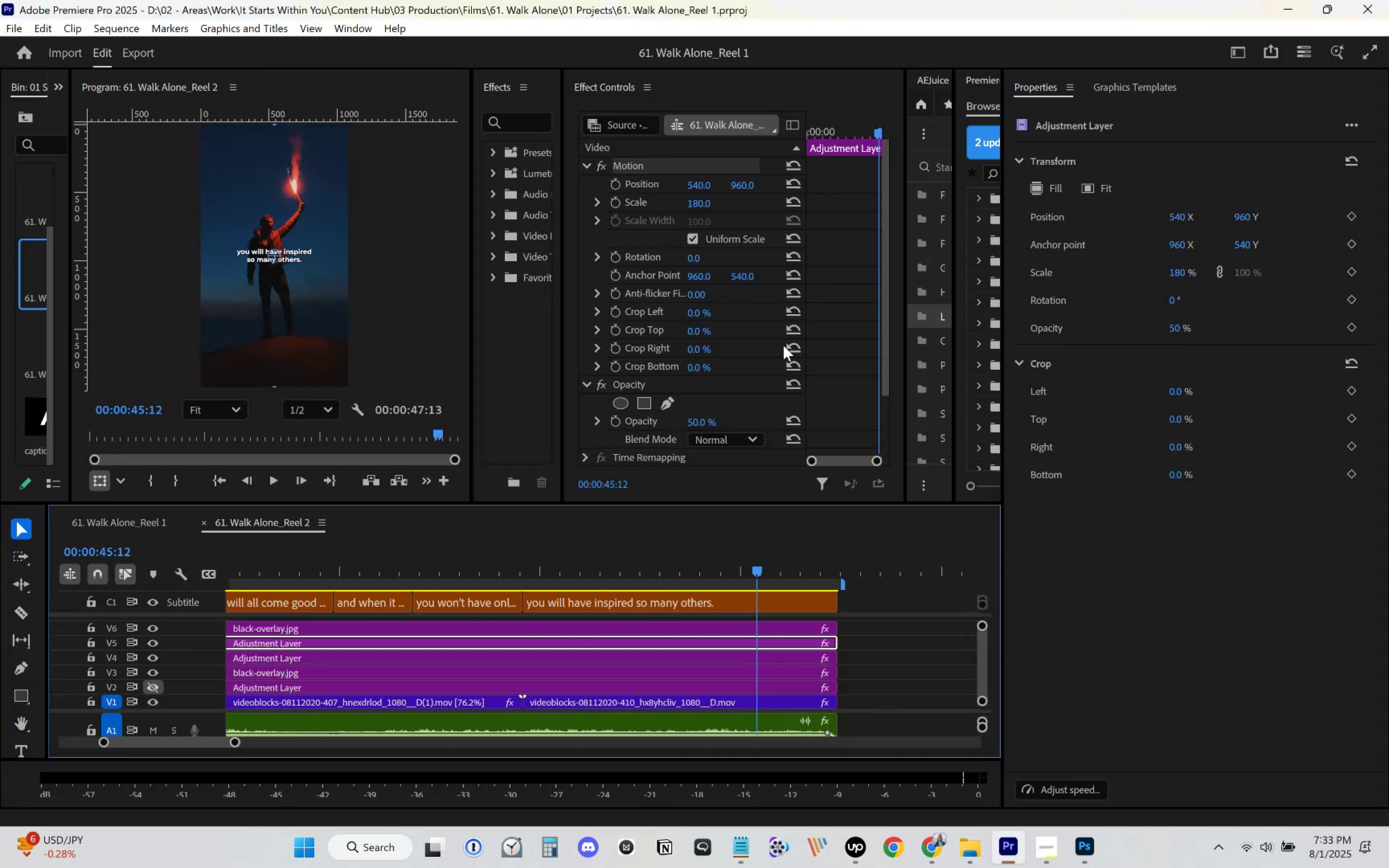 
key(Control+ControlLeft)
 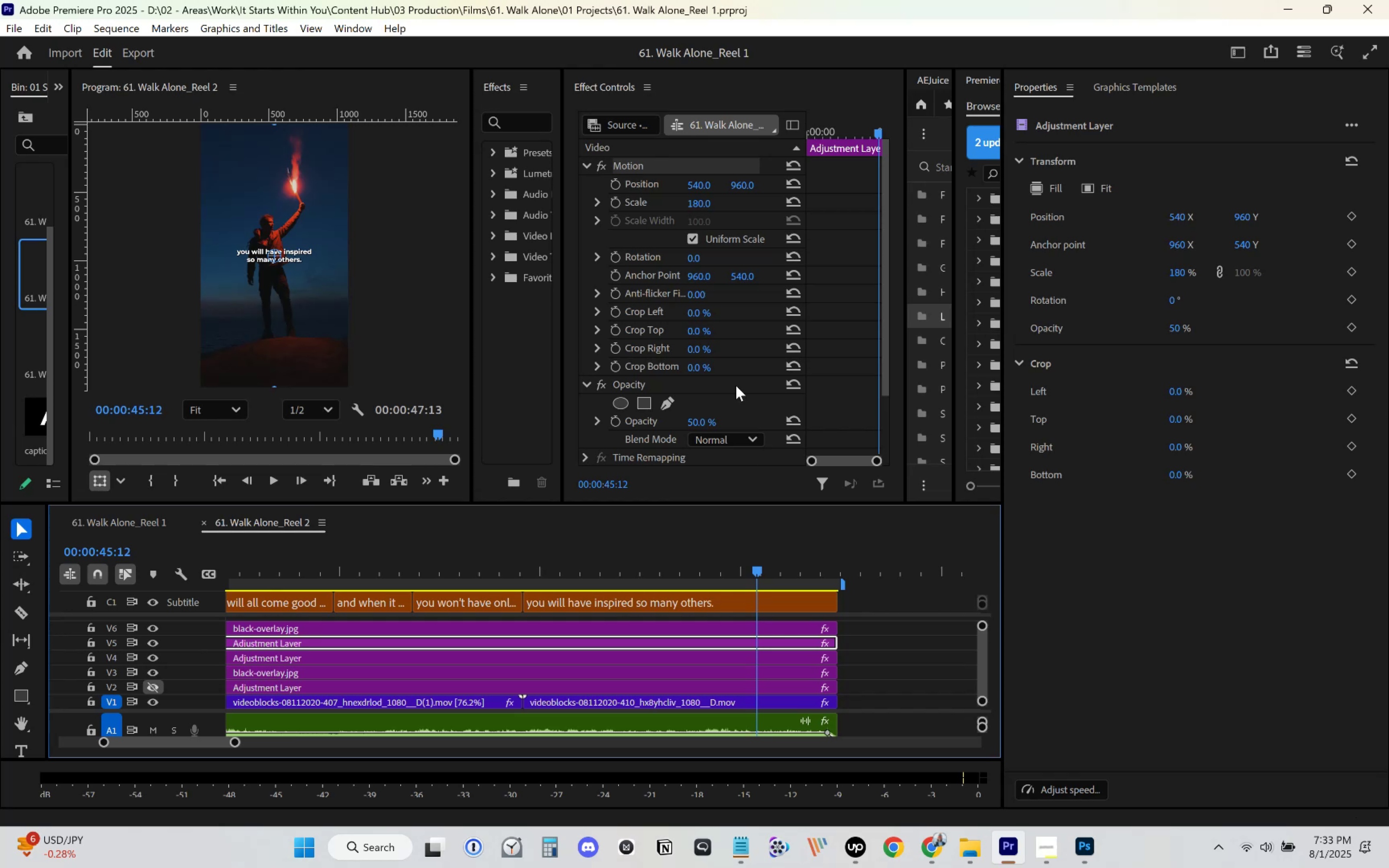 
key(Control+S)
 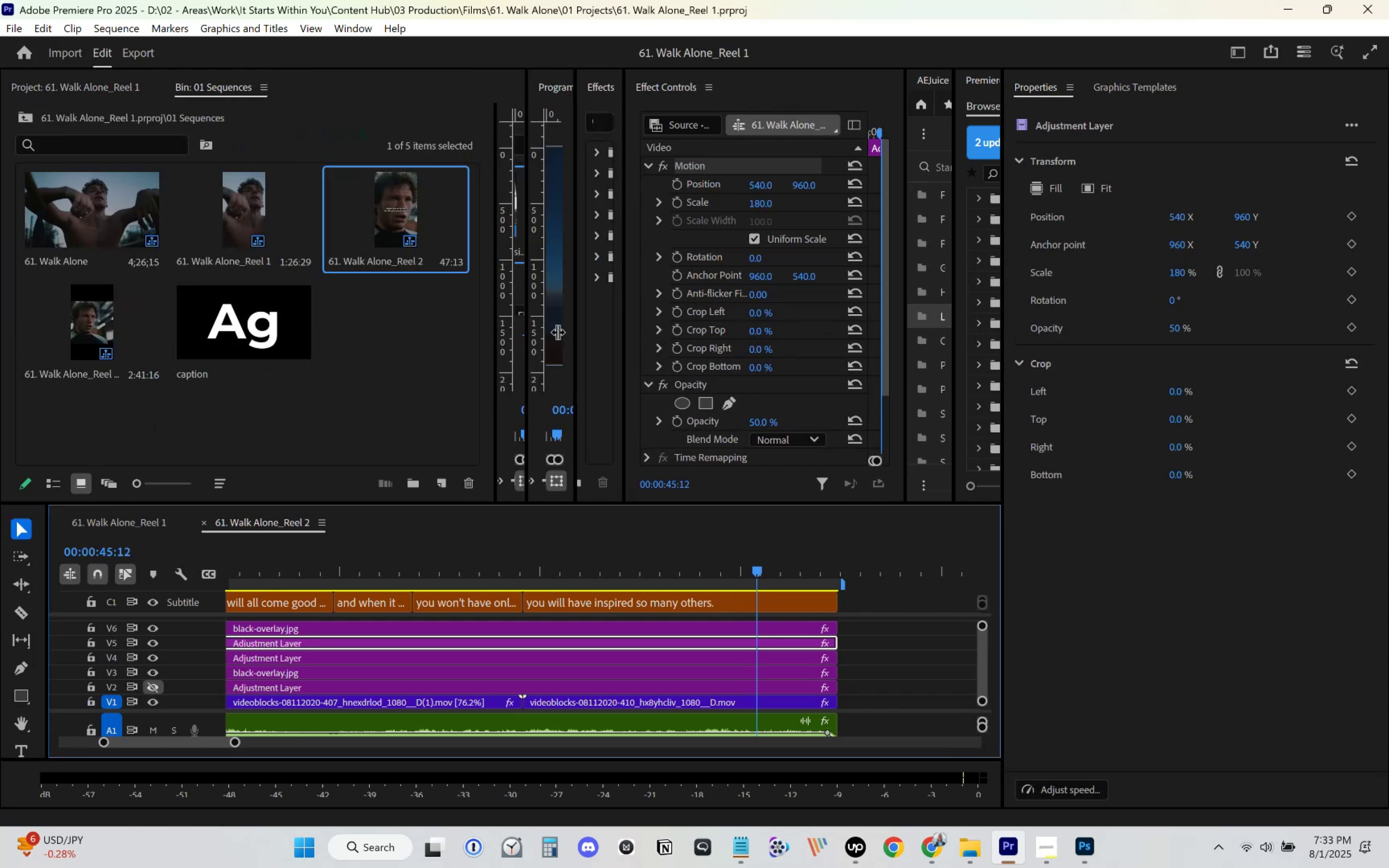 
wait(5.19)
 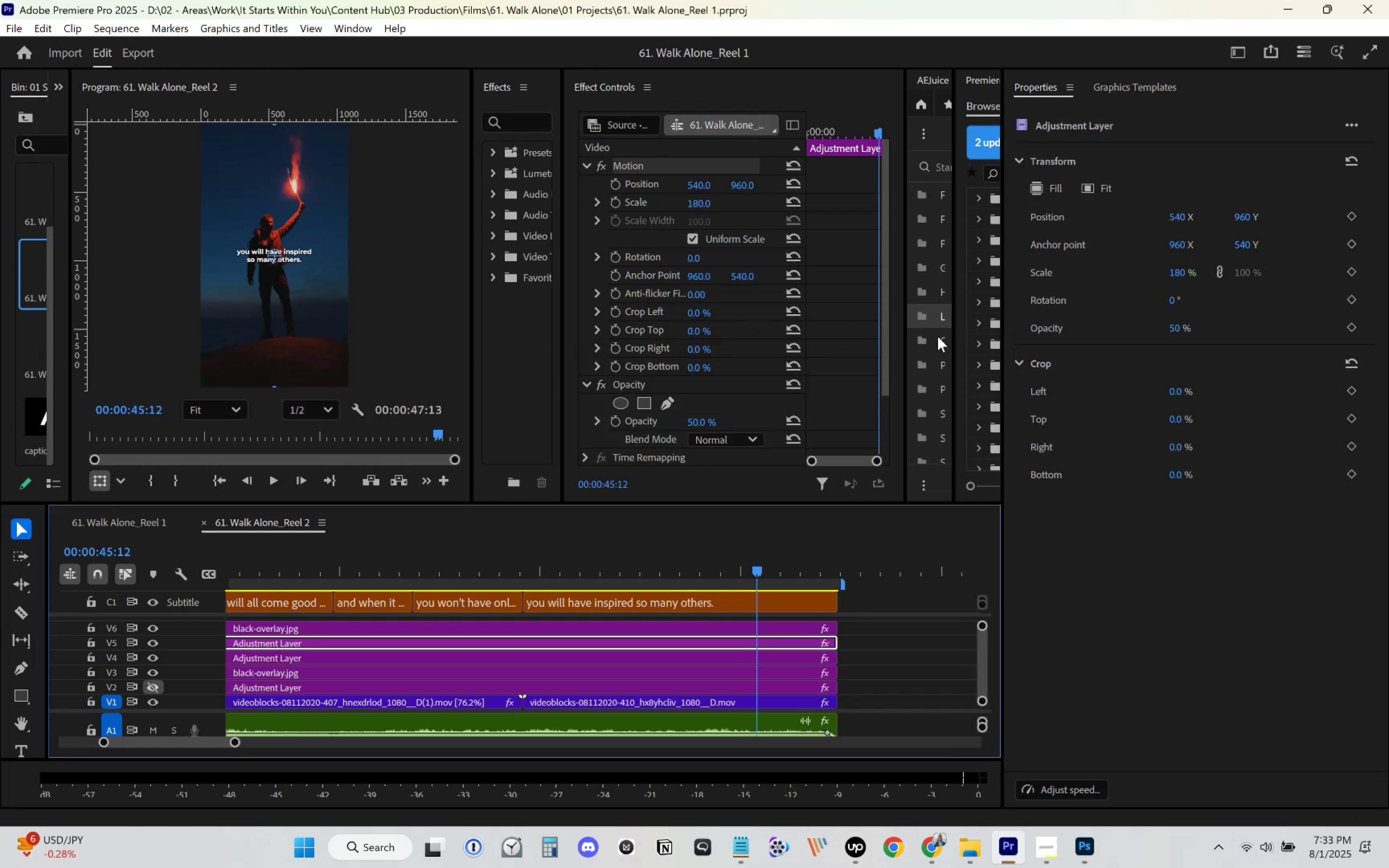 
left_click([485, 210])
 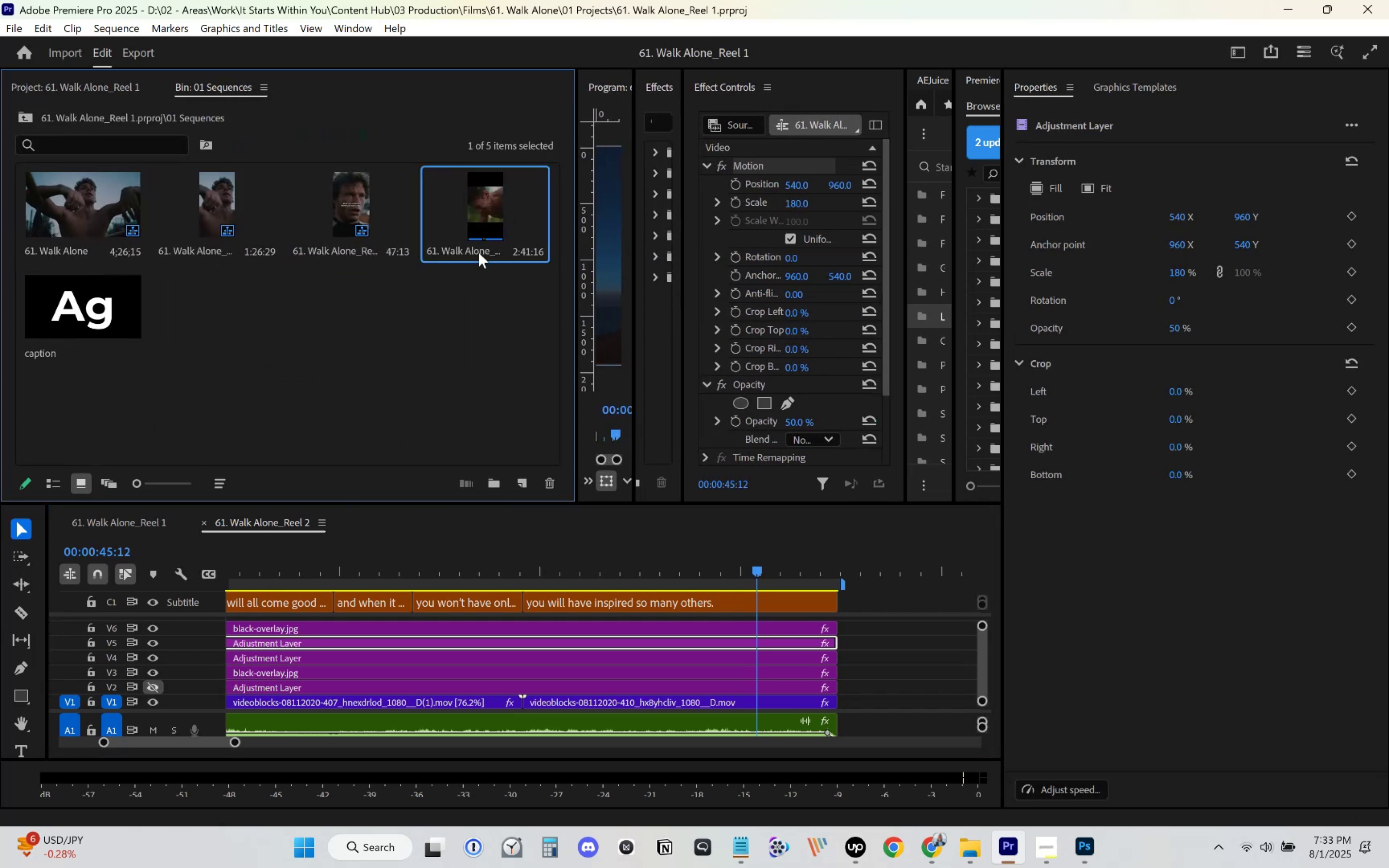 
left_click([478, 248])
 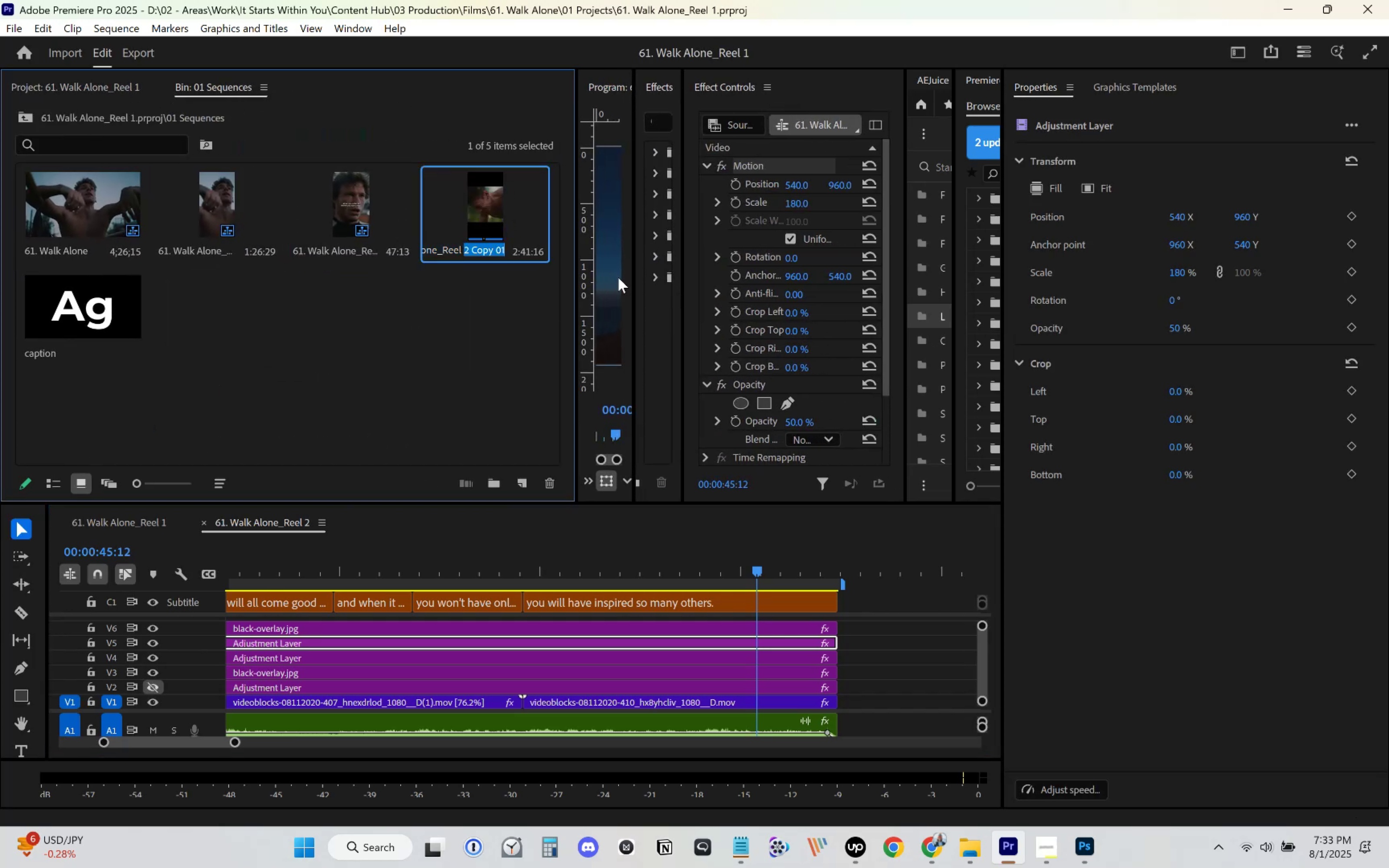 
key(3)
 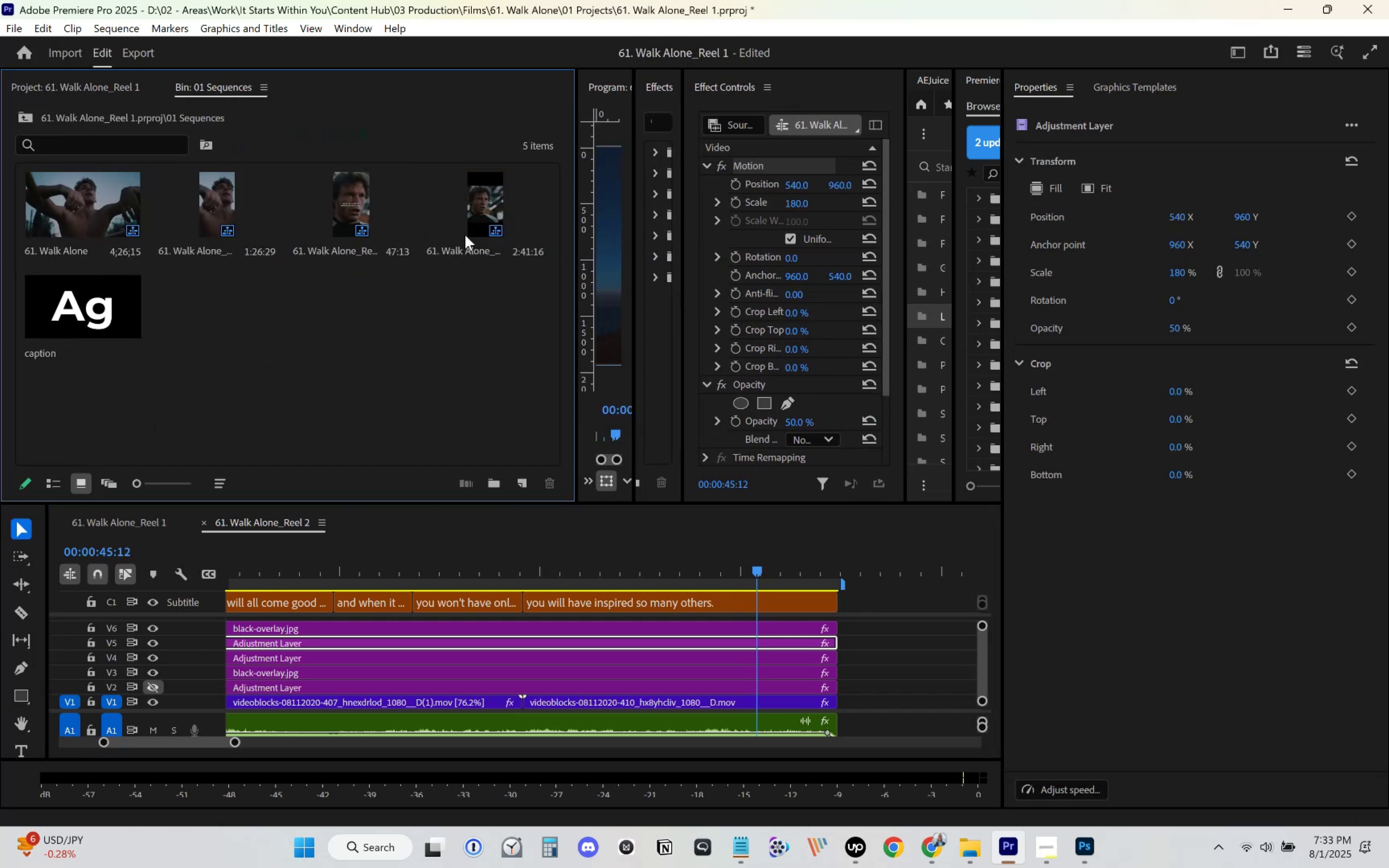 
double_click([475, 207])
 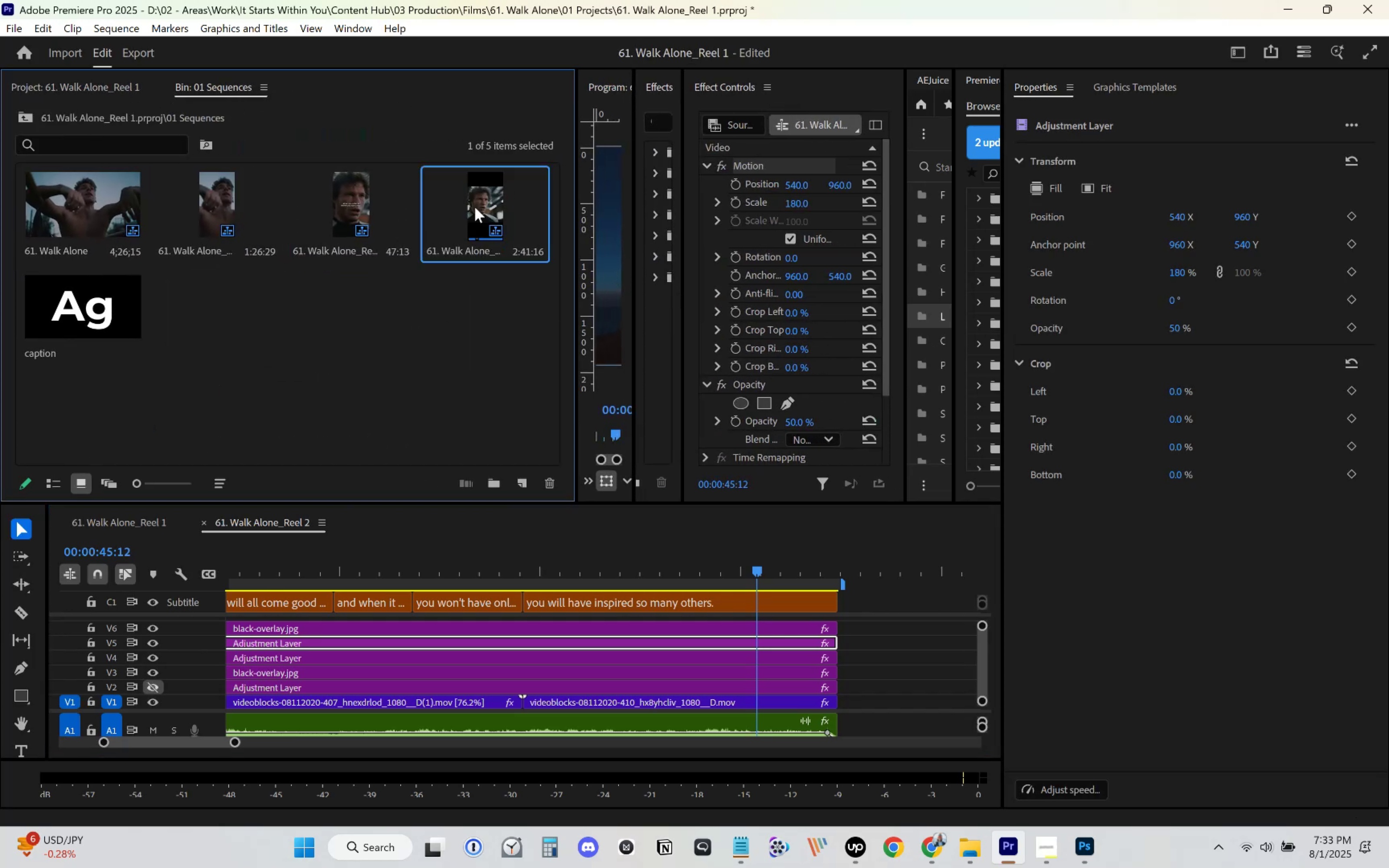 
triple_click([475, 207])
 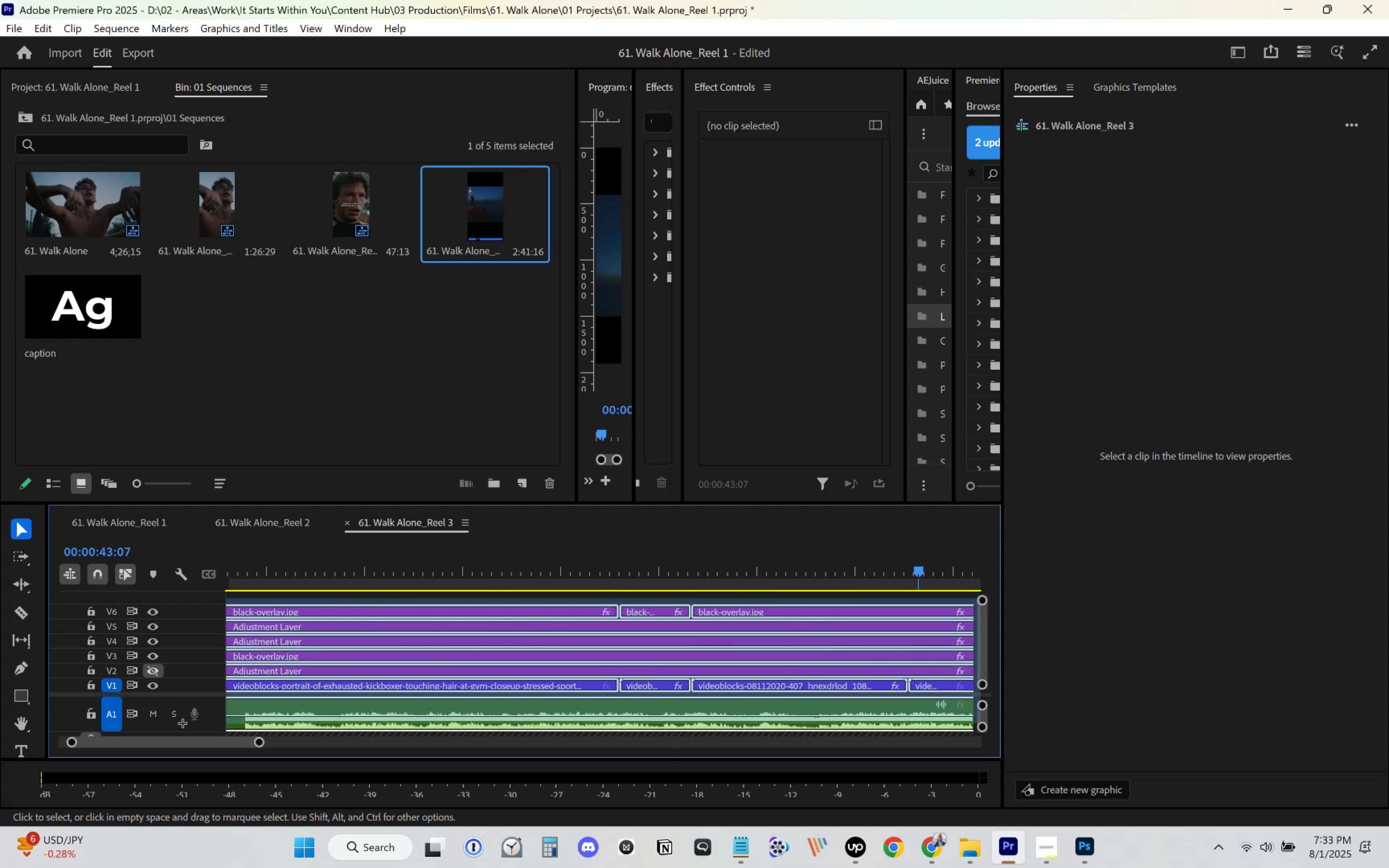 
key(Delete)
 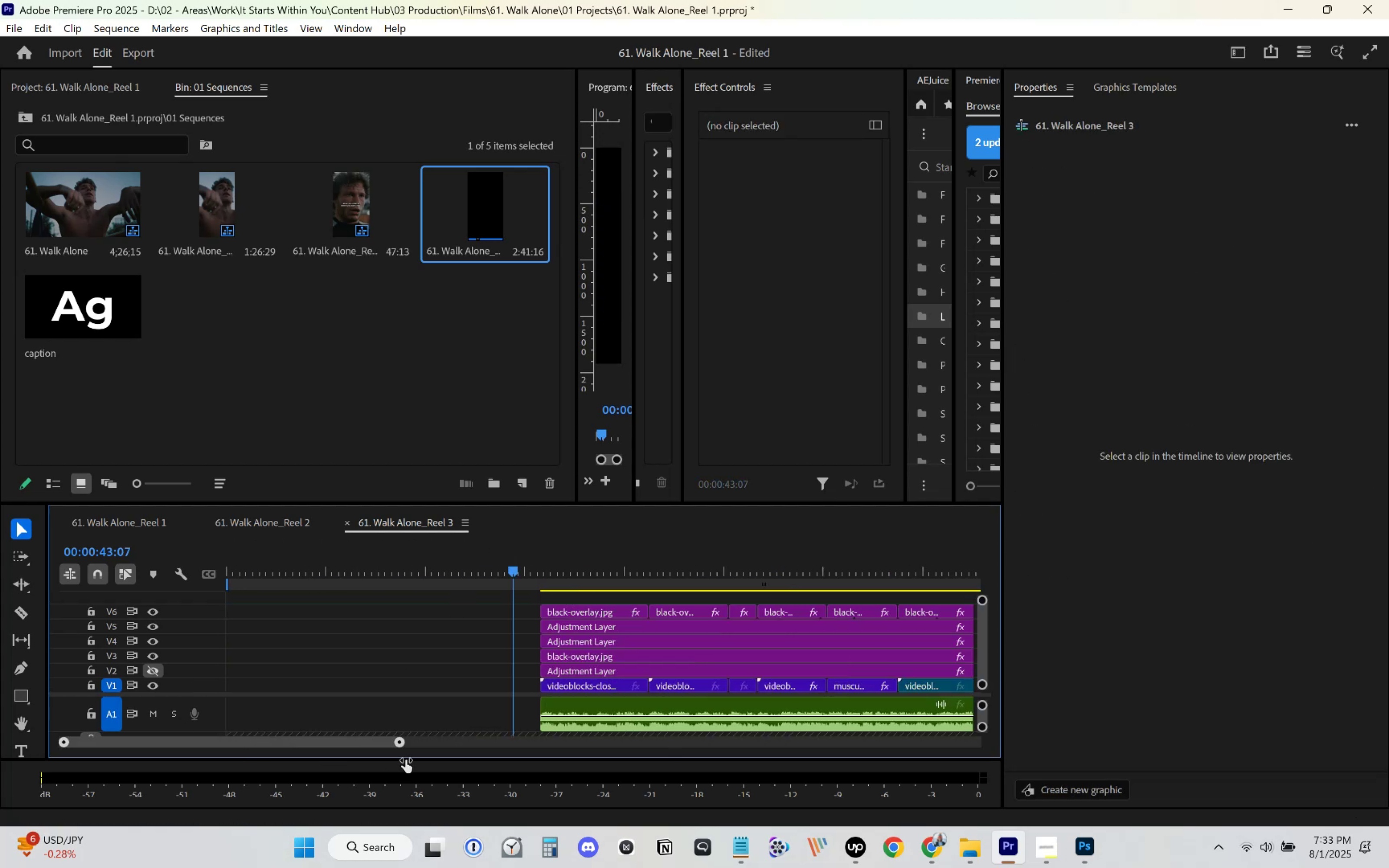 
left_click([332, 635])
 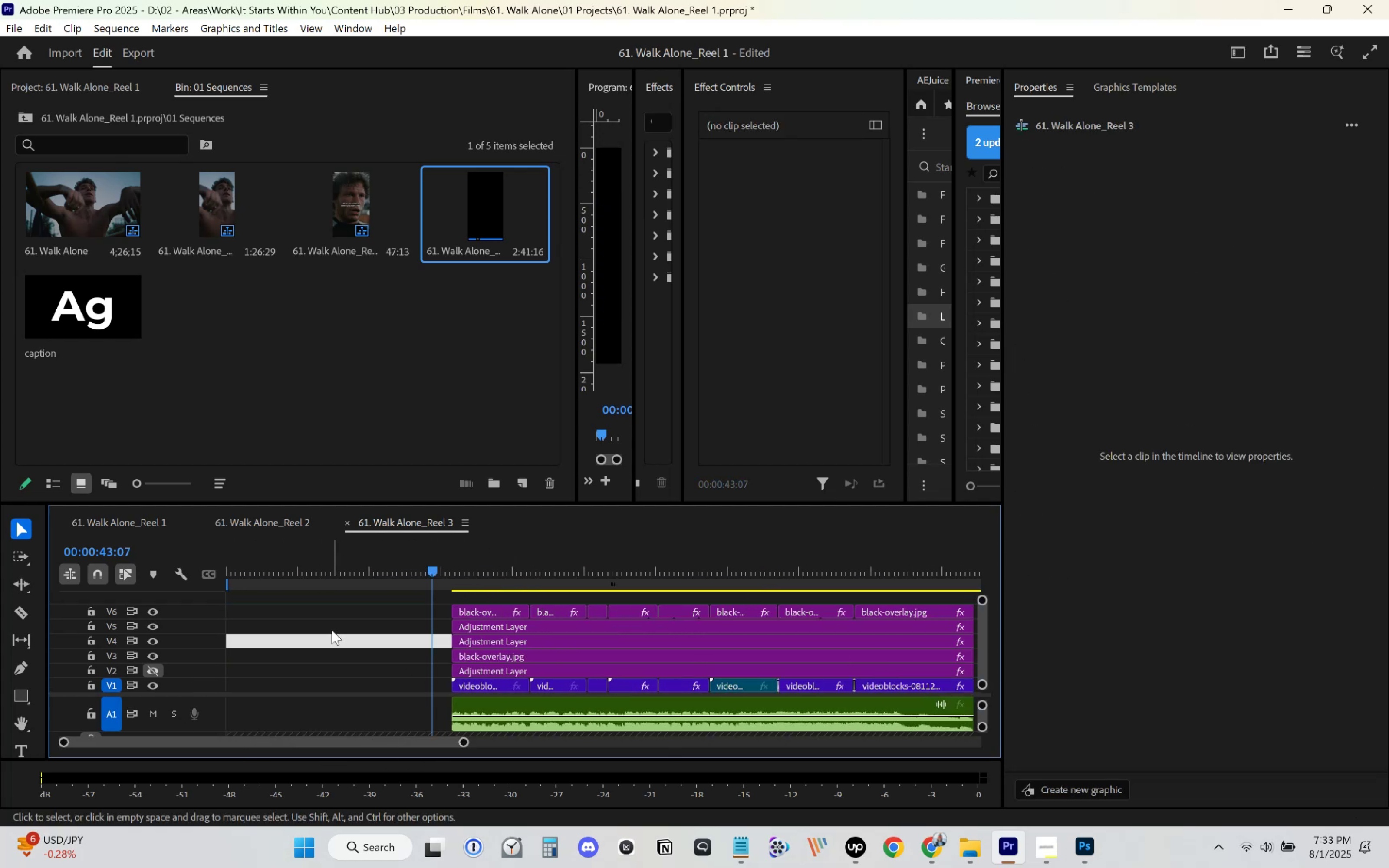 
key(Delete)
 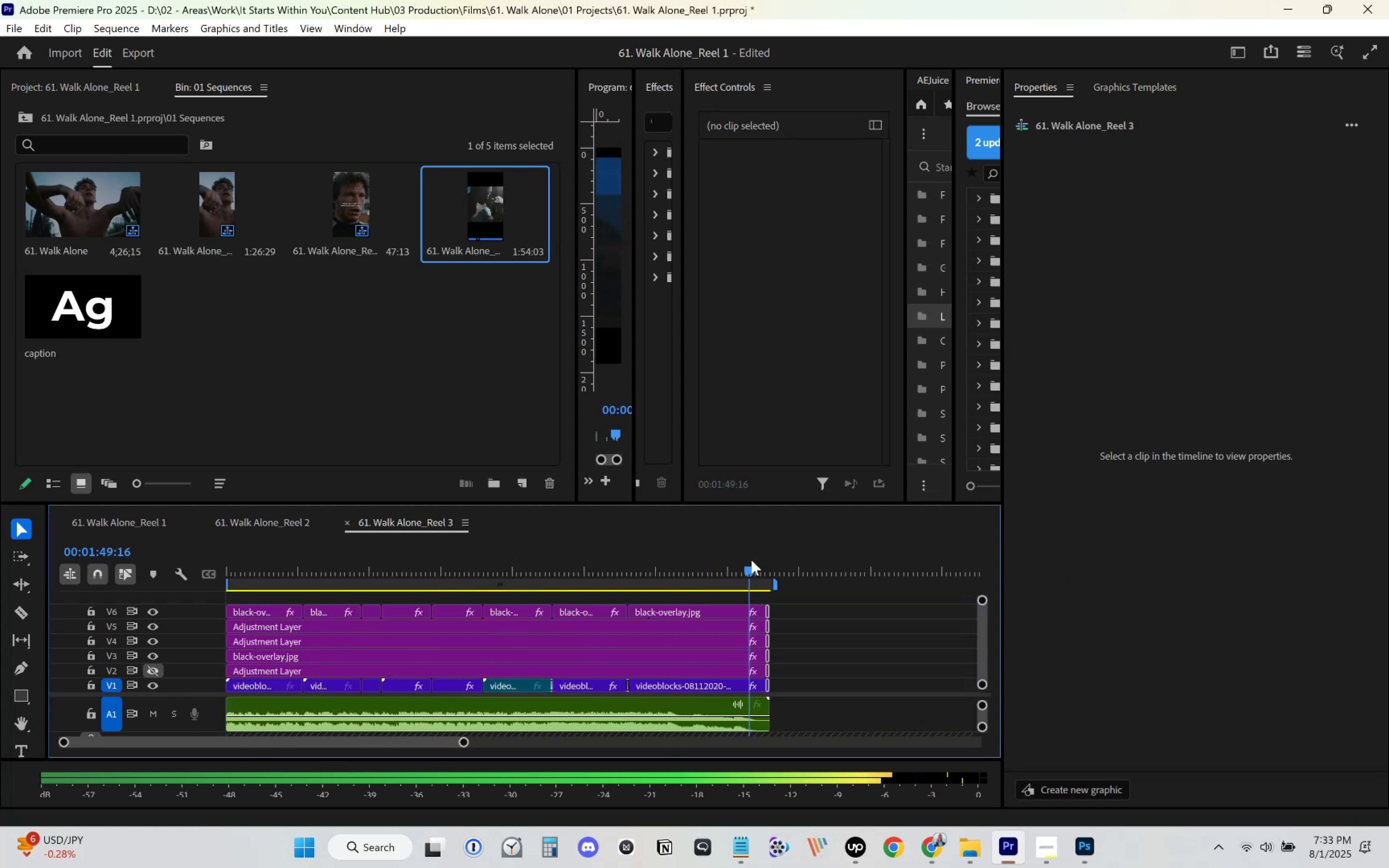 
key(Space)
 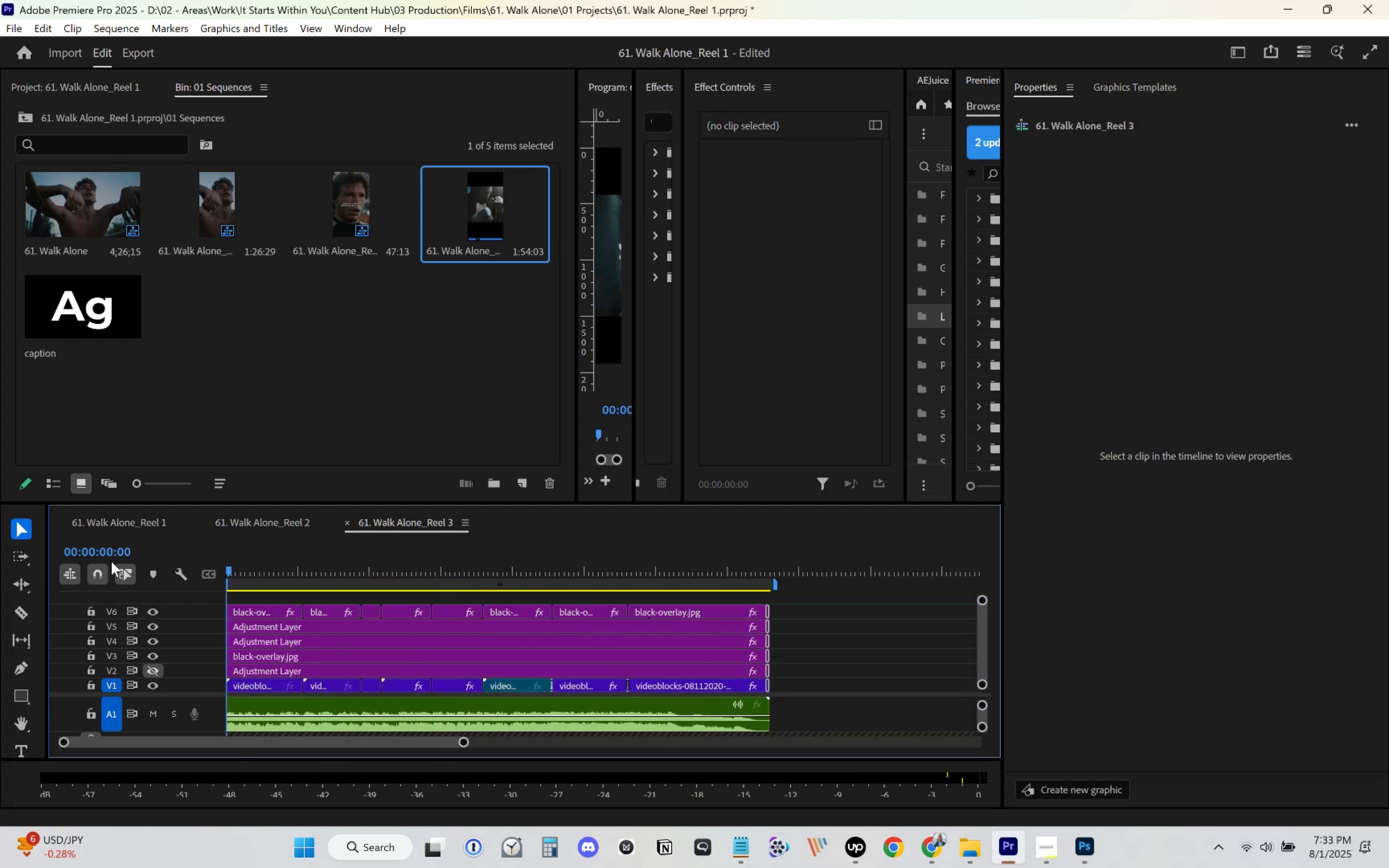 
mouse_move([455, 654])
 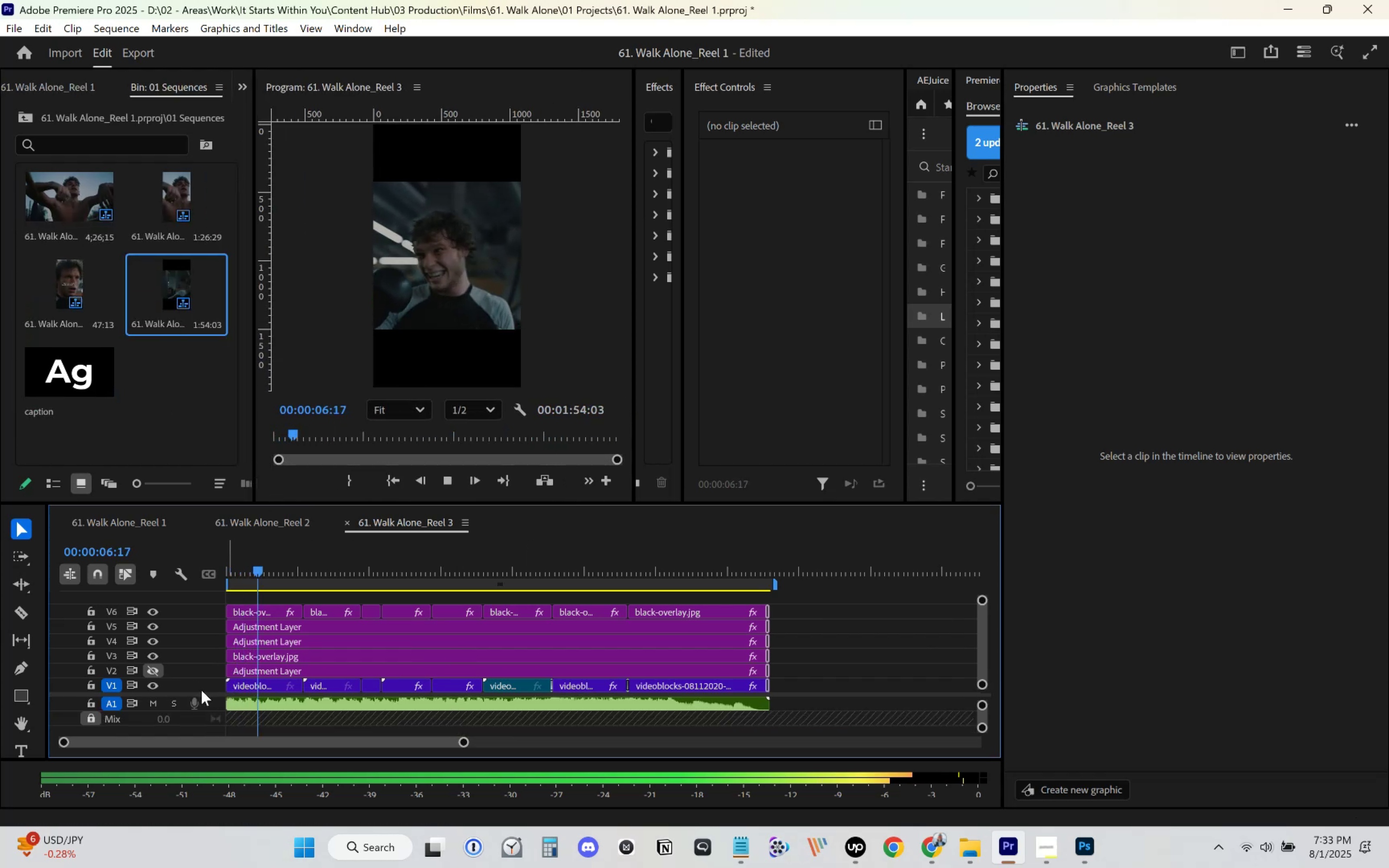 
wait(6.82)
 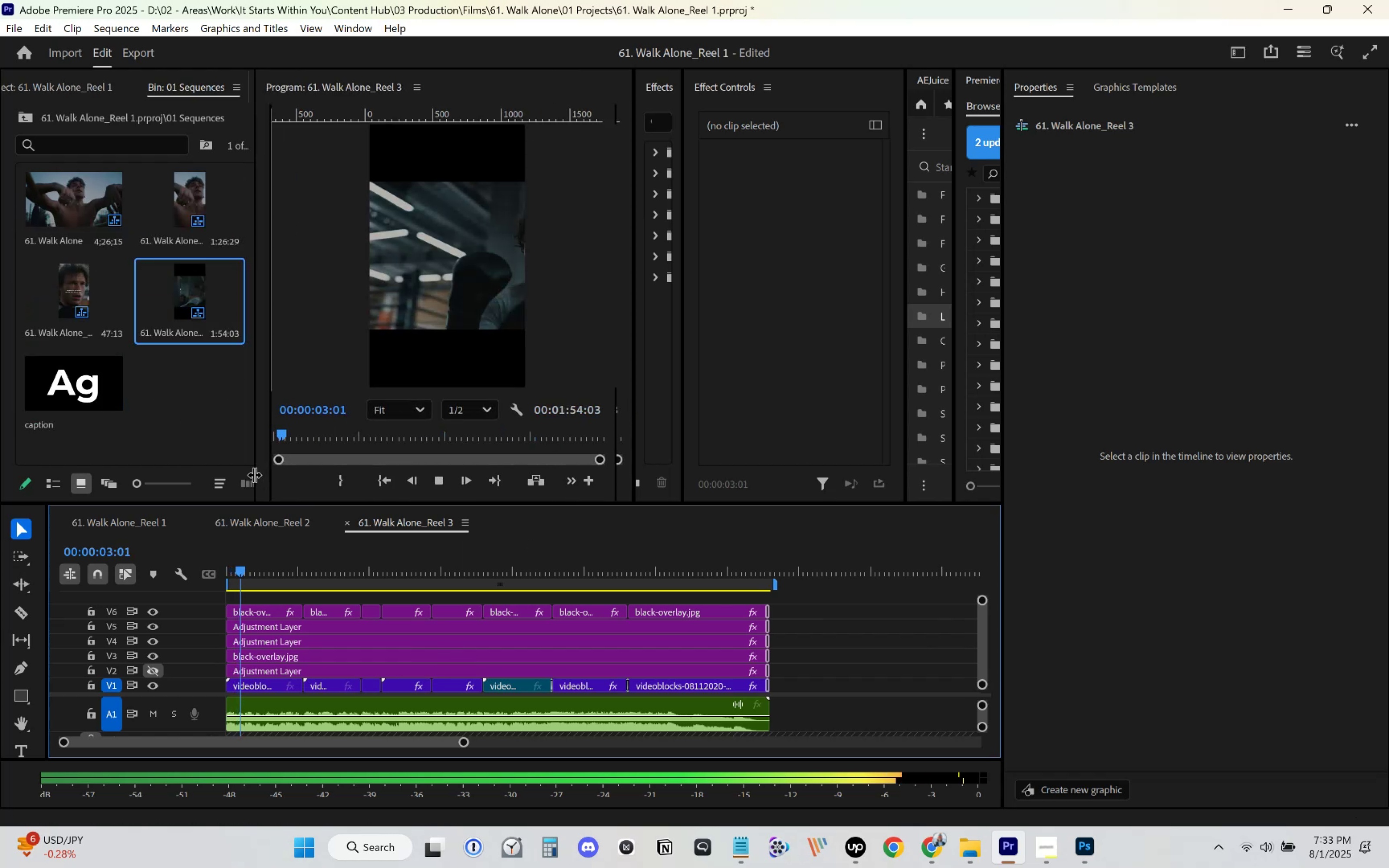 
key(Space)
 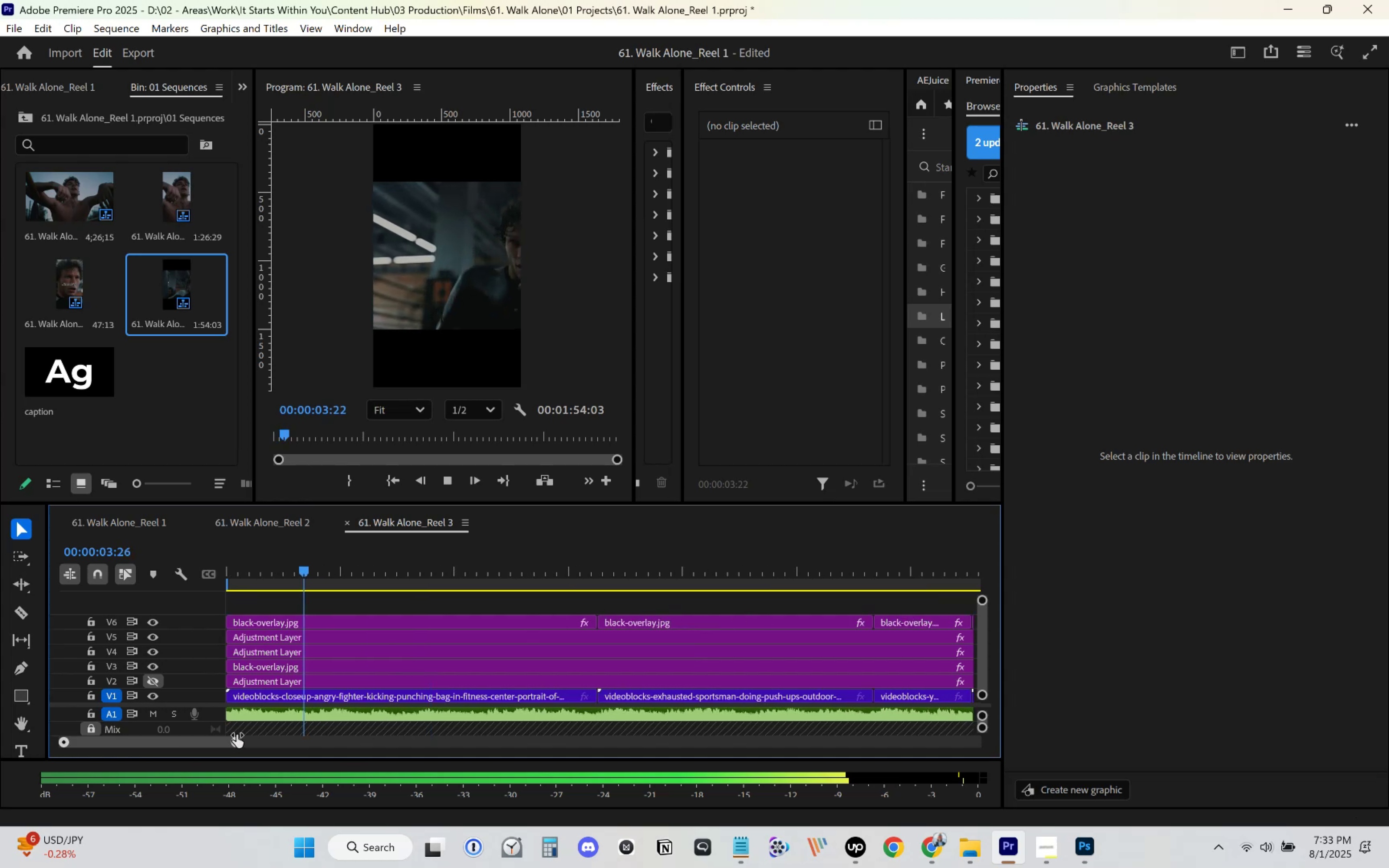 
wait(5.46)
 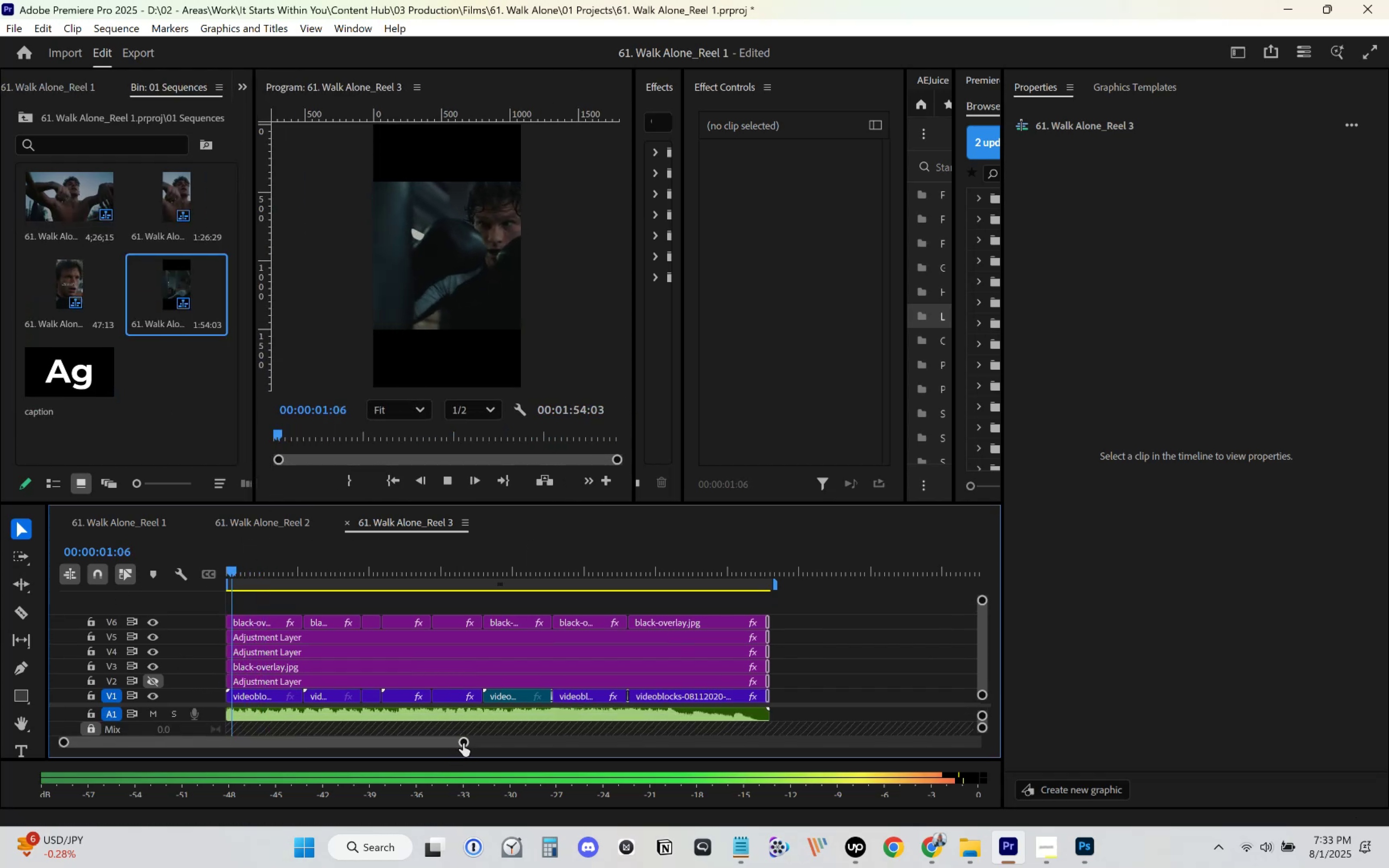 
left_click([738, 847])
 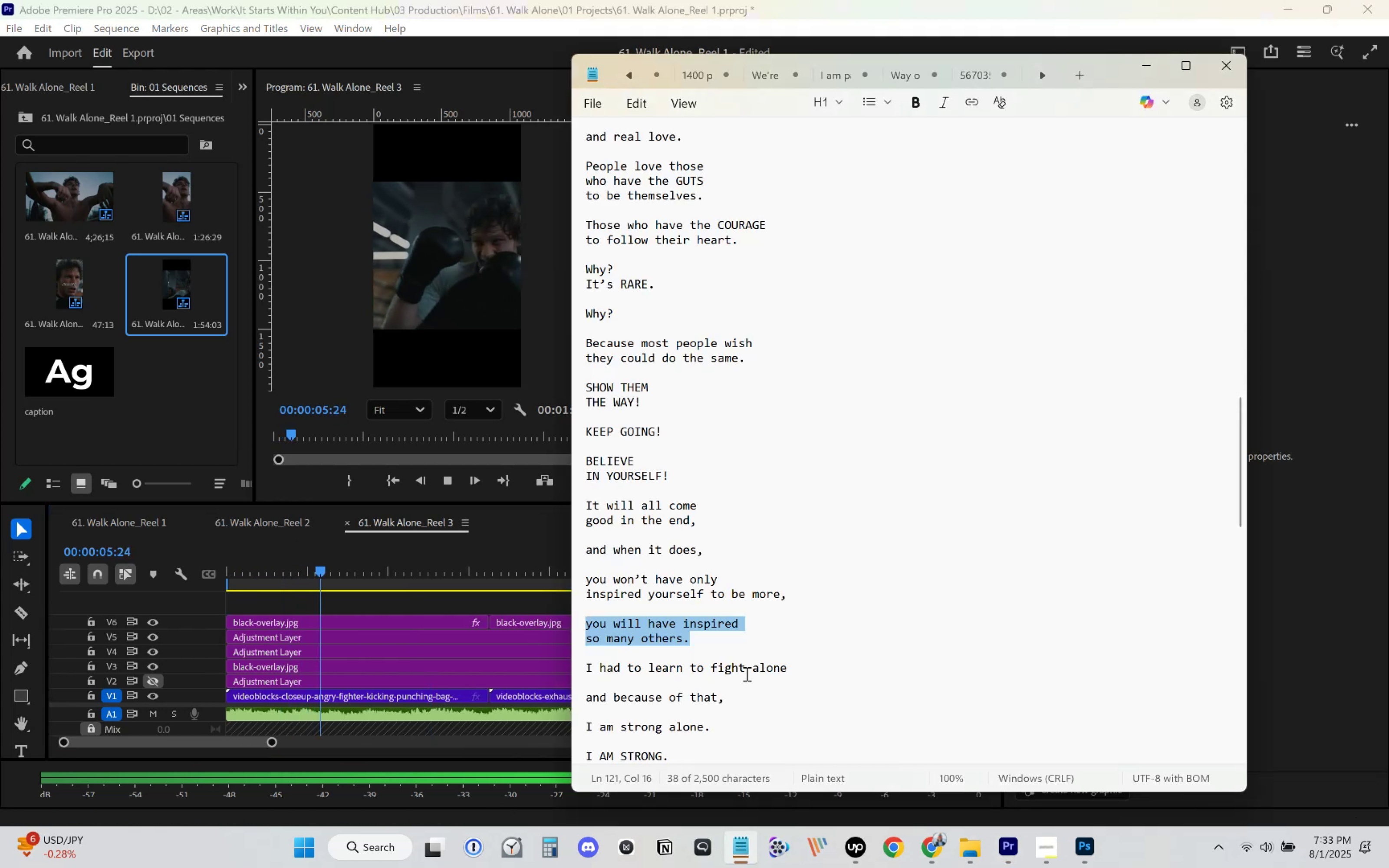 
scroll: coordinate [790, 616], scroll_direction: down, amount: 11.0
 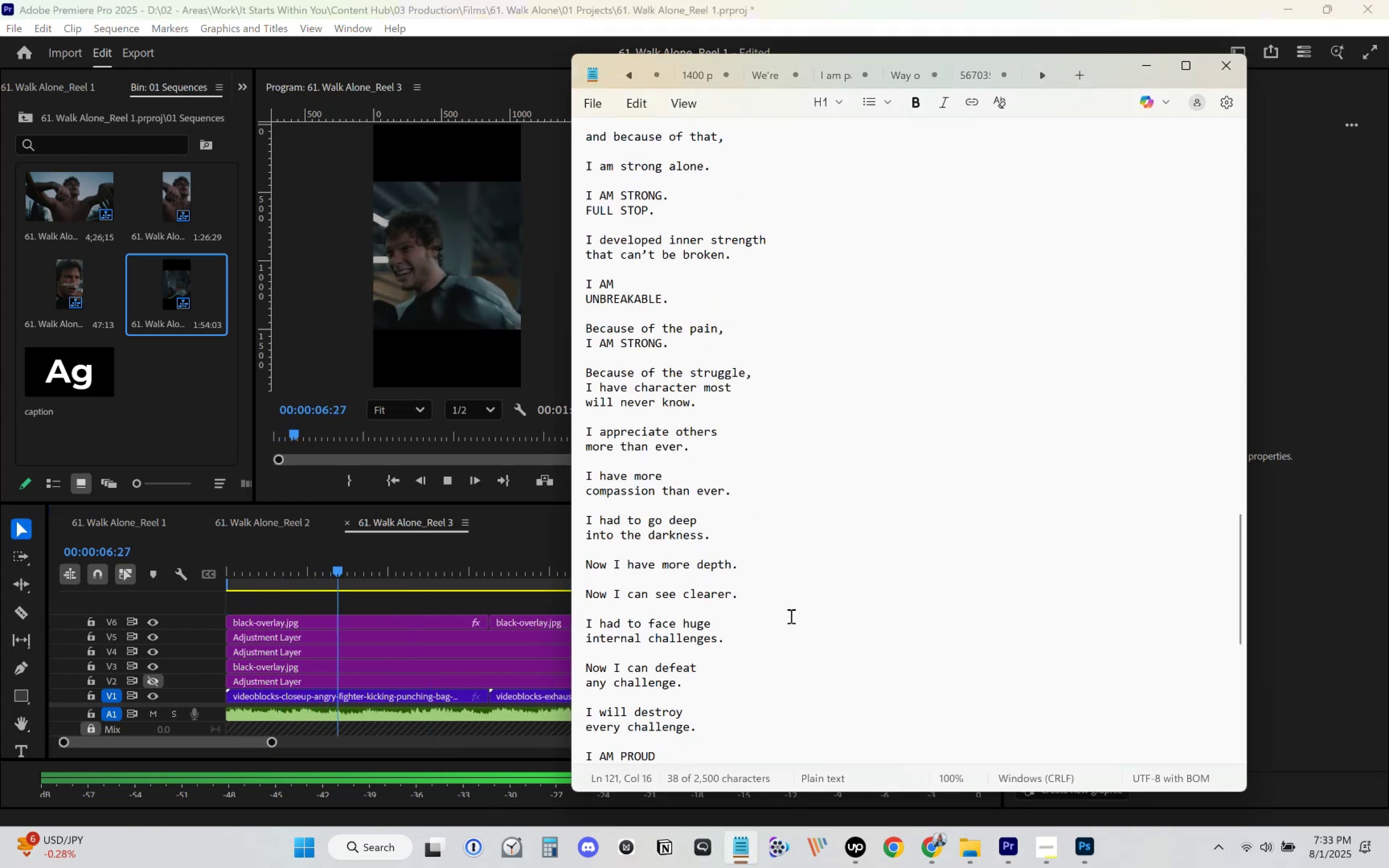 
scroll: coordinate [790, 616], scroll_direction: up, amount: 1.0
 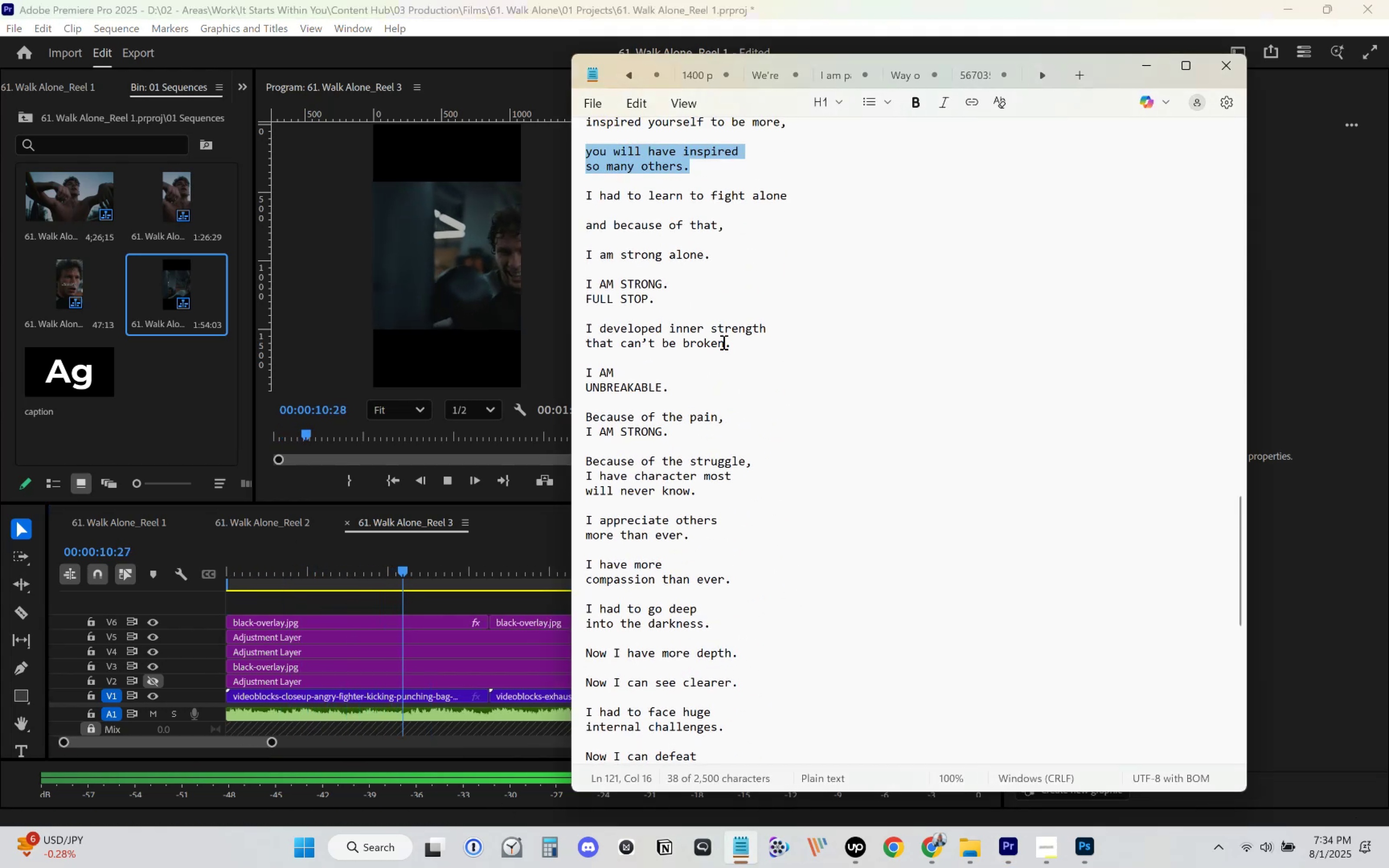 
wait(5.09)
 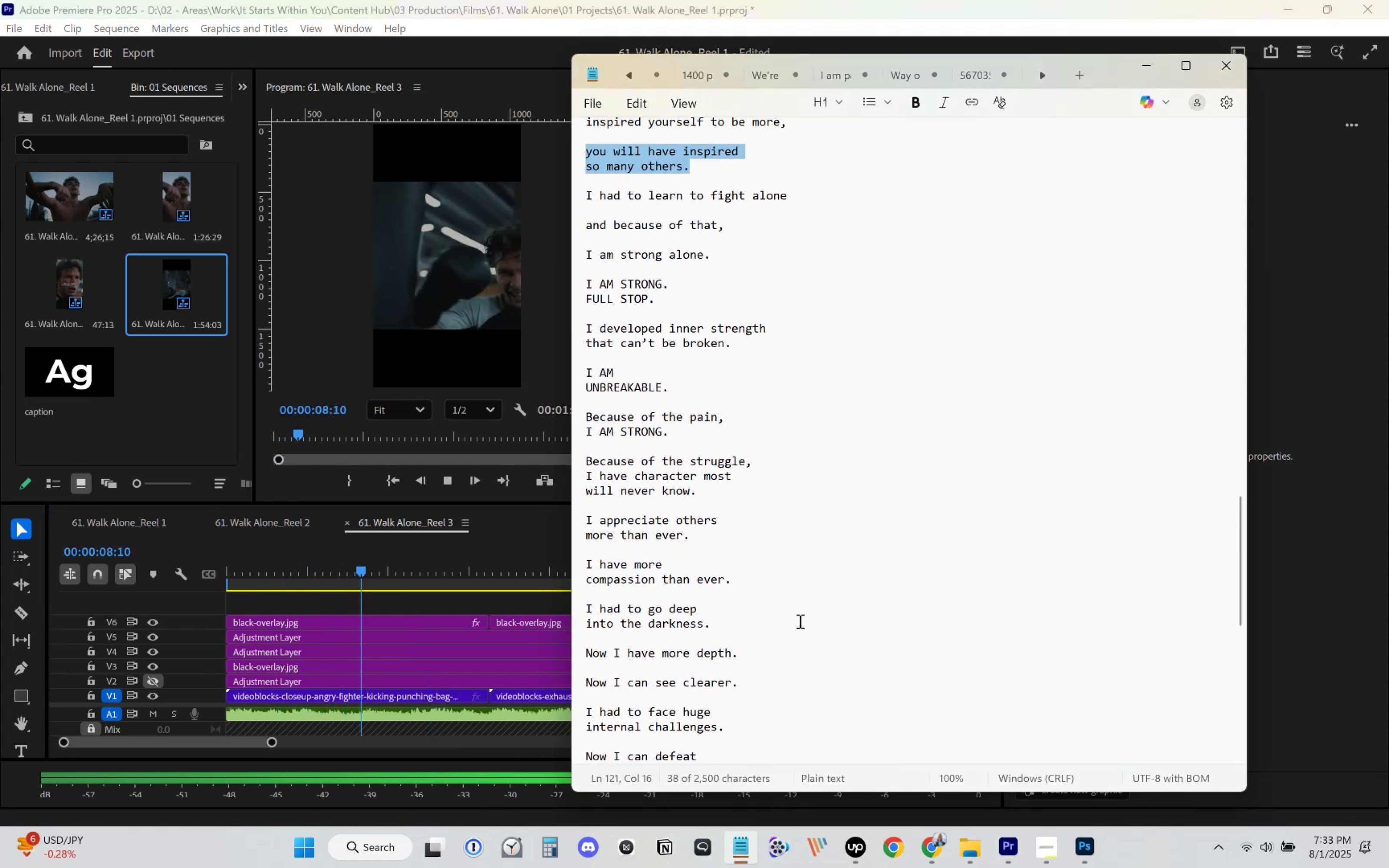 
left_click([729, 343])
 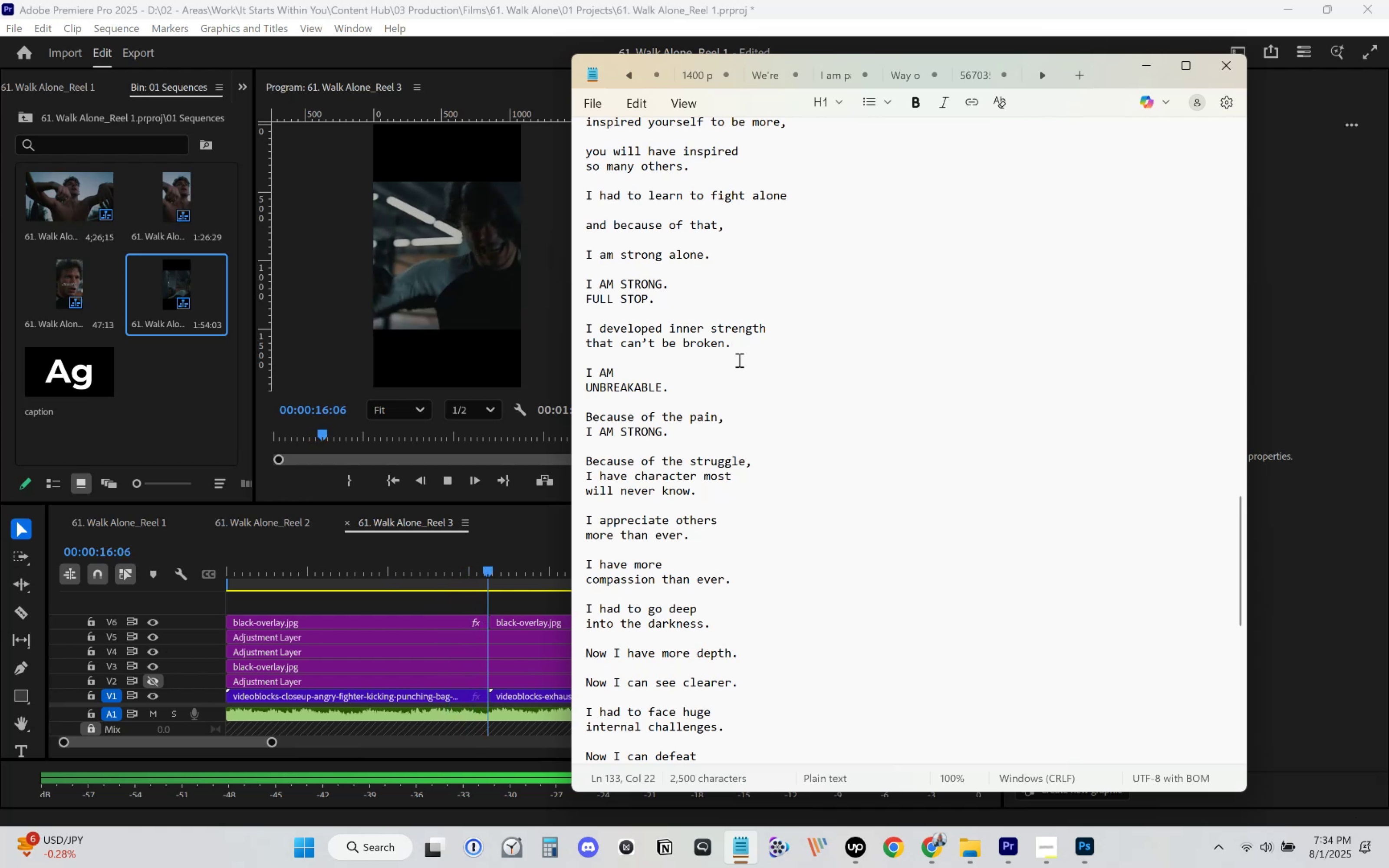 
wait(5.36)
 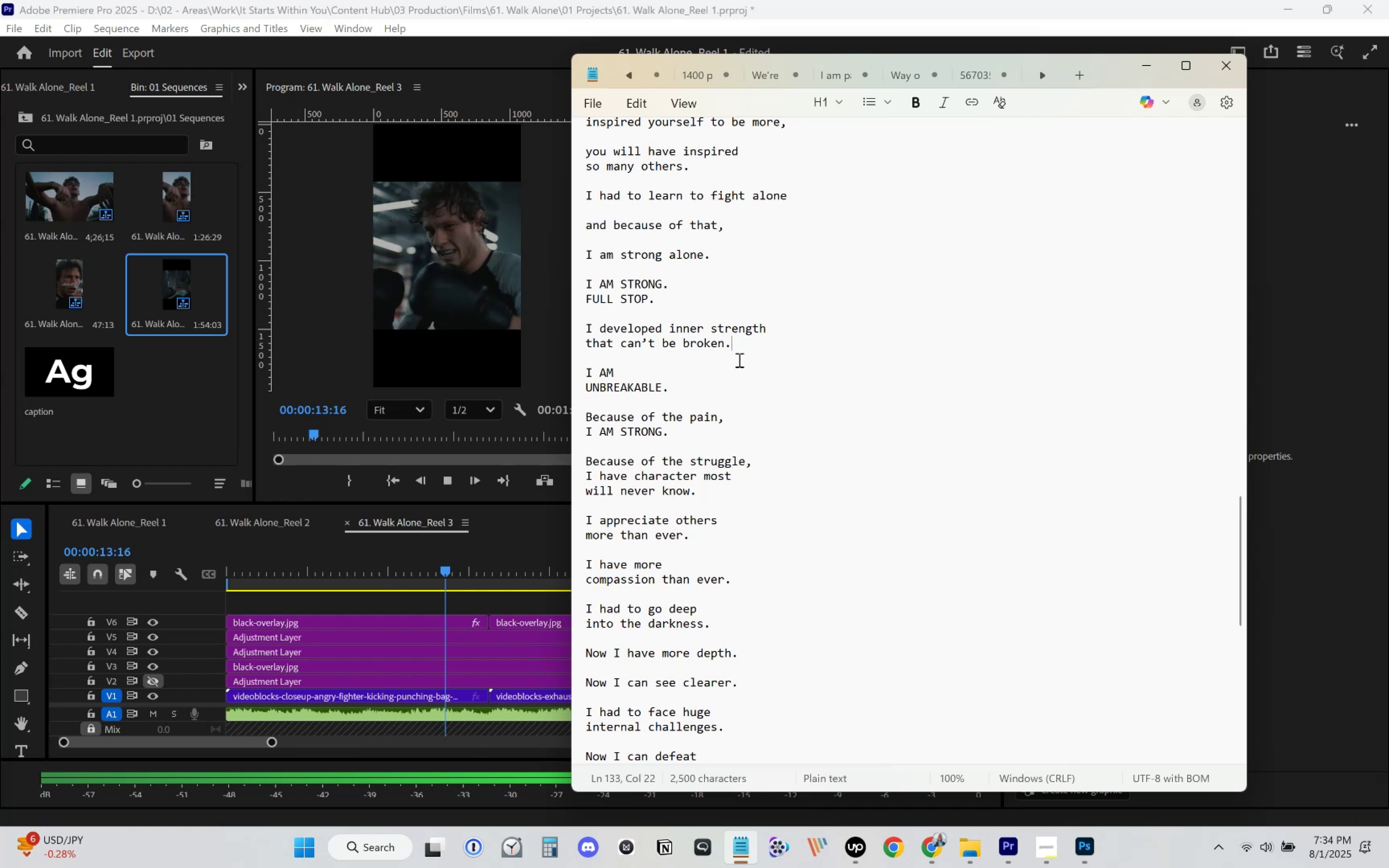 
left_click([756, 428])
 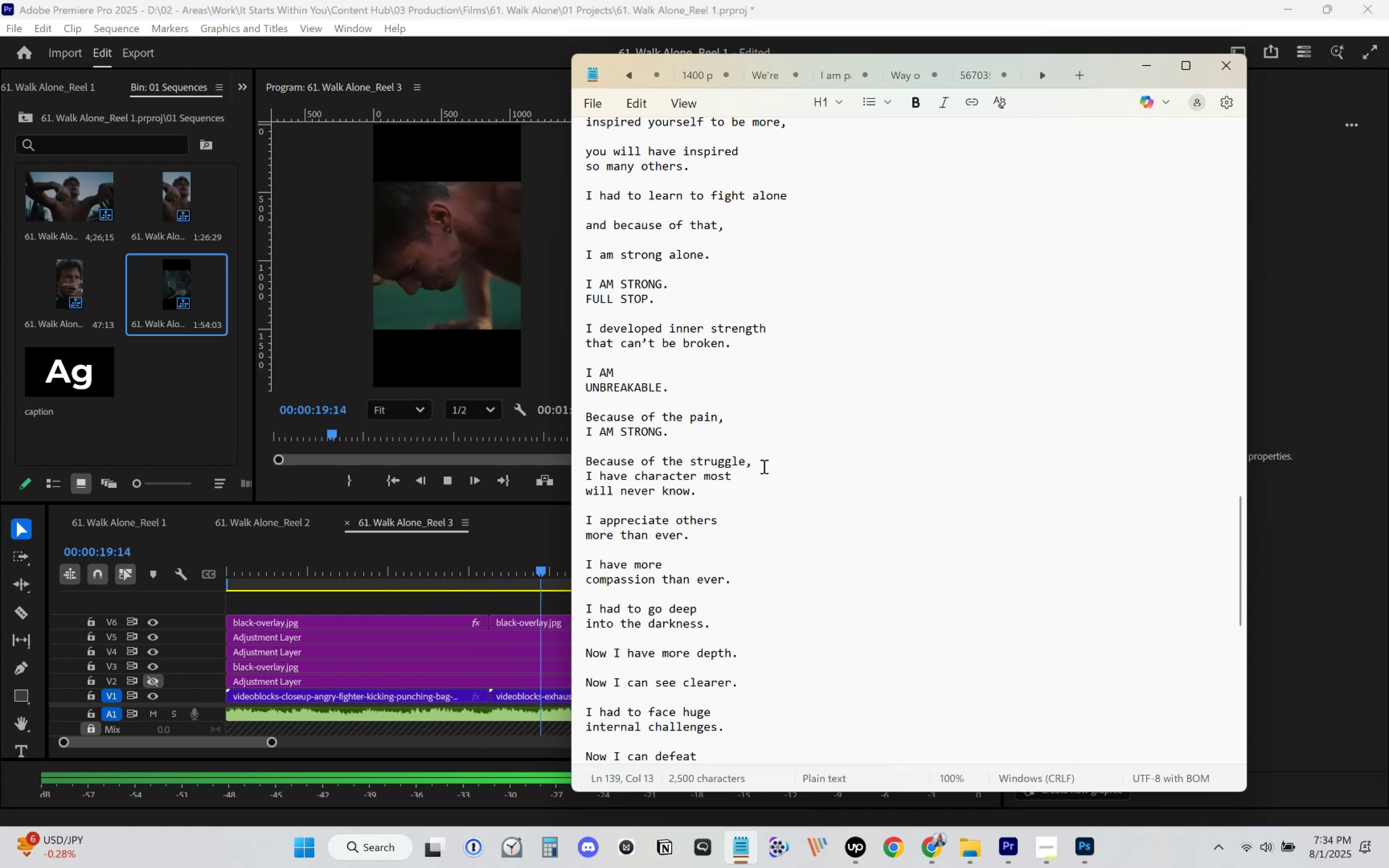 
left_click([757, 486])
 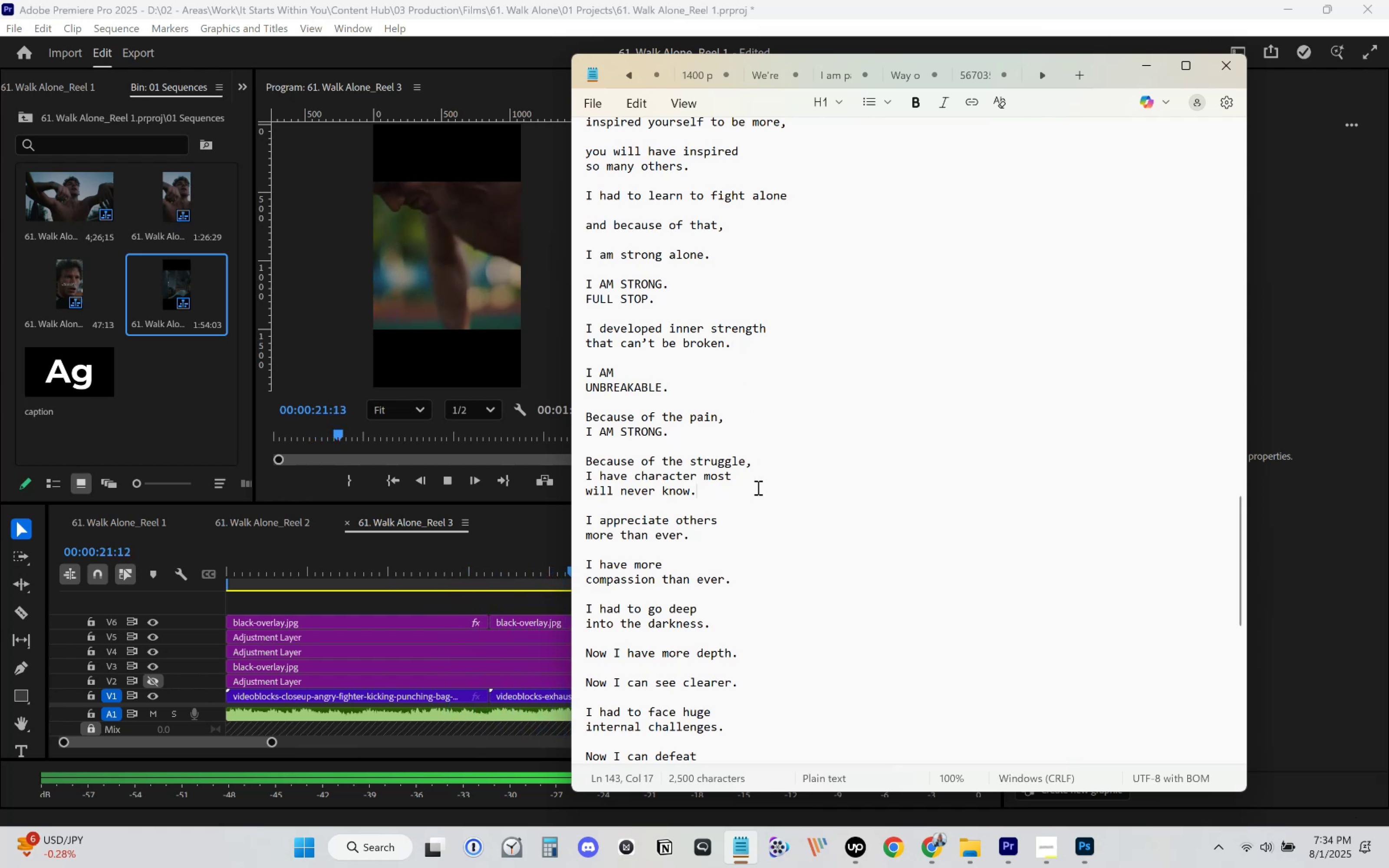 
left_click([757, 487])
 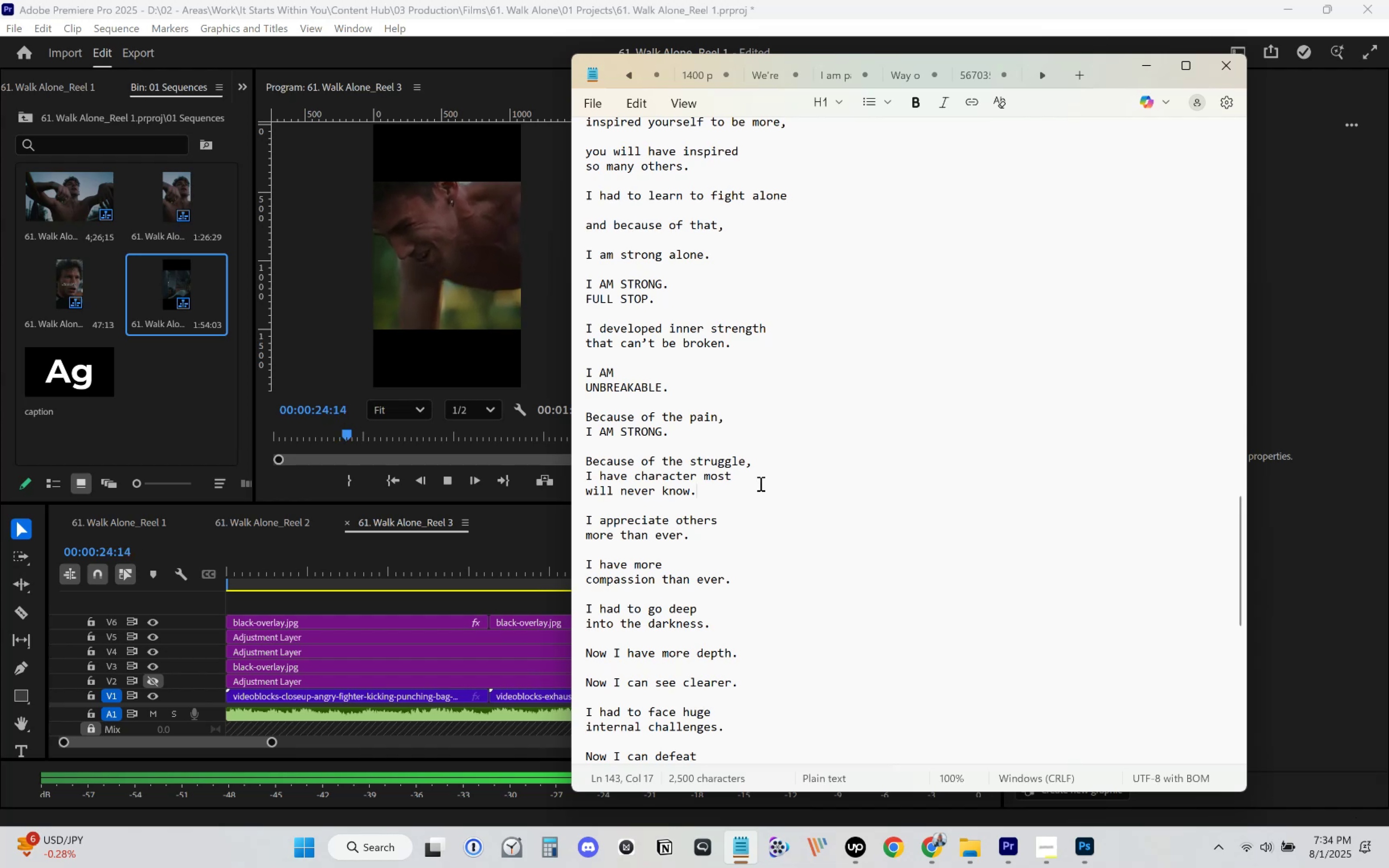 
scroll: coordinate [822, 403], scroll_direction: down, amount: 6.0
 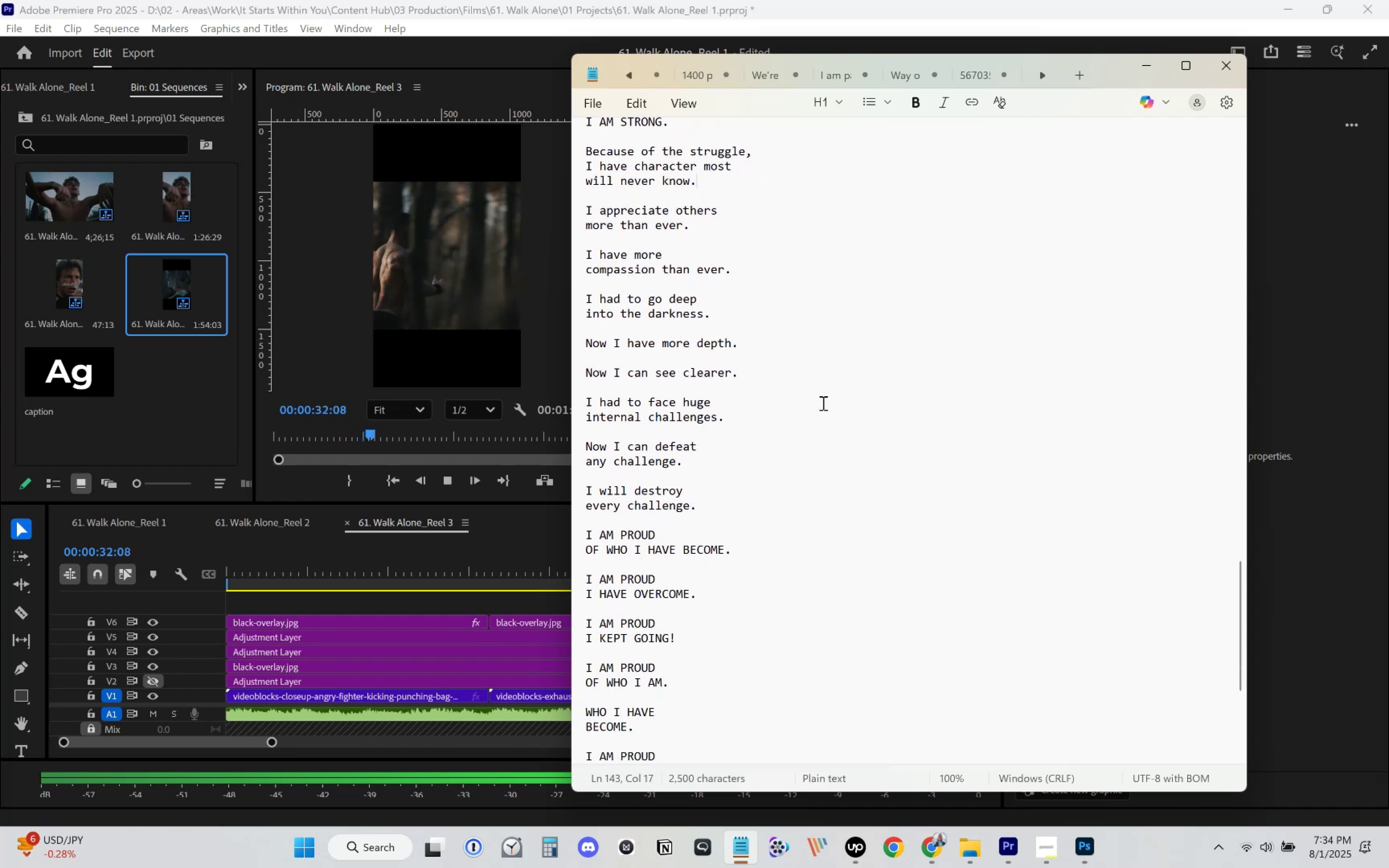 
scroll: coordinate [822, 403], scroll_direction: down, amount: 1.0
 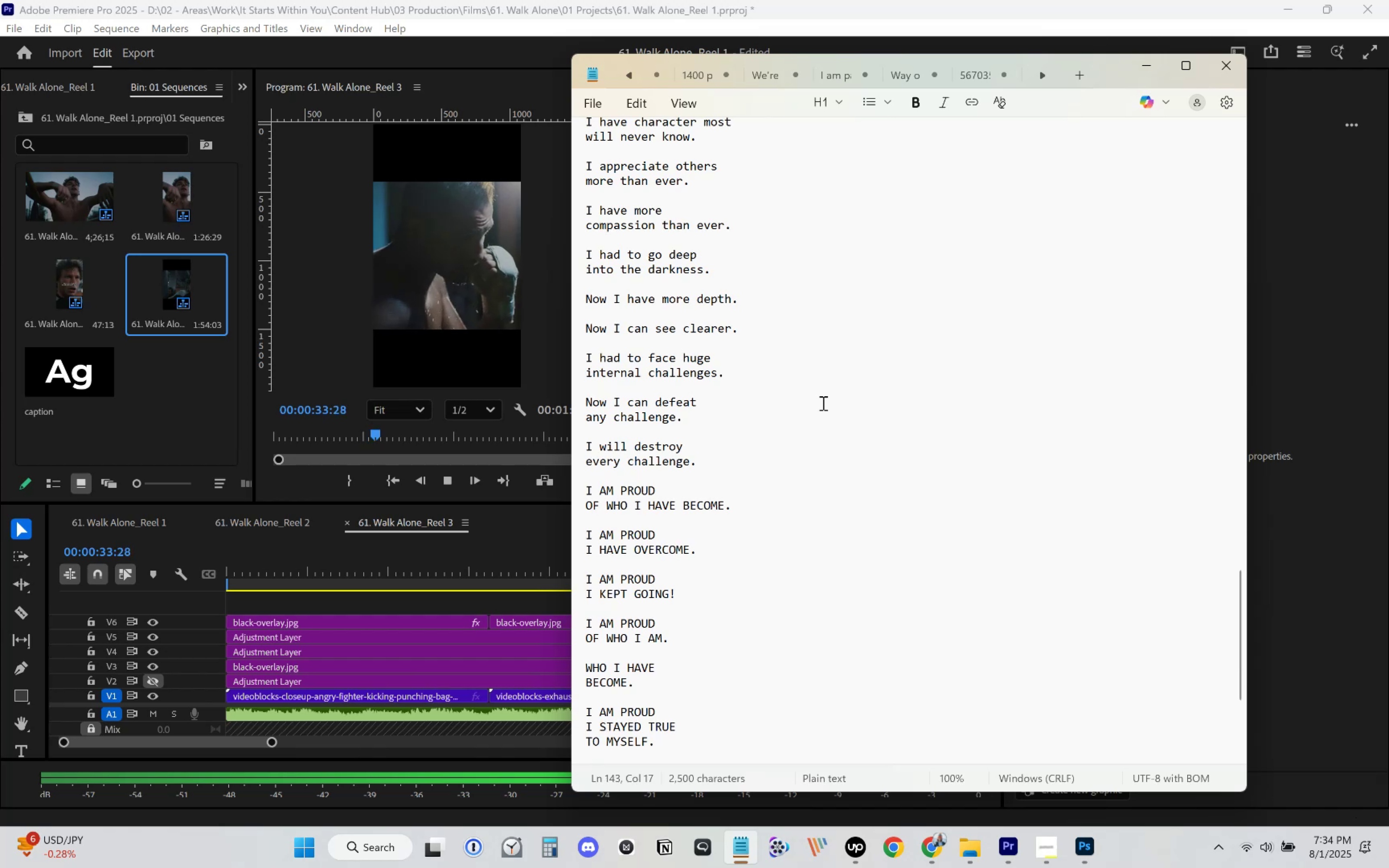 
left_click([821, 402])
 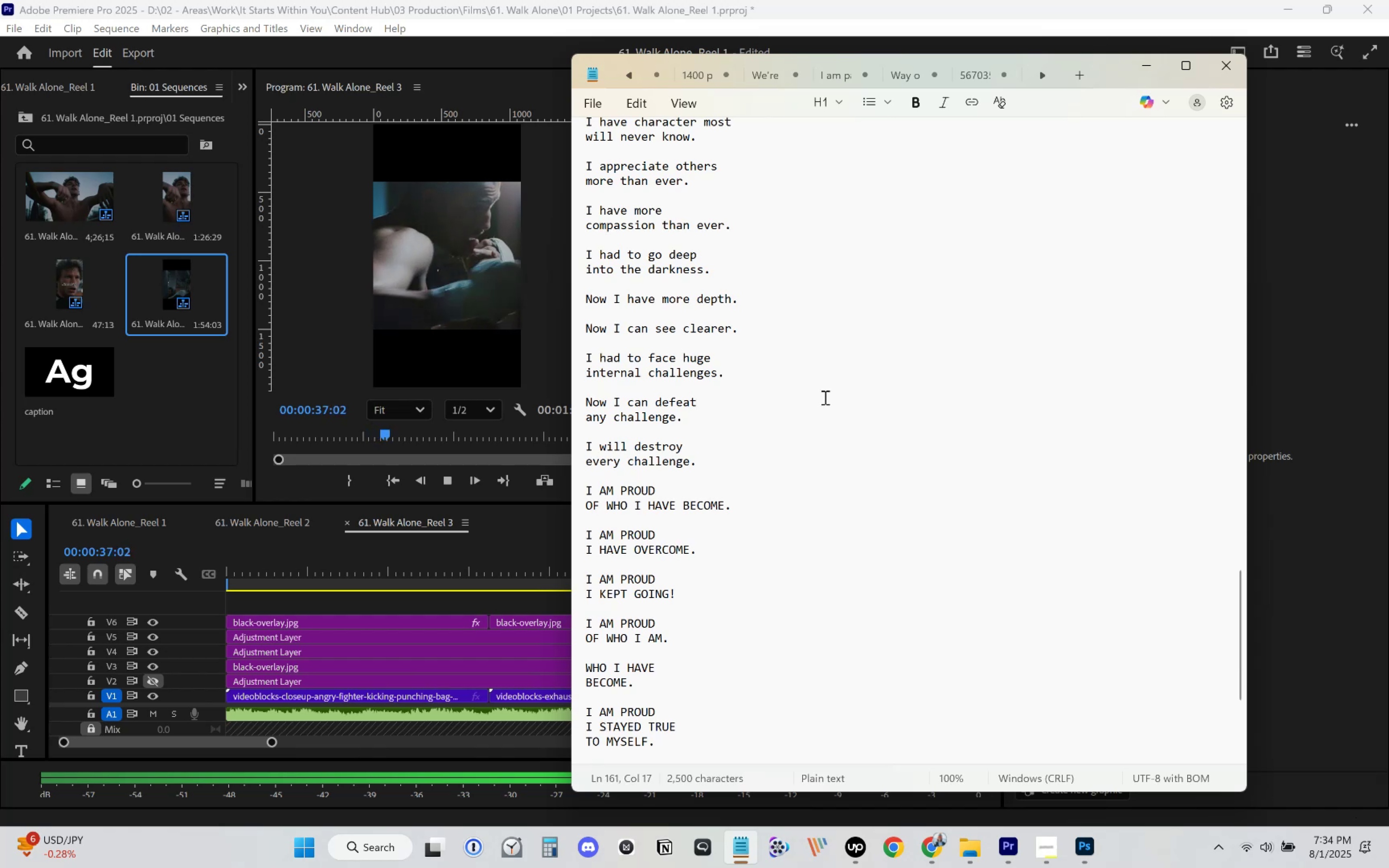 
left_click([824, 374])
 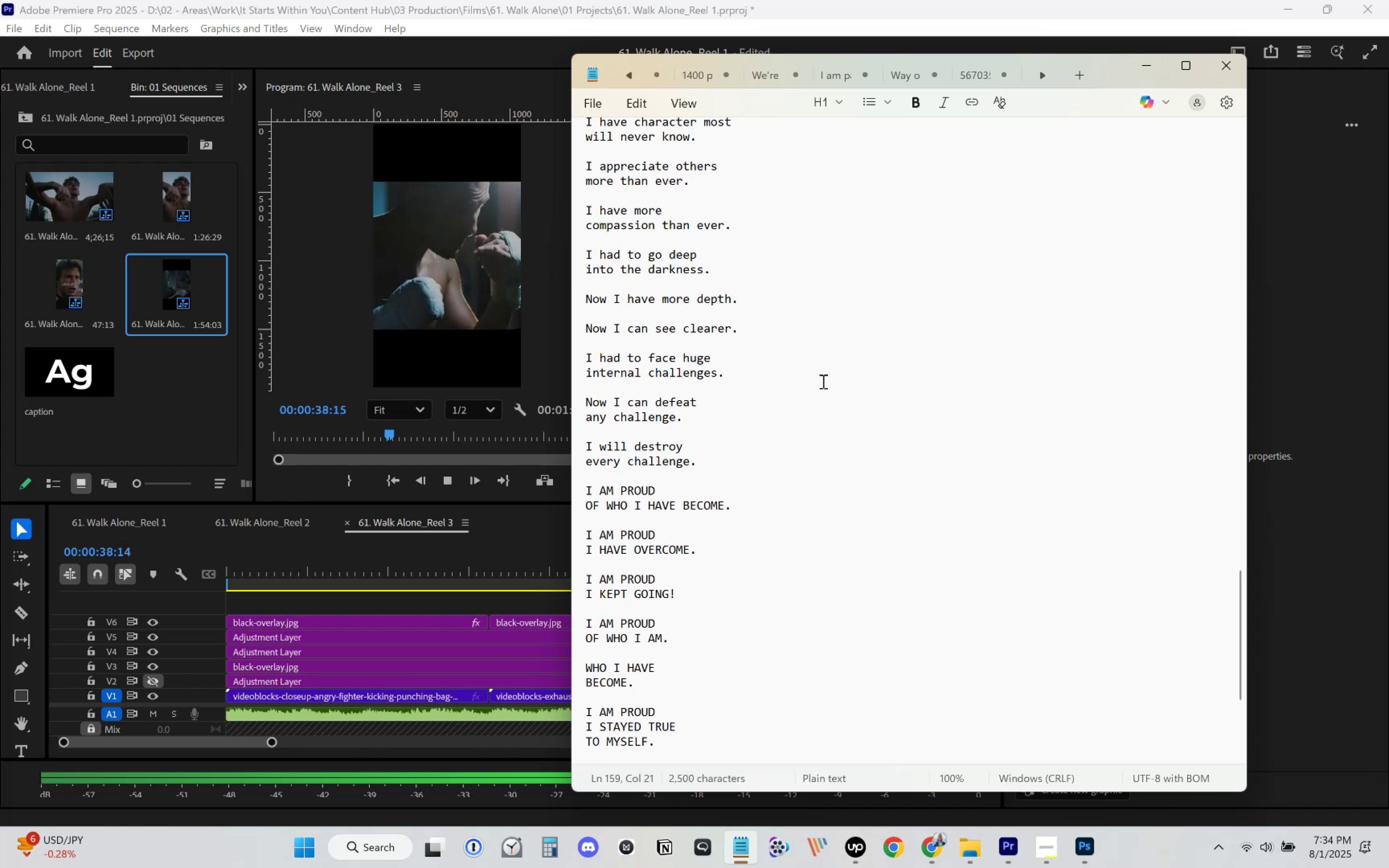 
scroll: coordinate [822, 381], scroll_direction: down, amount: 3.0
 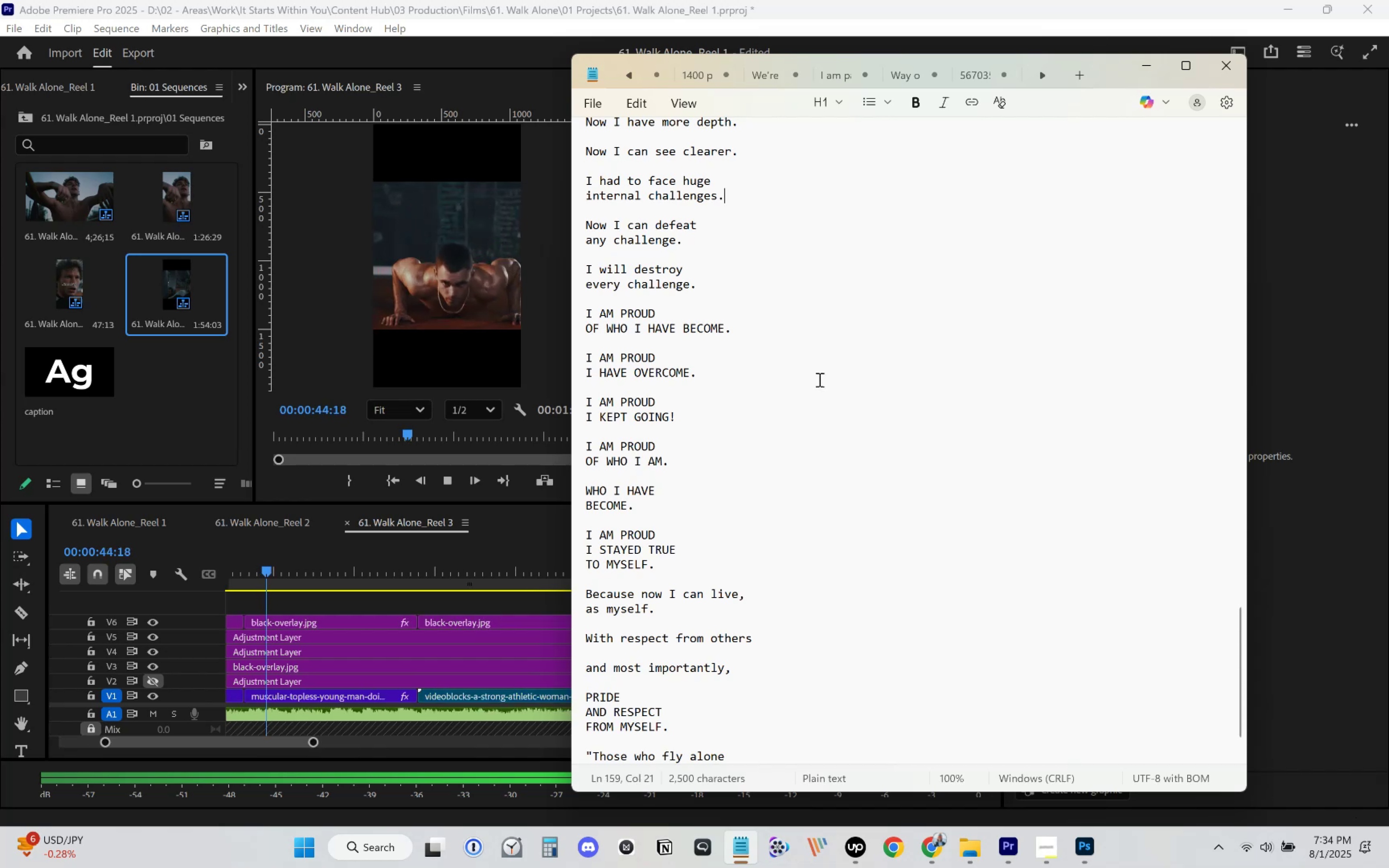 
left_click([726, 342])
 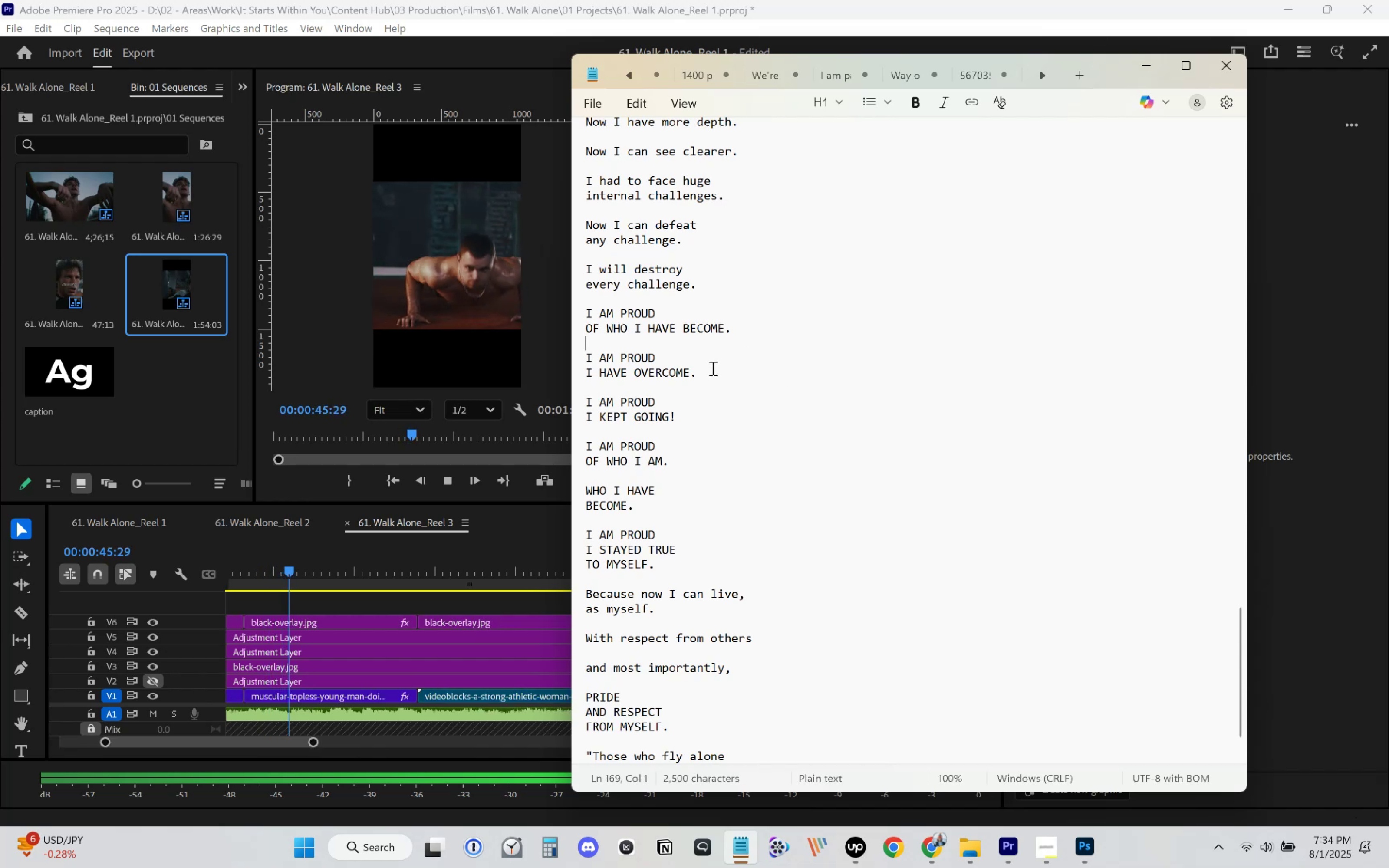 
left_click([712, 368])
 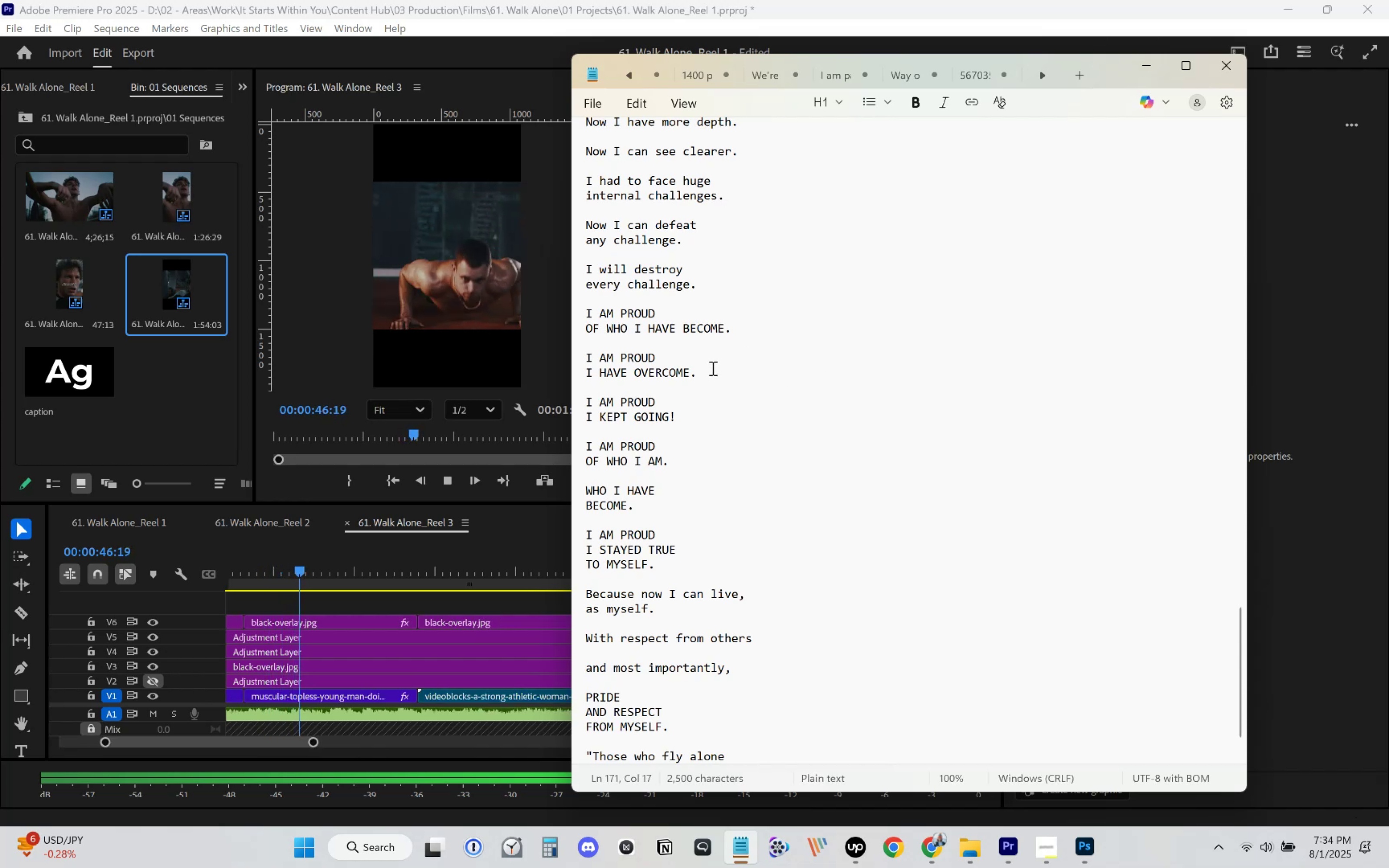 
scroll: coordinate [736, 472], scroll_direction: down, amount: 1.0
 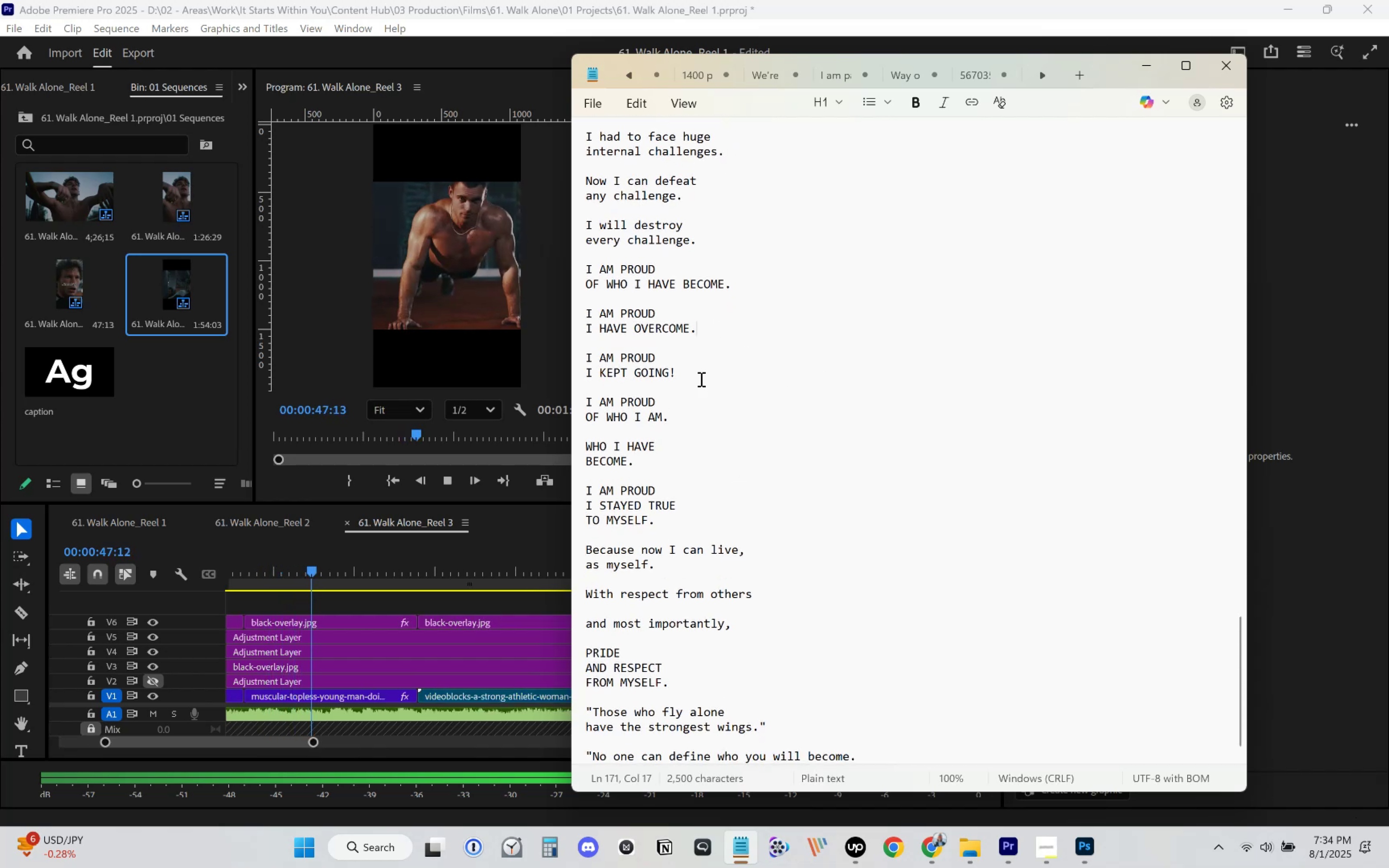 
left_click([698, 367])
 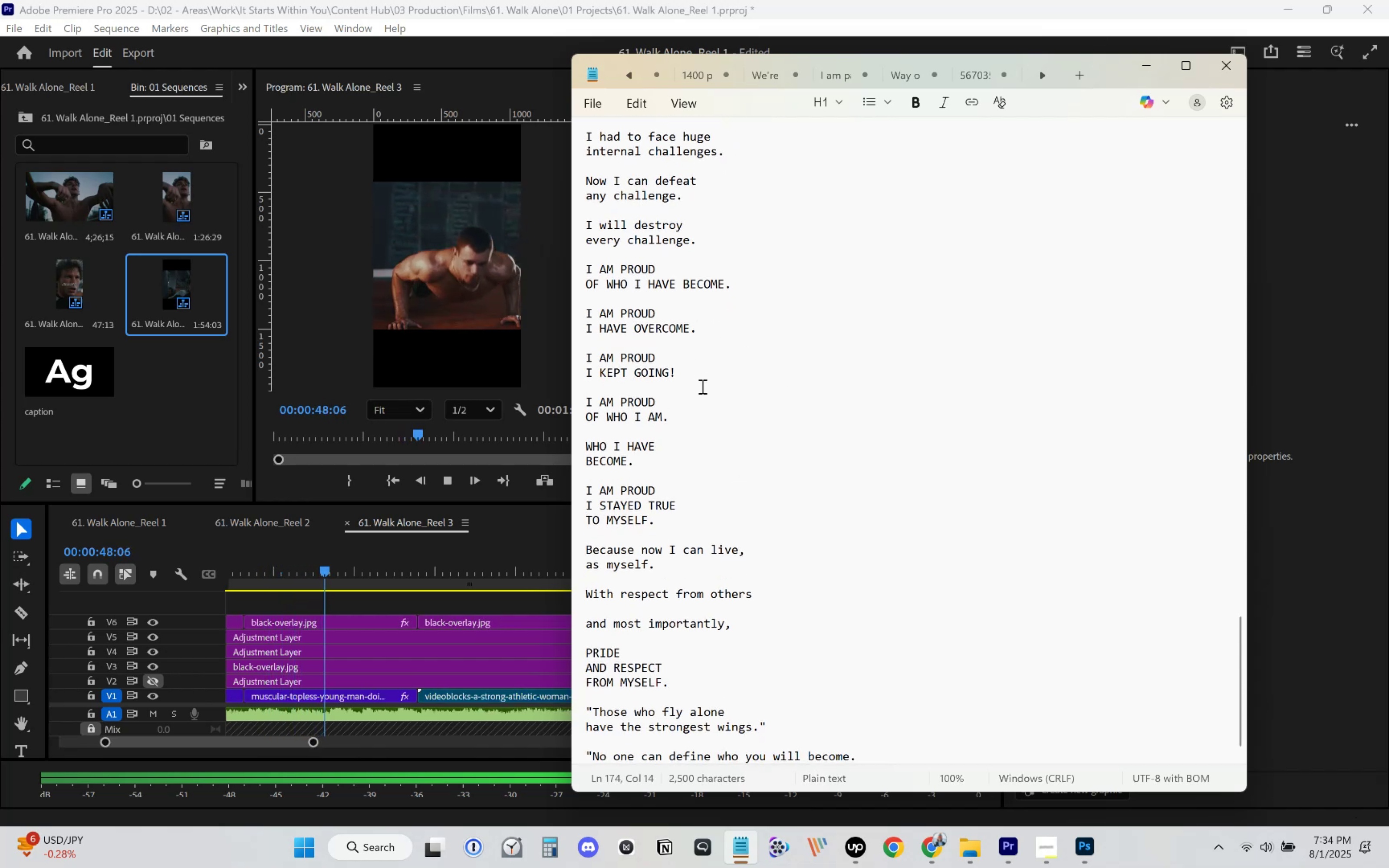 
left_click([701, 386])
 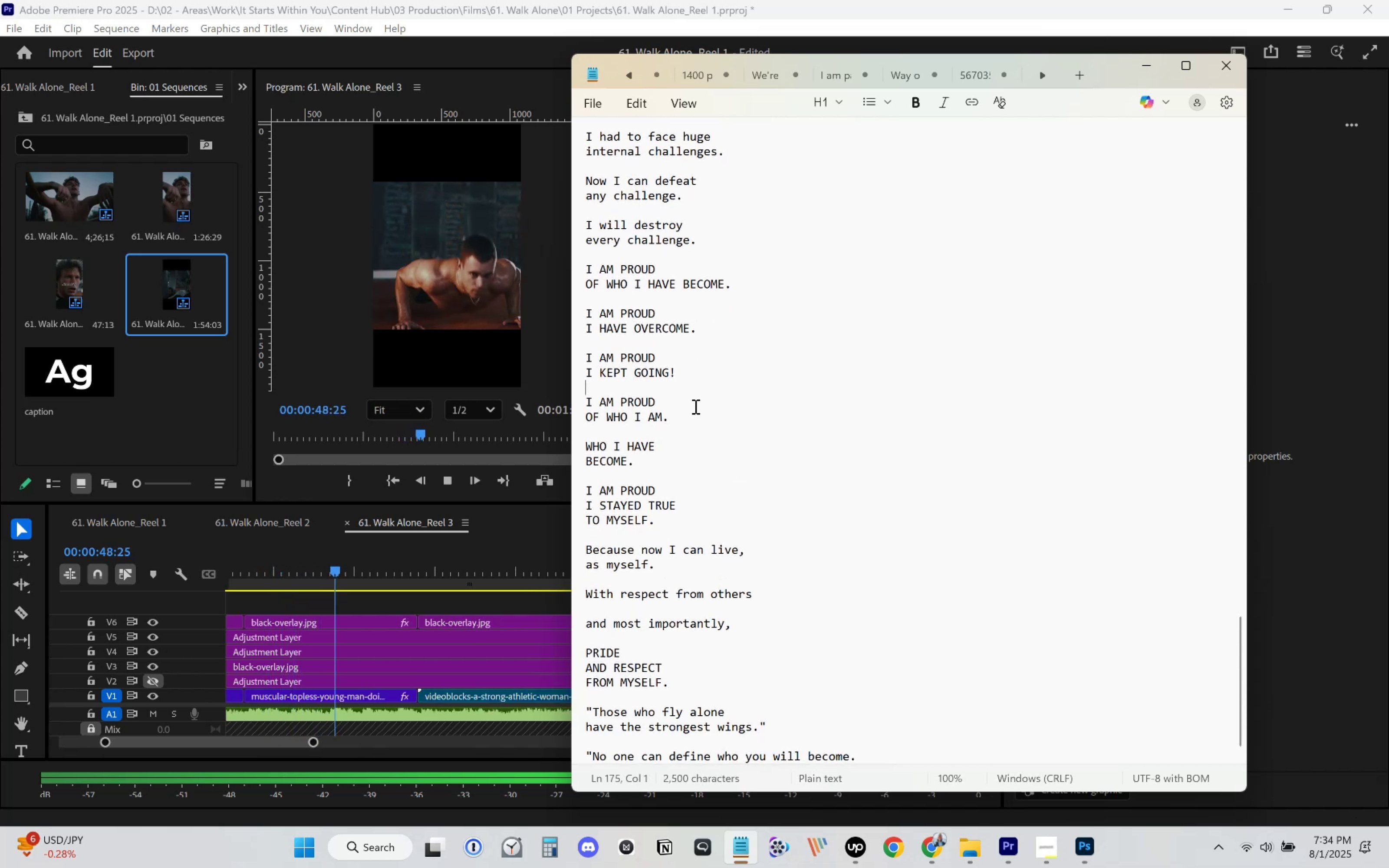 
left_click([694, 408])
 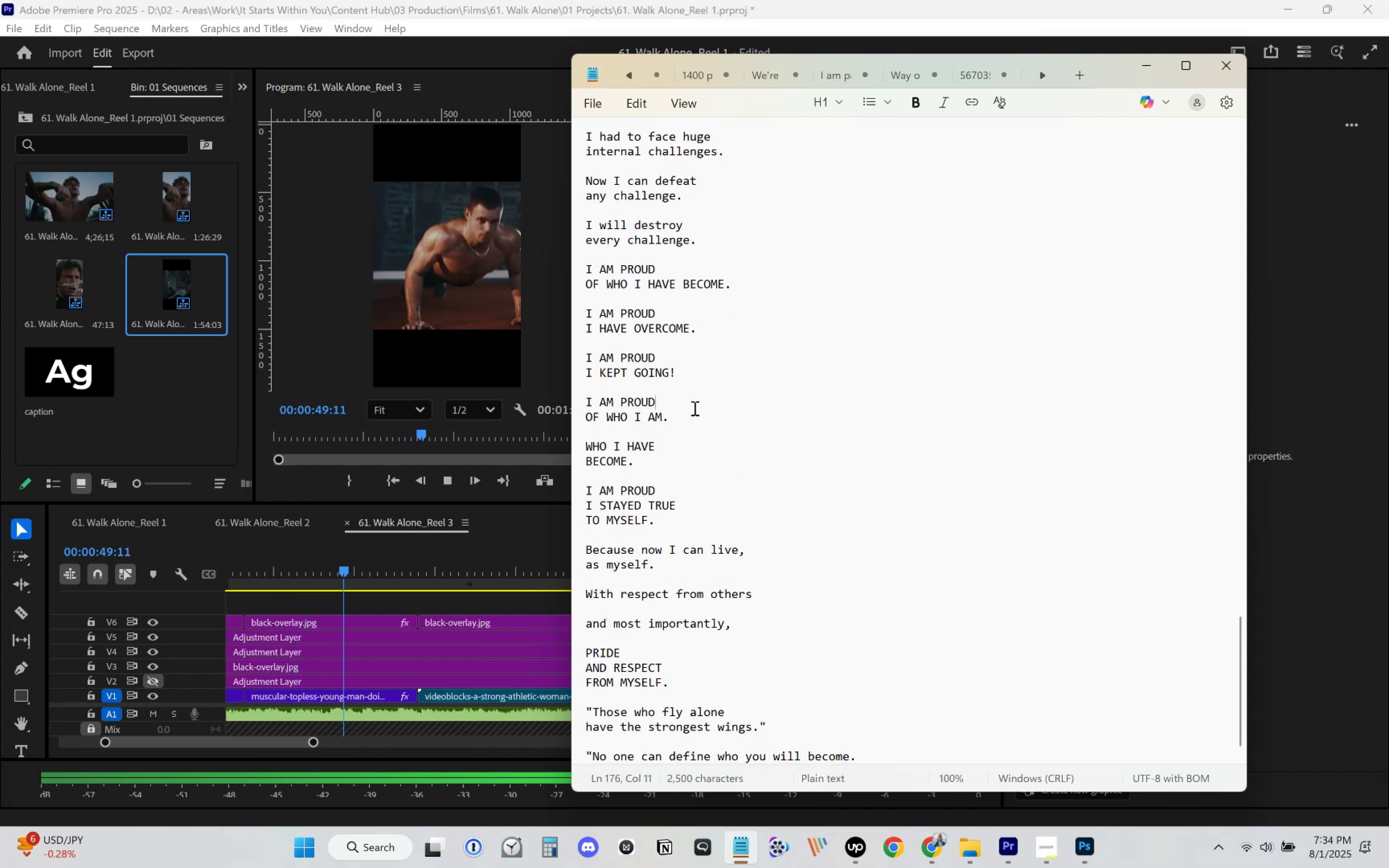 
scroll: coordinate [748, 618], scroll_direction: down, amount: 7.0
 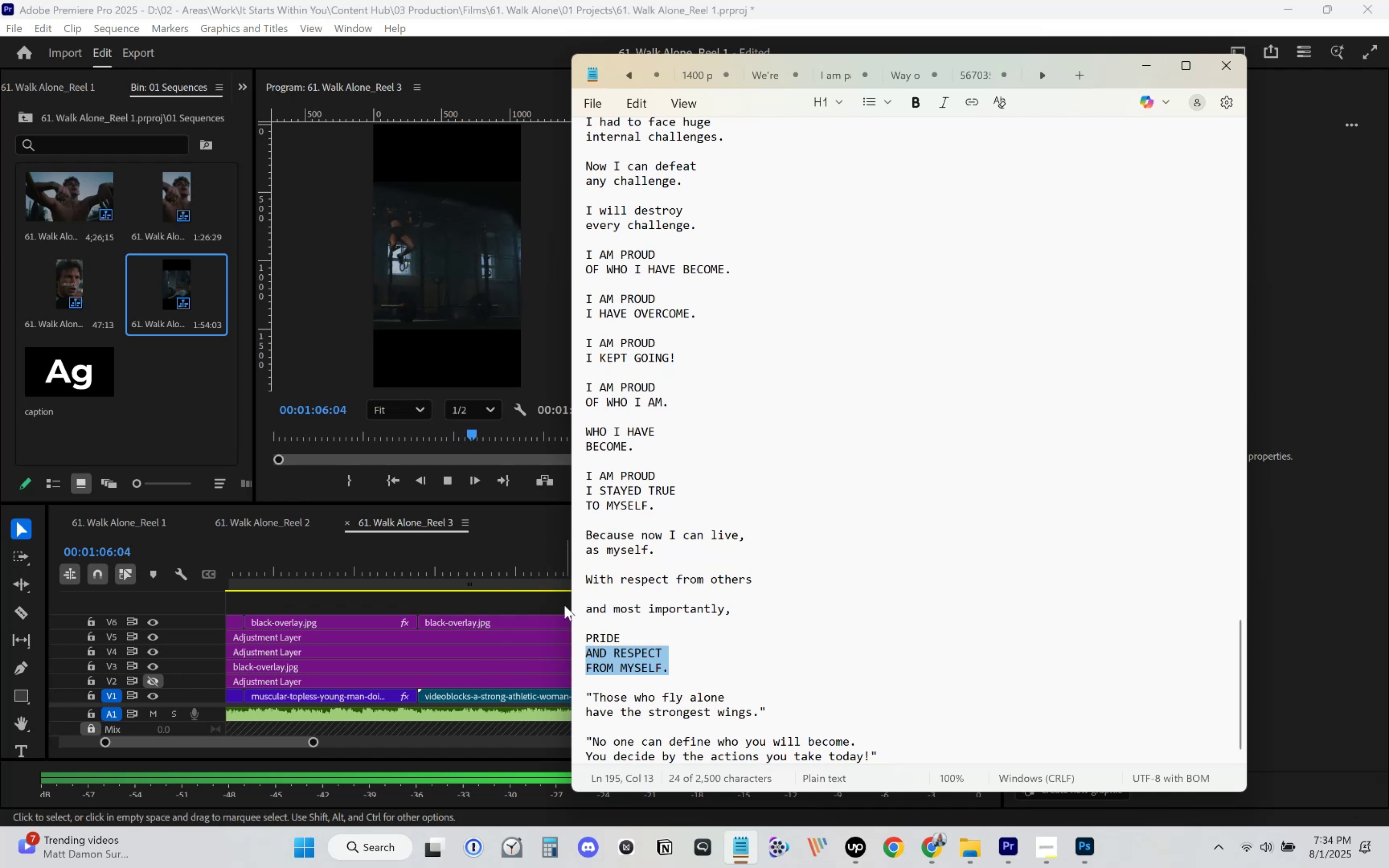 
wait(12.9)
 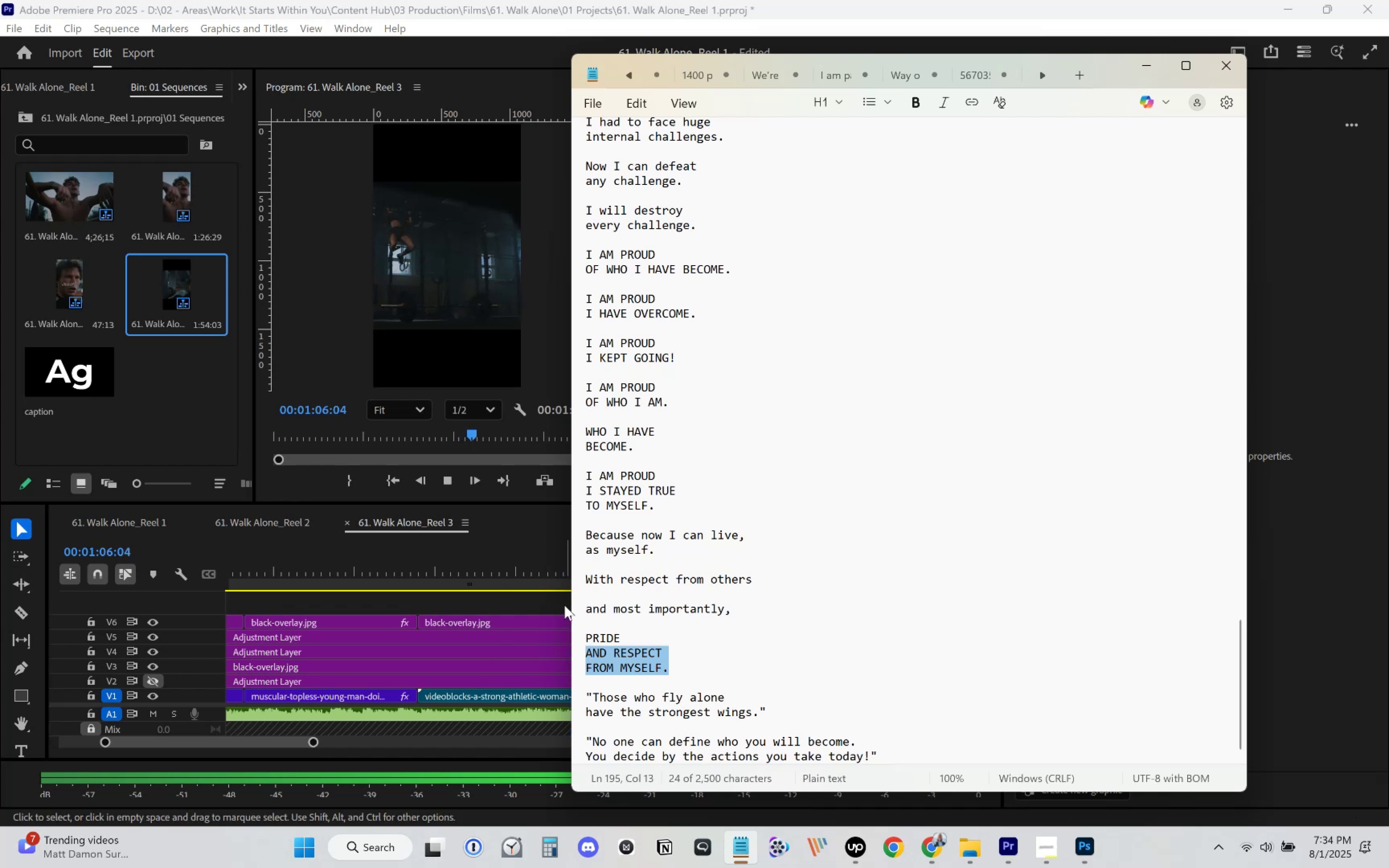 
left_click([1071, 59])
 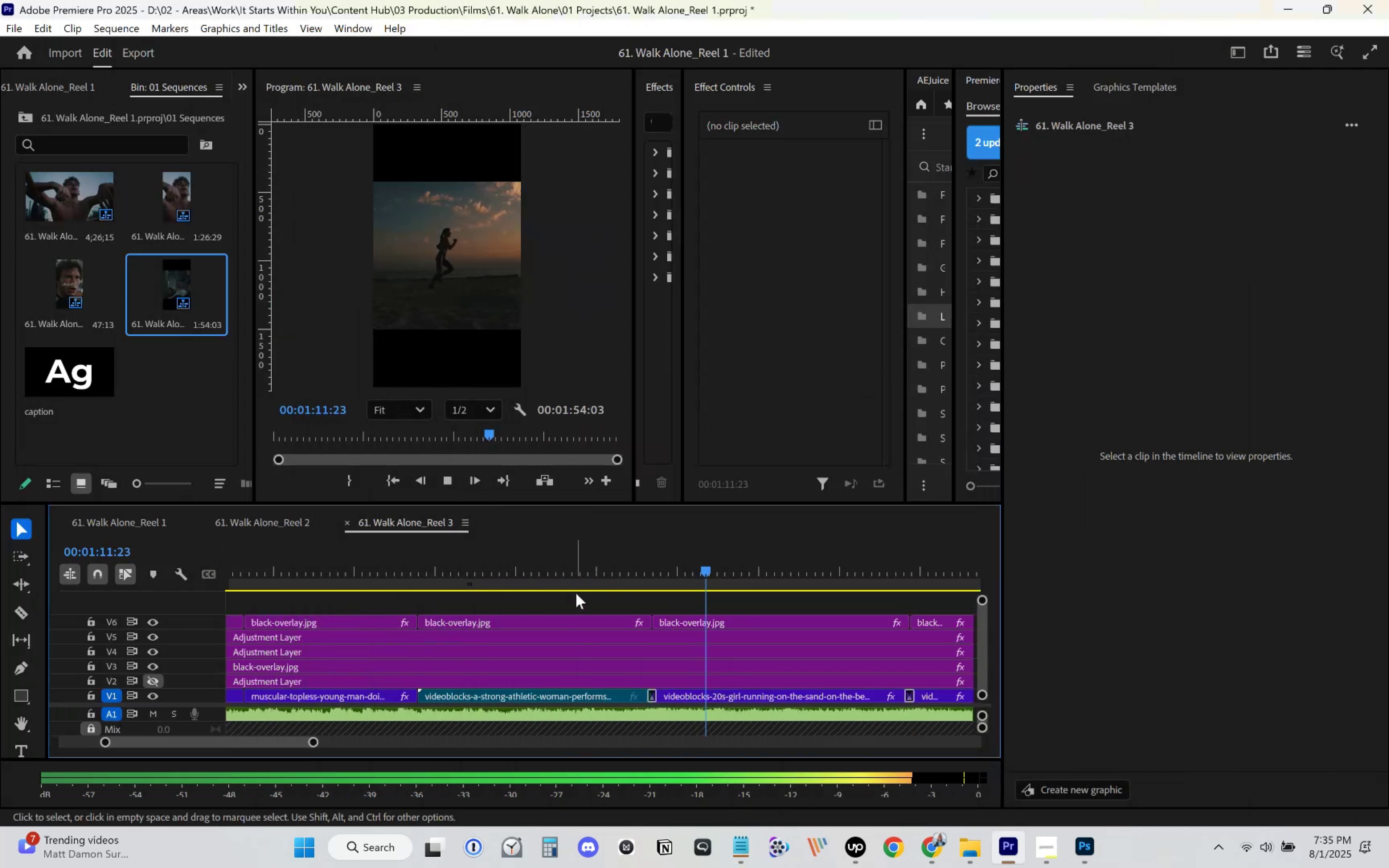 
left_click([579, 572])
 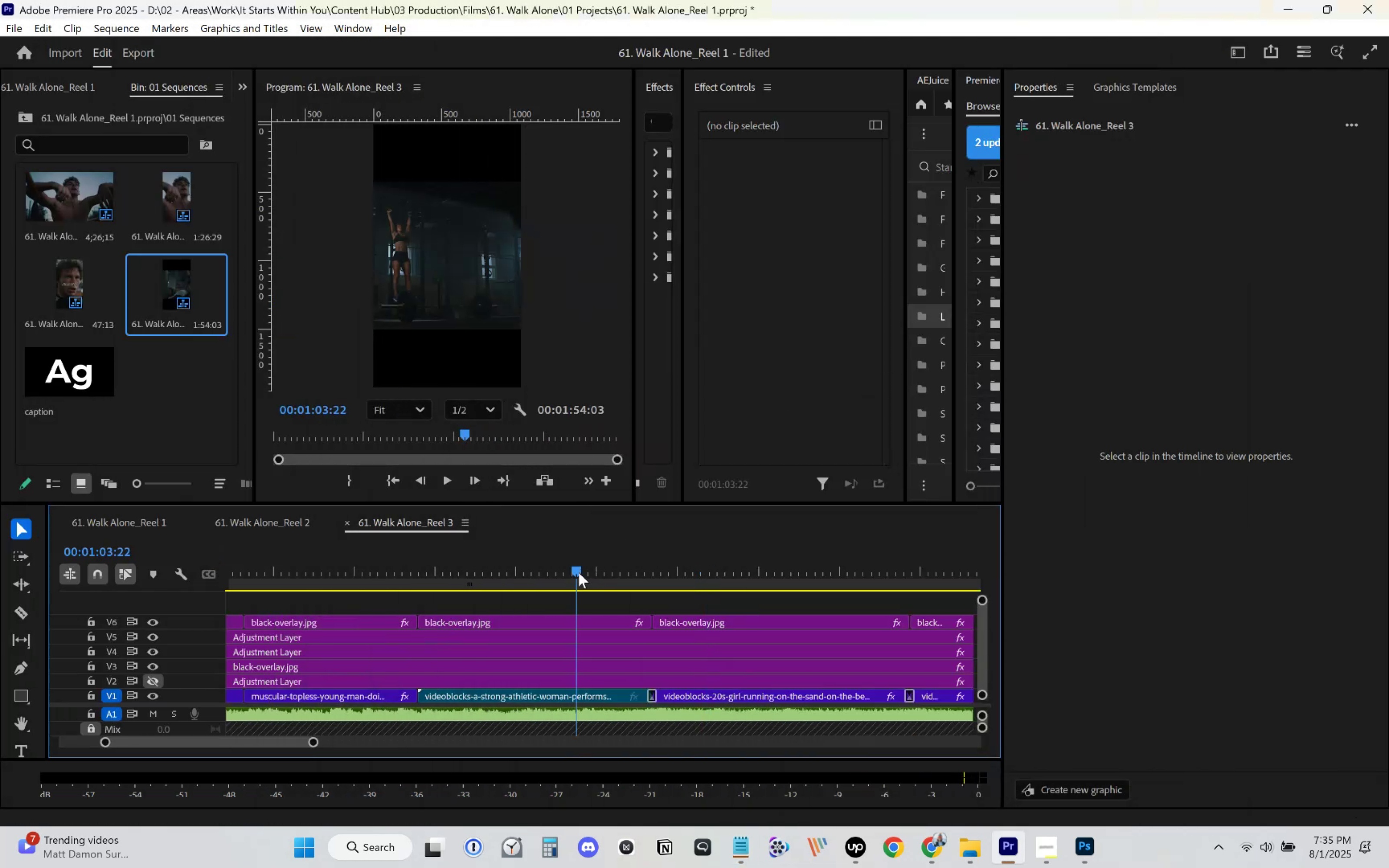 
key(Space)
 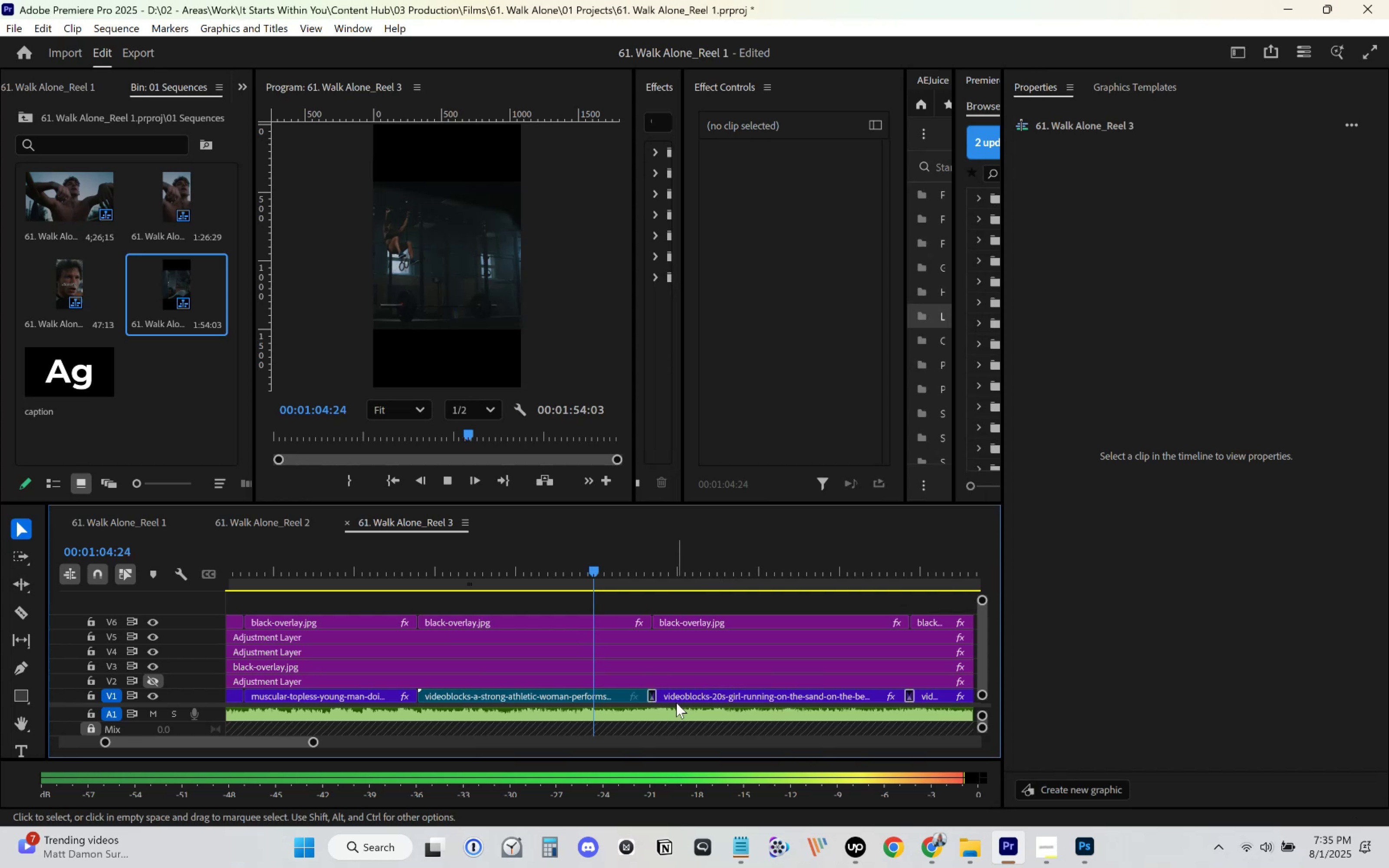 
scroll: coordinate [674, 700], scroll_direction: down, amount: 3.0
 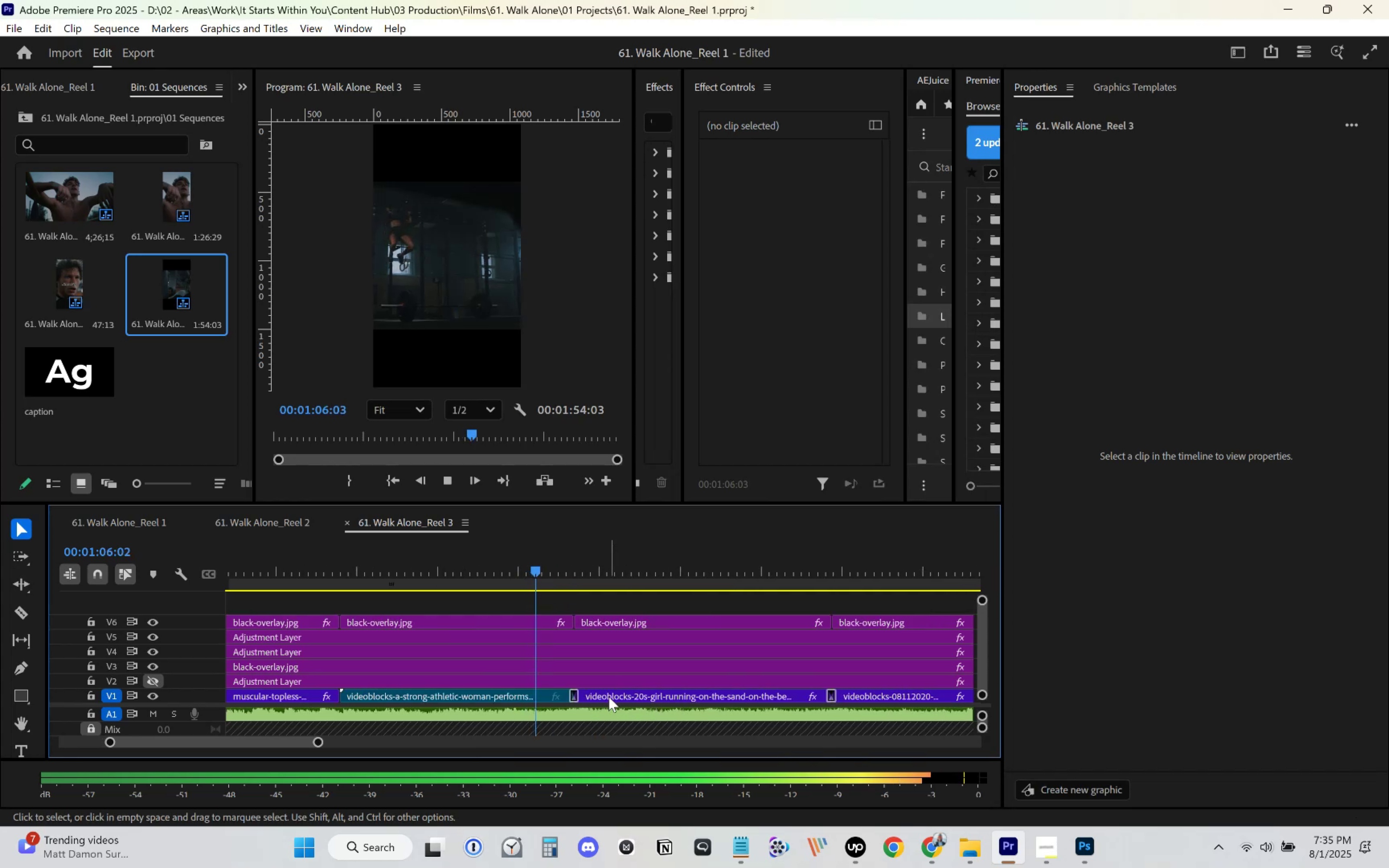 
key(C)
 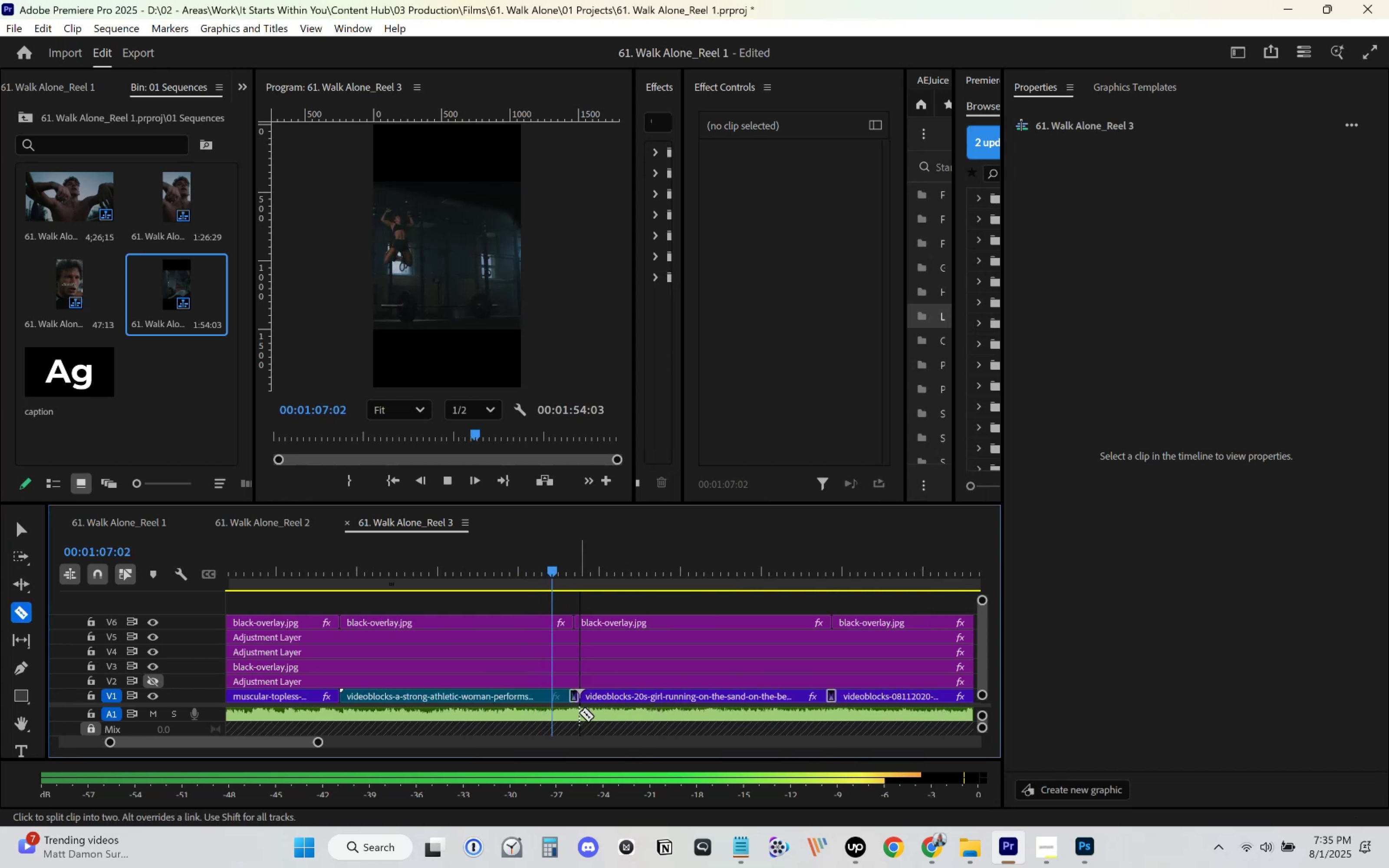 
left_click([579, 712])
 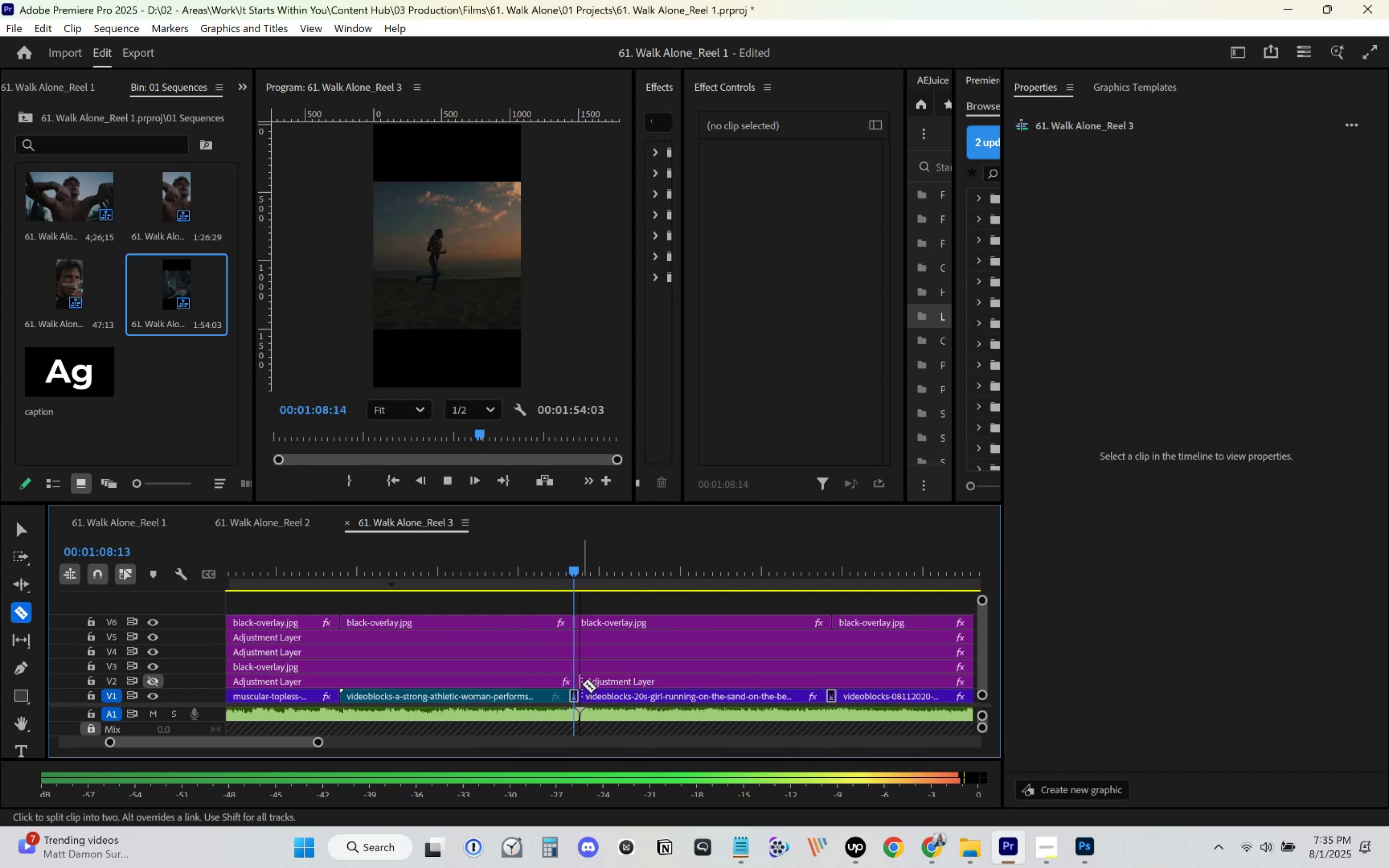 
double_click([581, 663])
 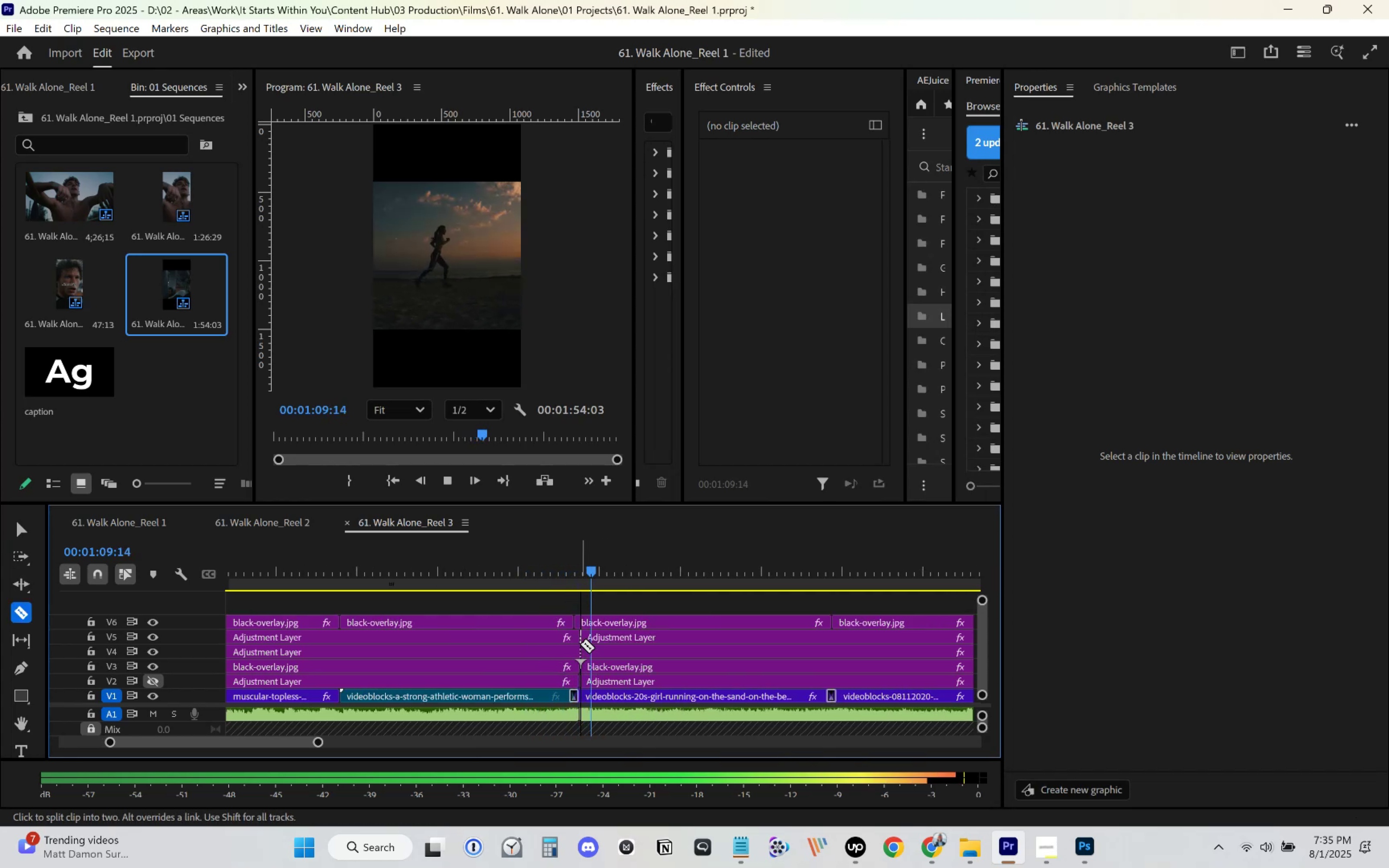 
double_click([580, 638])
 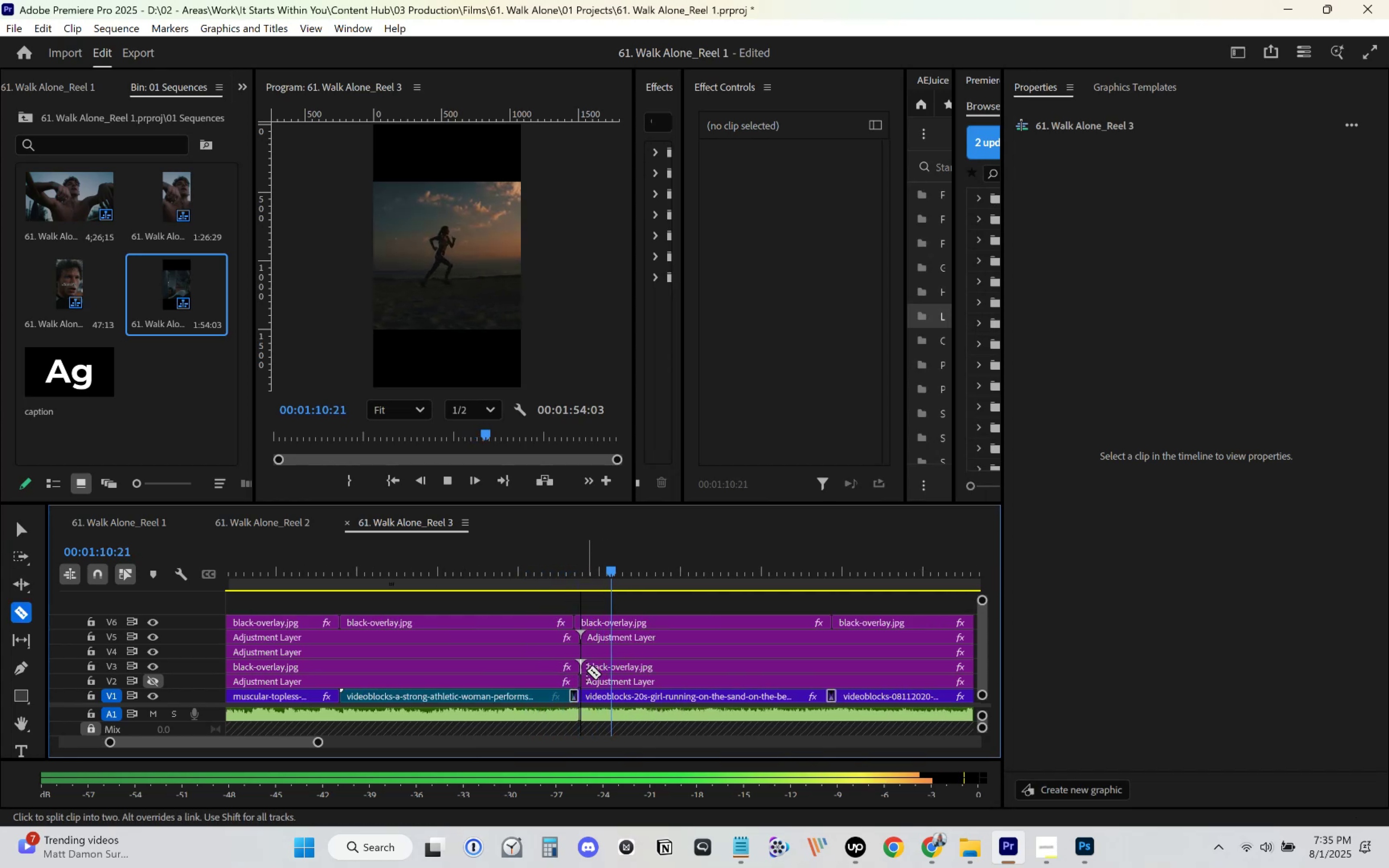 
left_click([584, 654])
 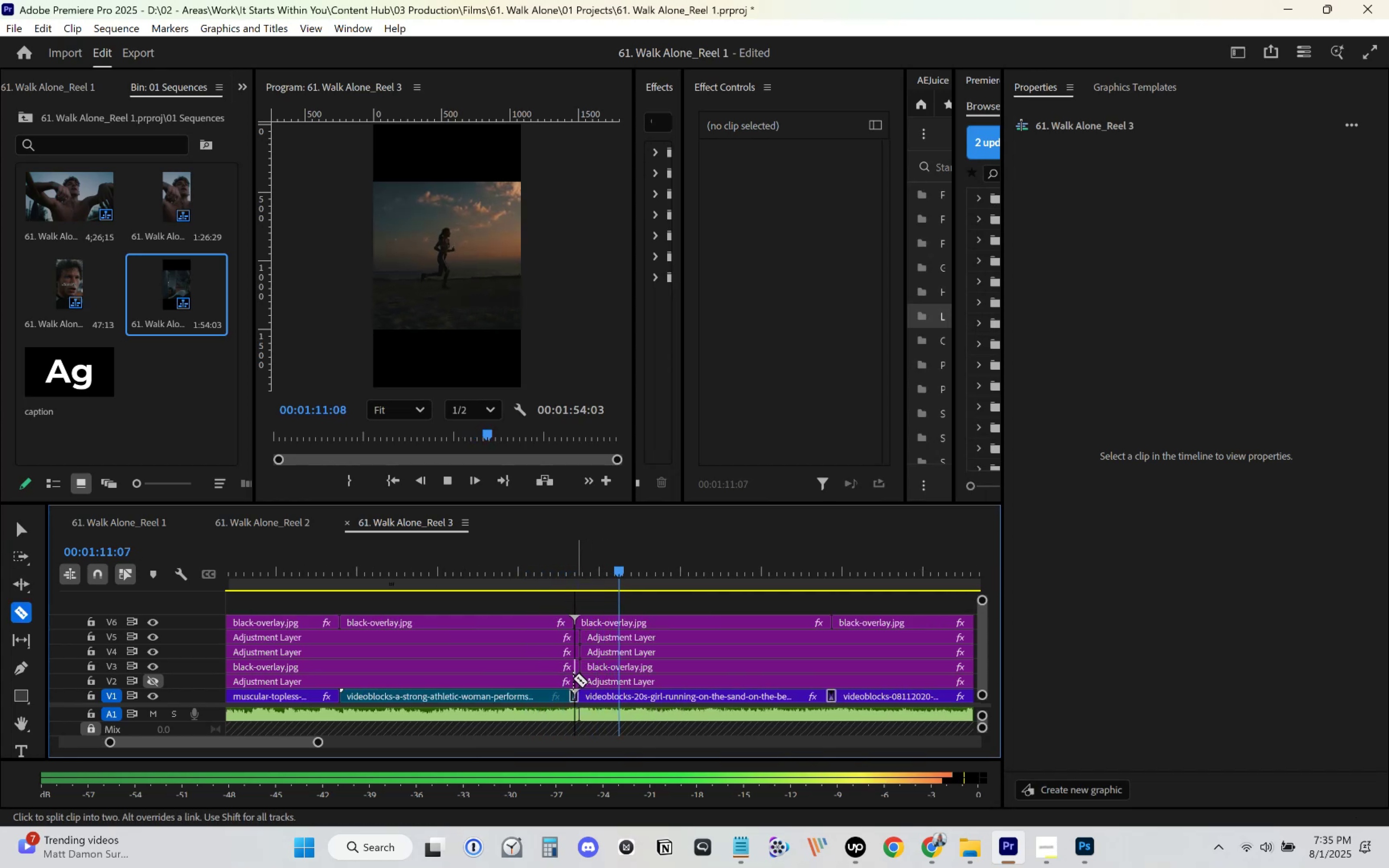 
key(V)
 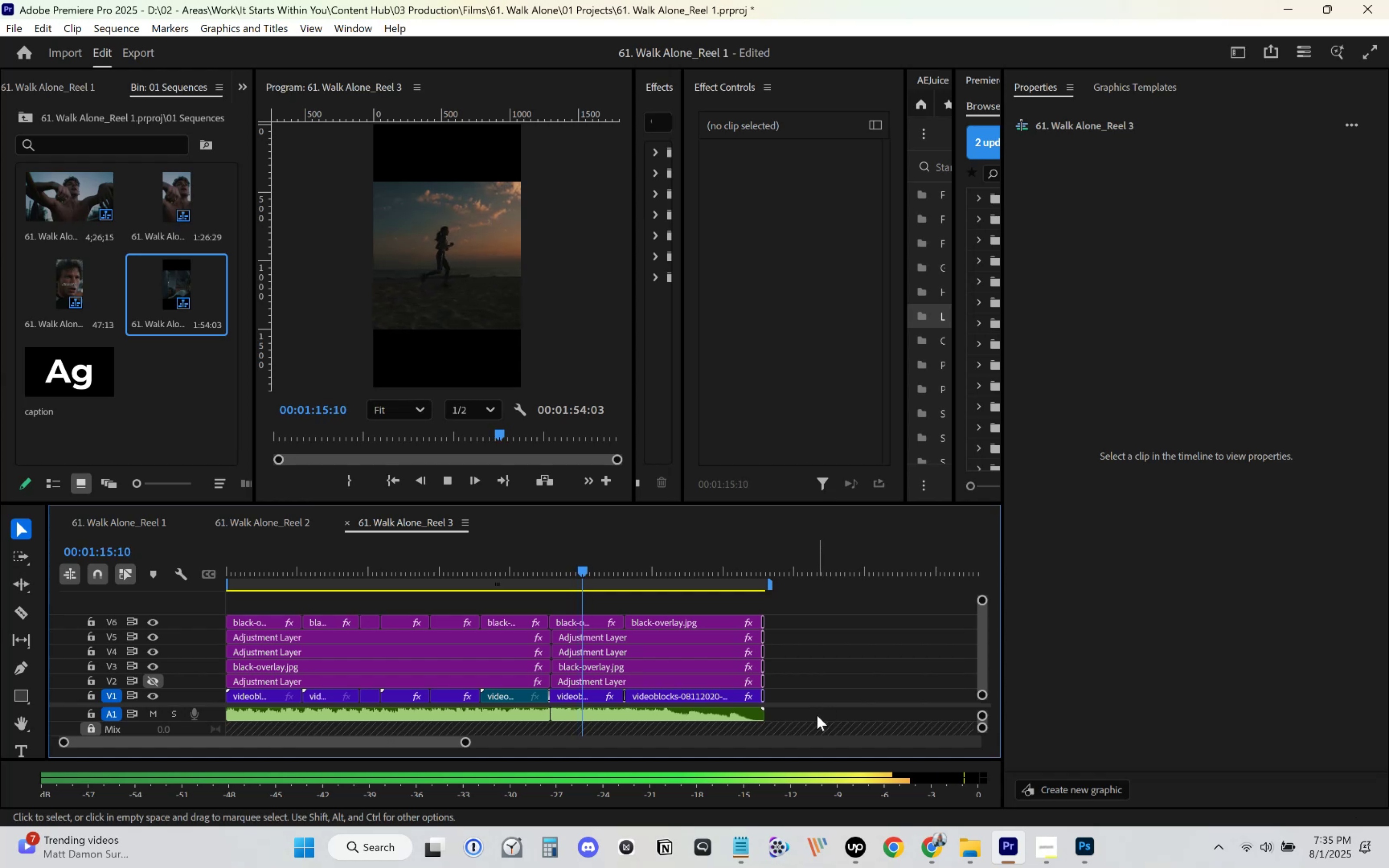 
wait(5.3)
 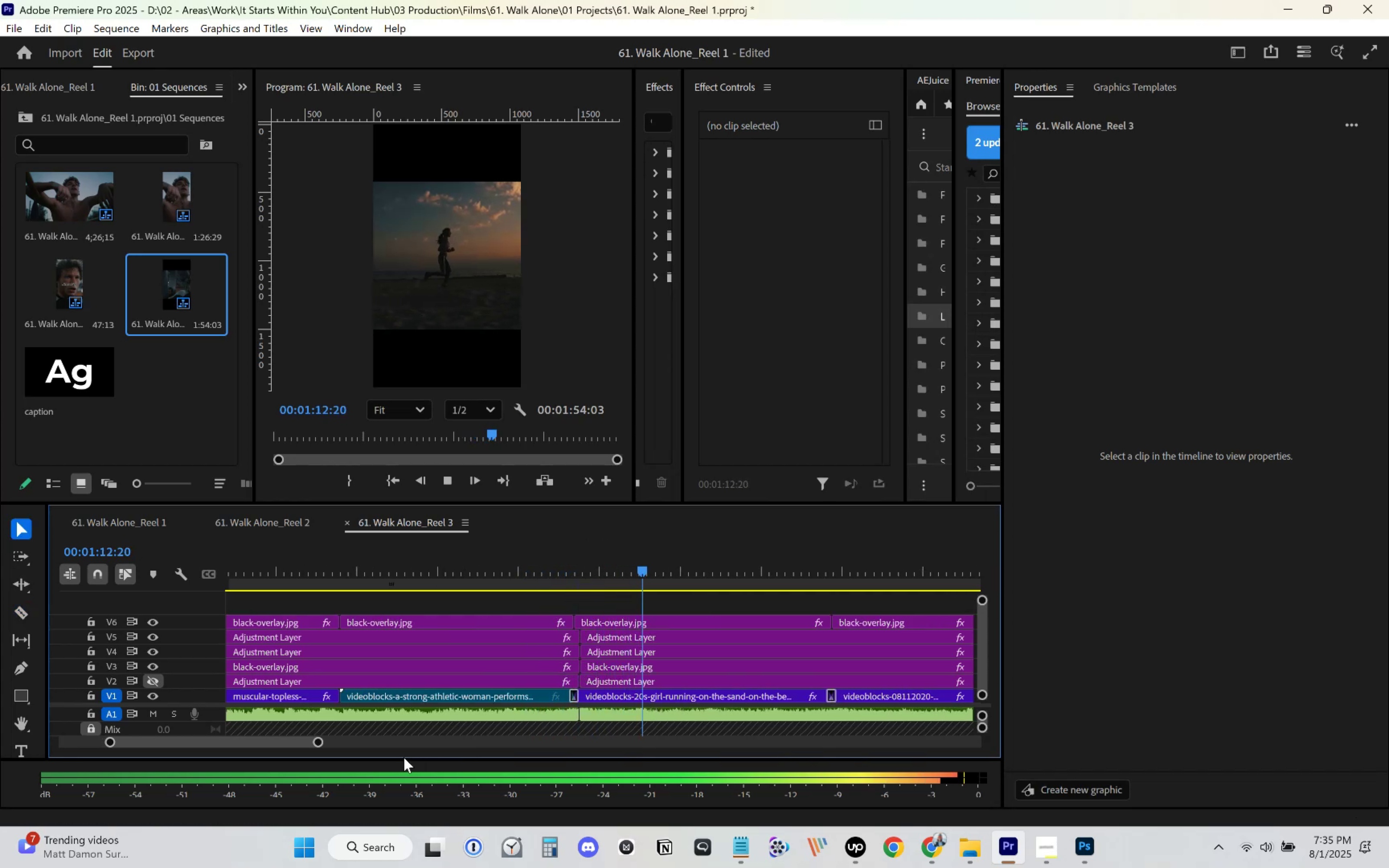 
key(Delete)
 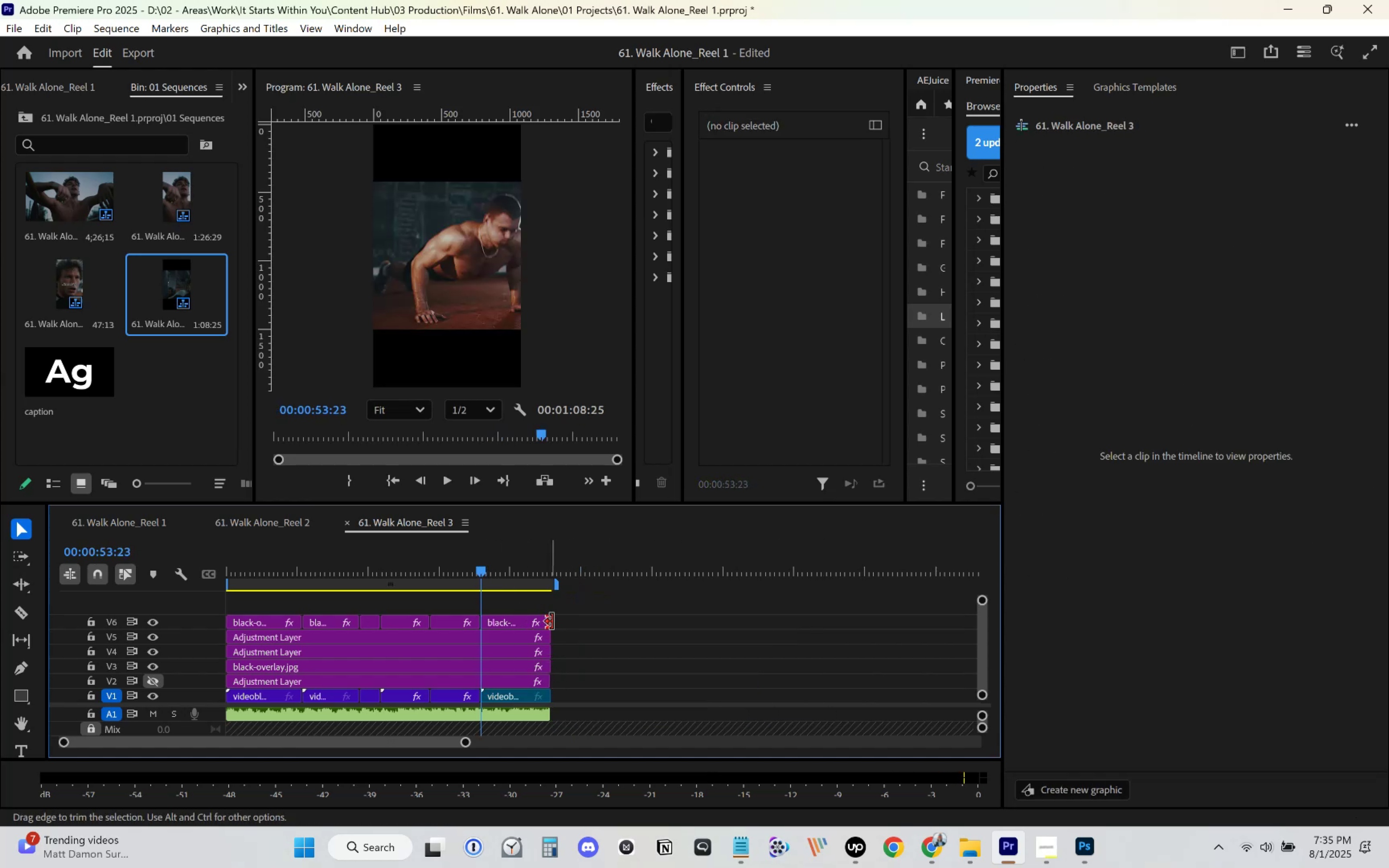 
key(Space)
 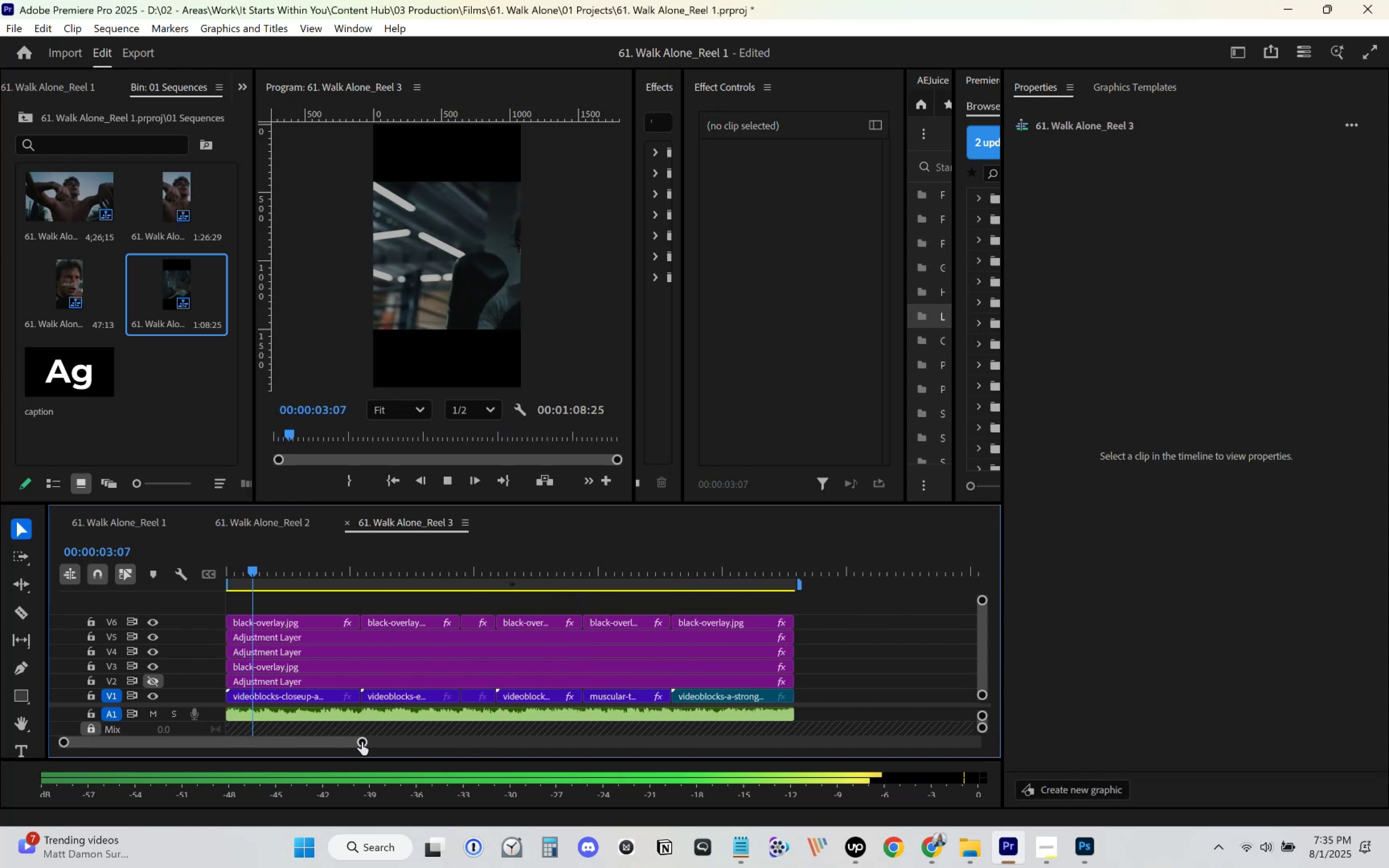 
left_click([318, 675])
 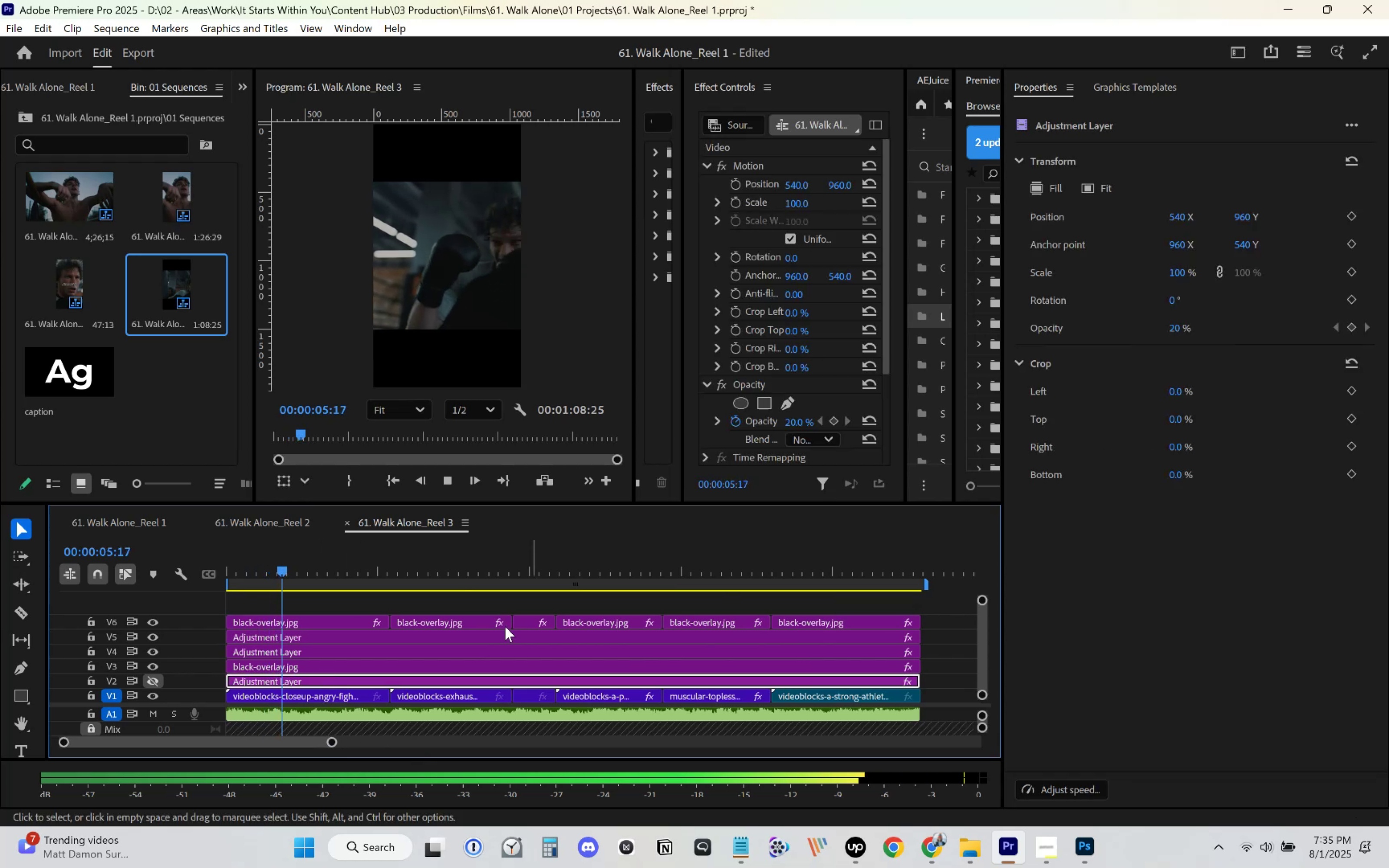 
left_click([415, 663])
 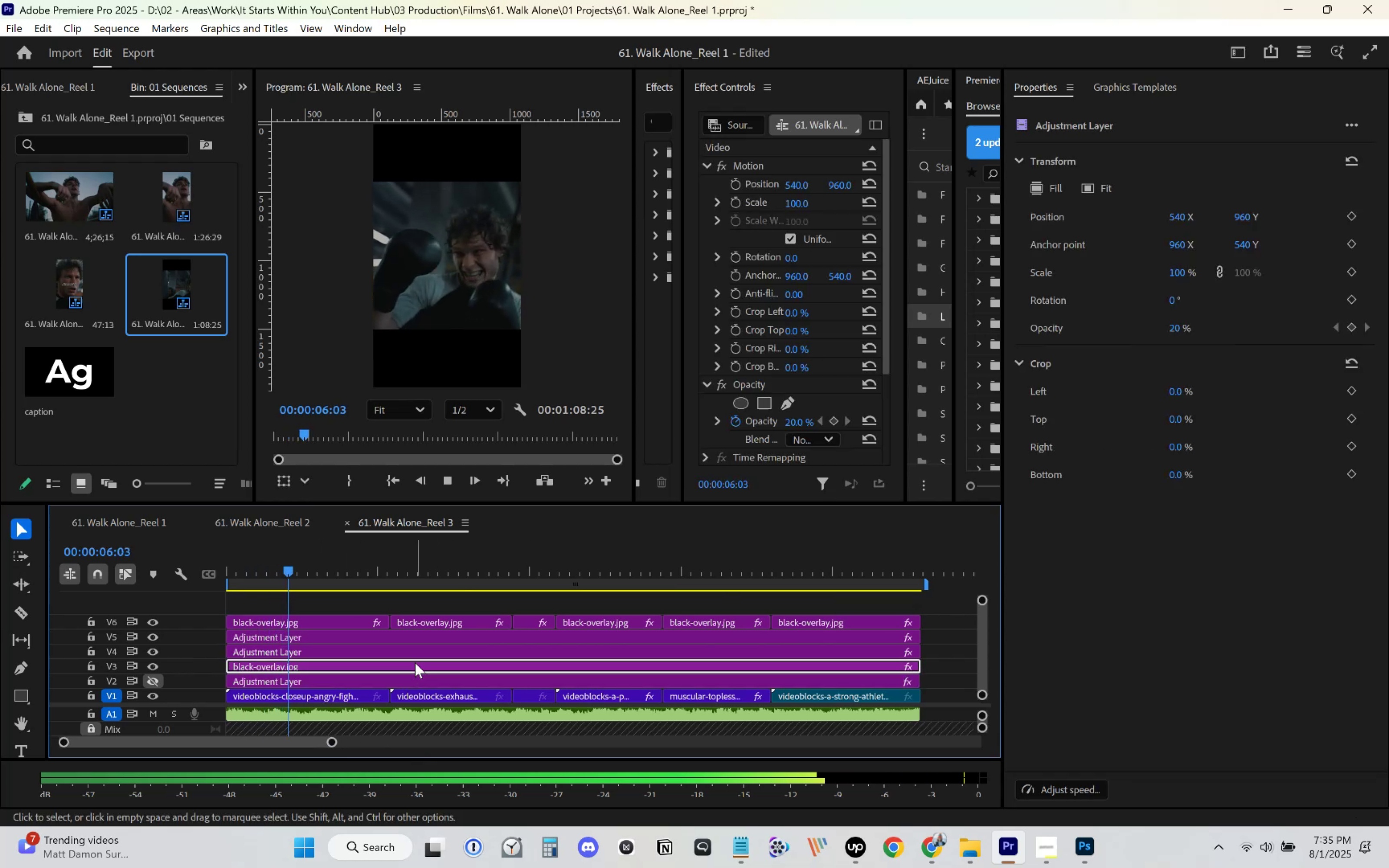 
key(Space)
 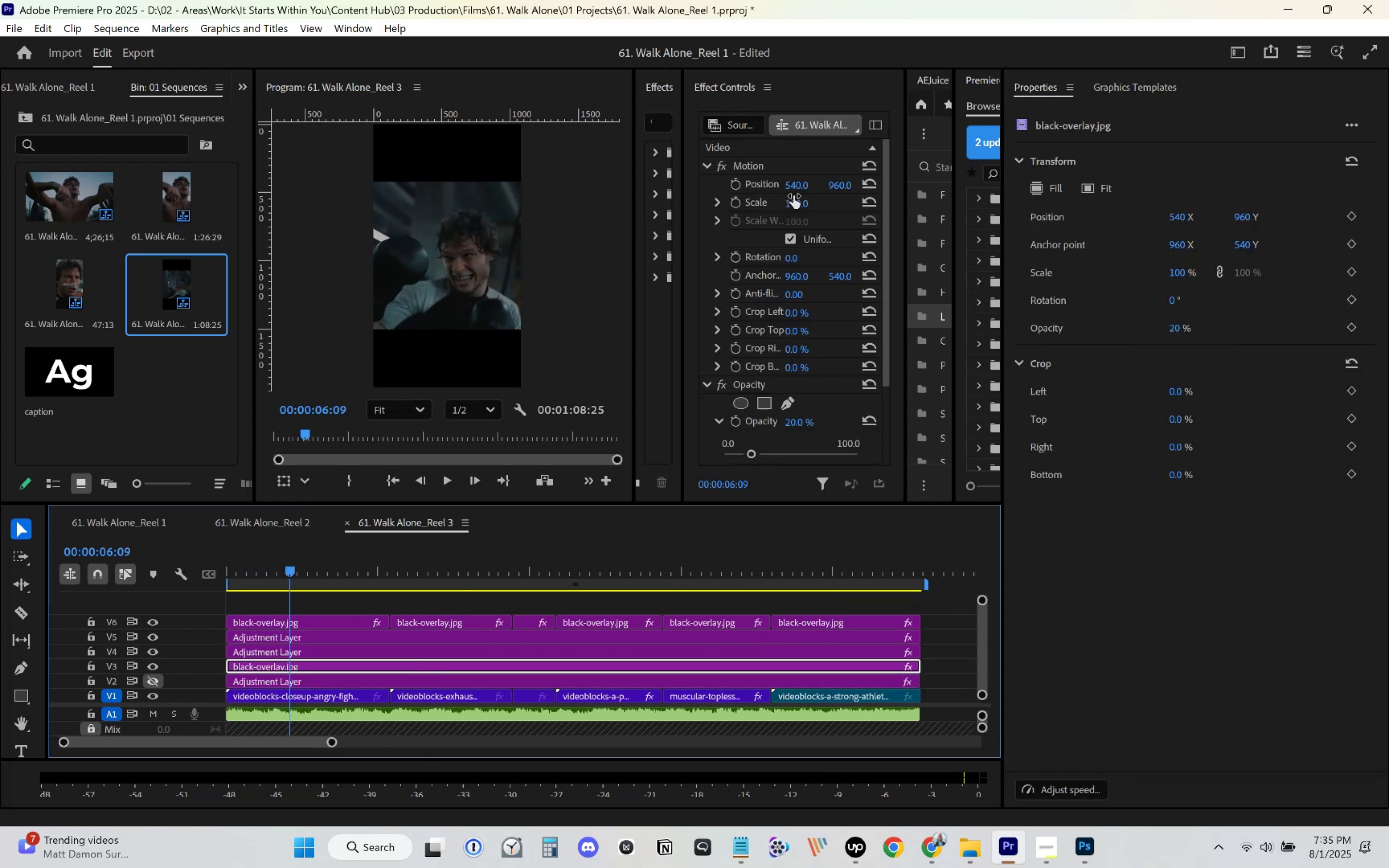 
left_click([793, 204])
 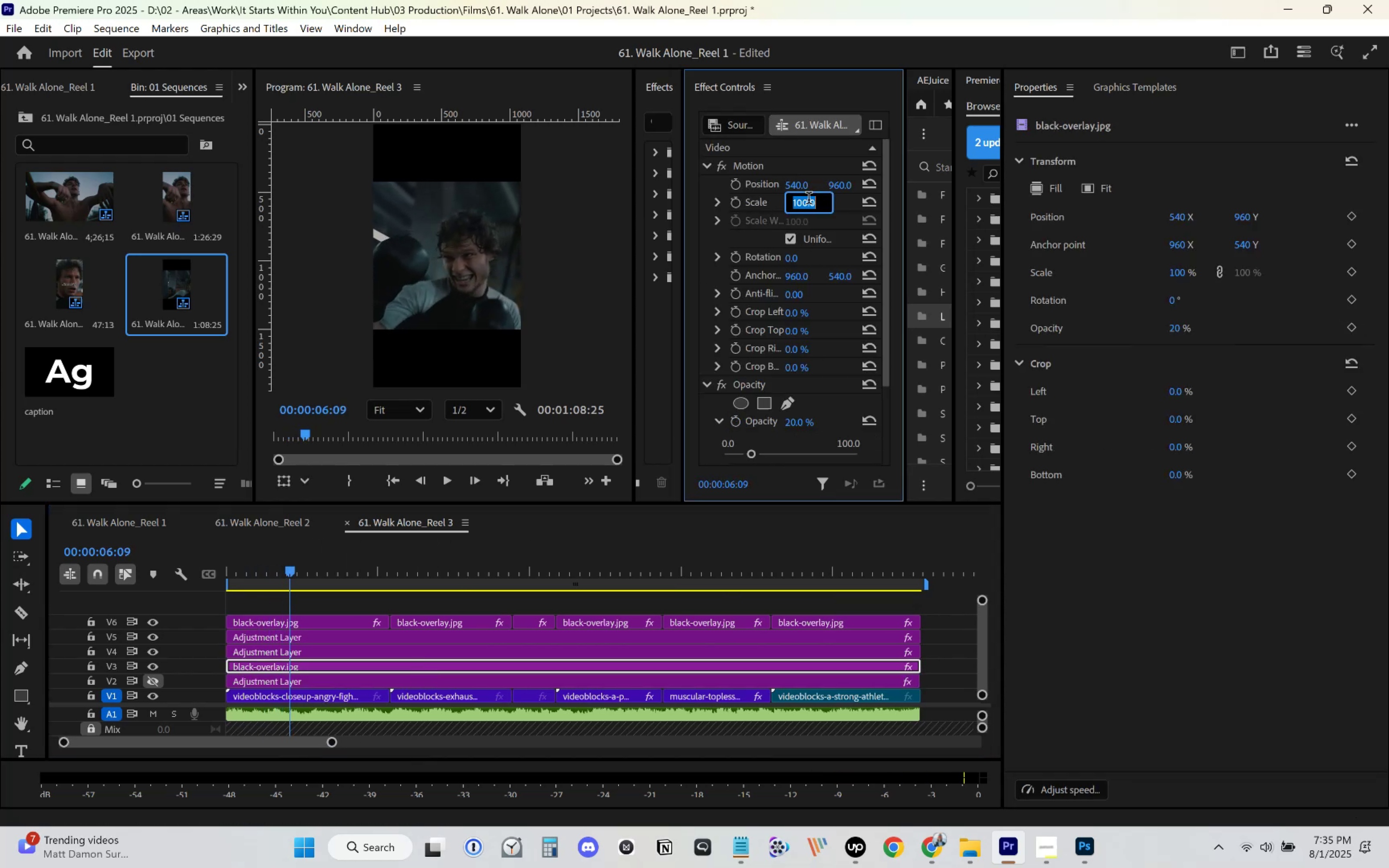 
key(Numpad1)
 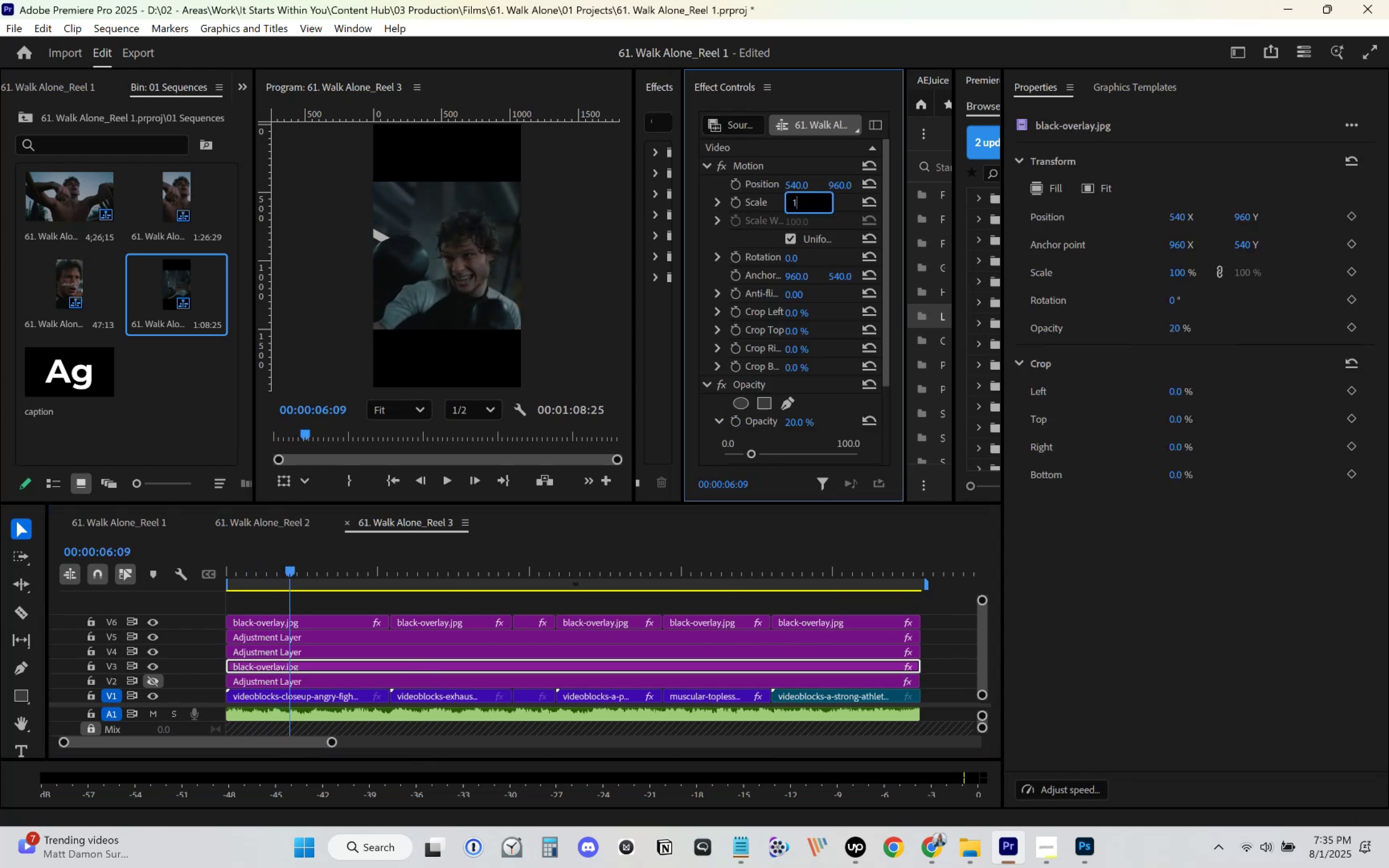 
key(Numpad8)
 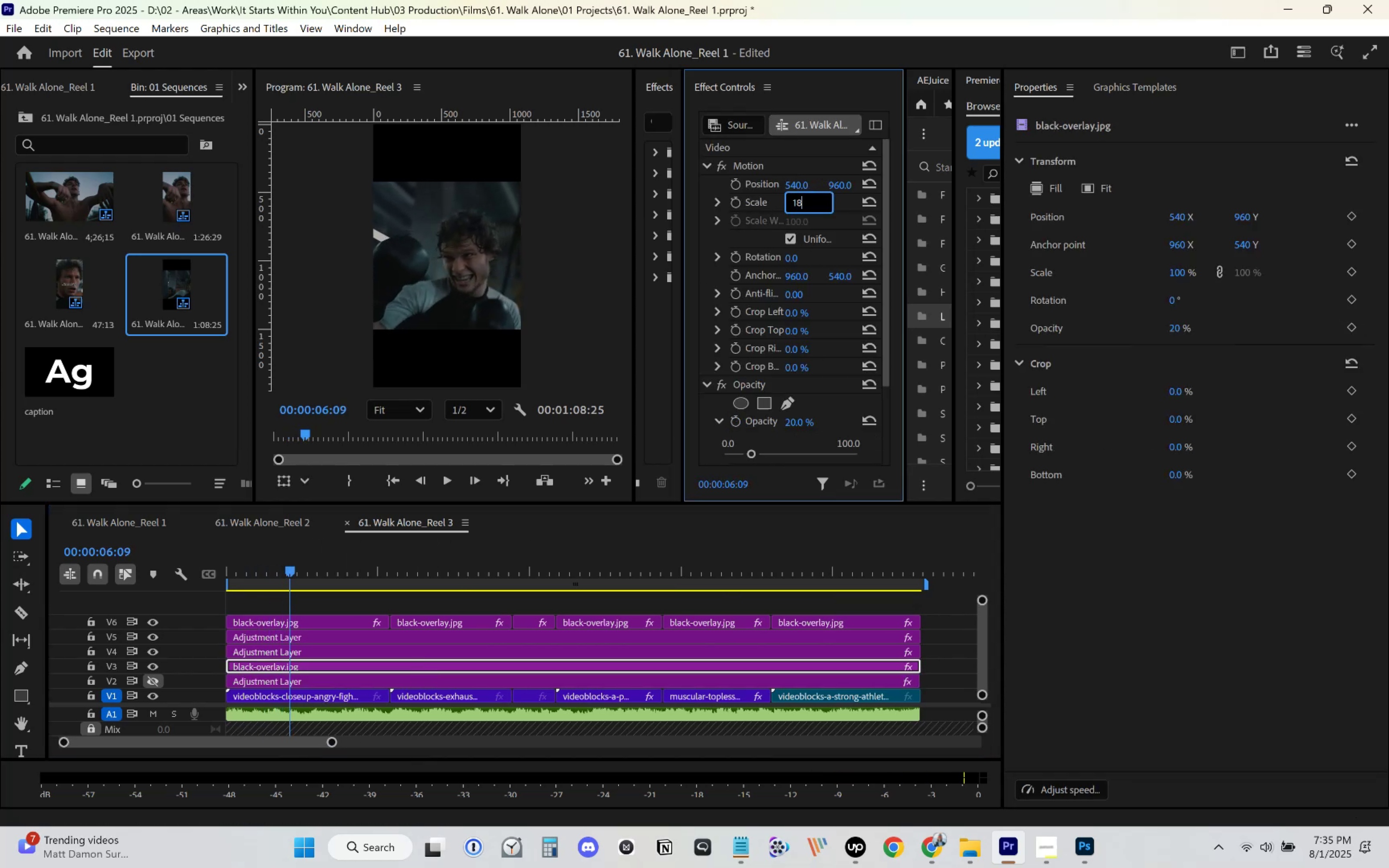 
key(Numpad0)
 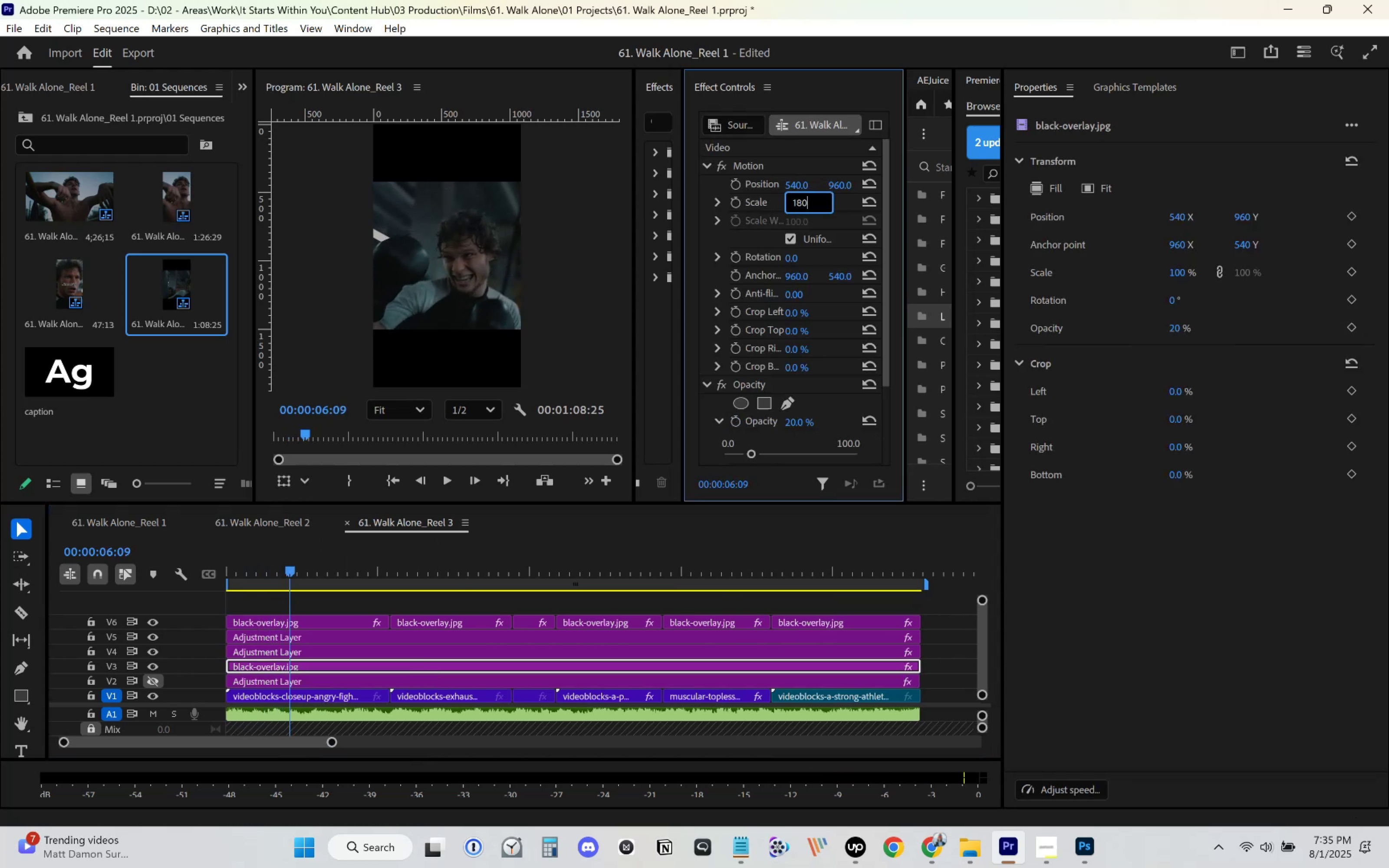 
key(Enter)
 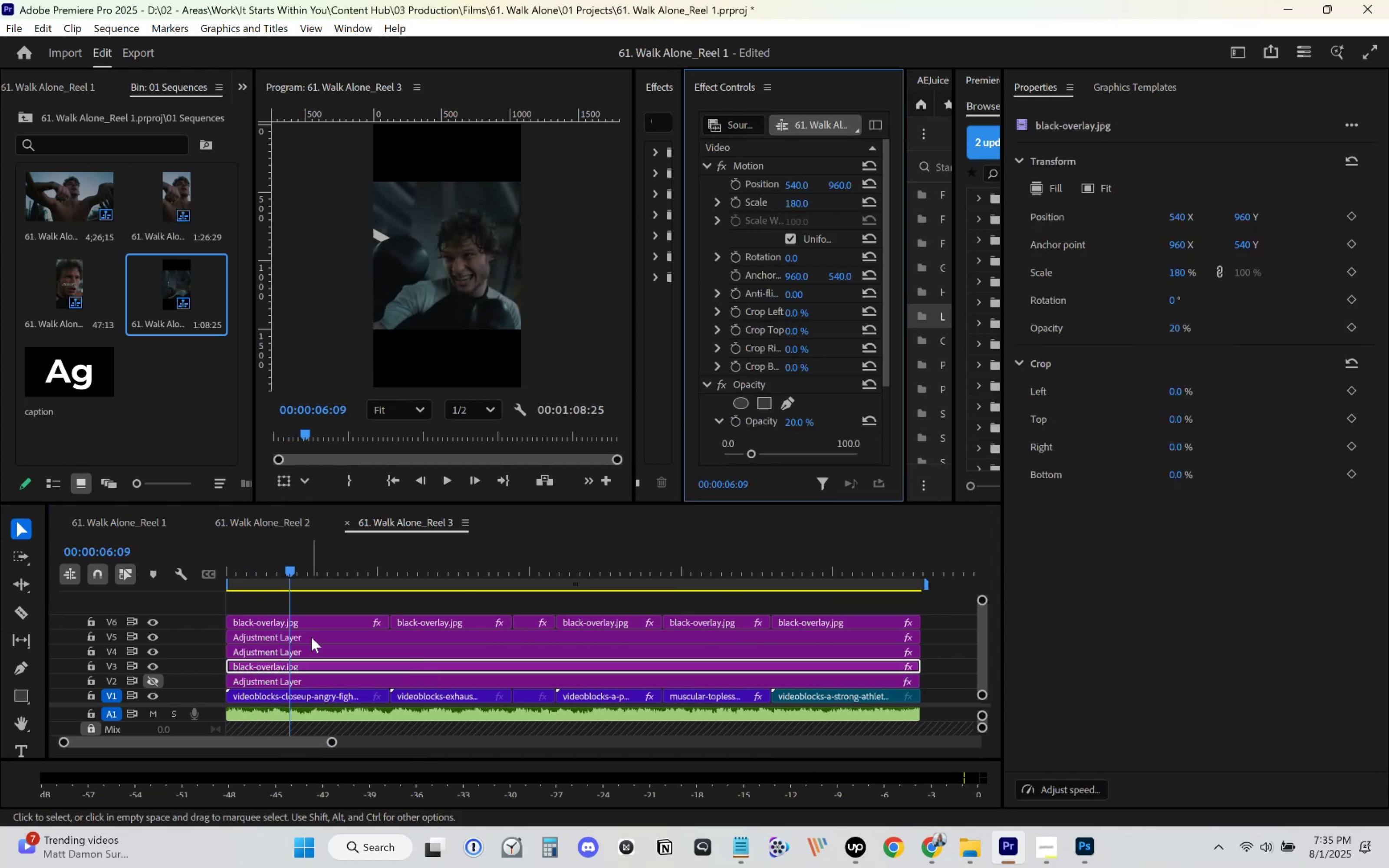 
left_click([306, 653])
 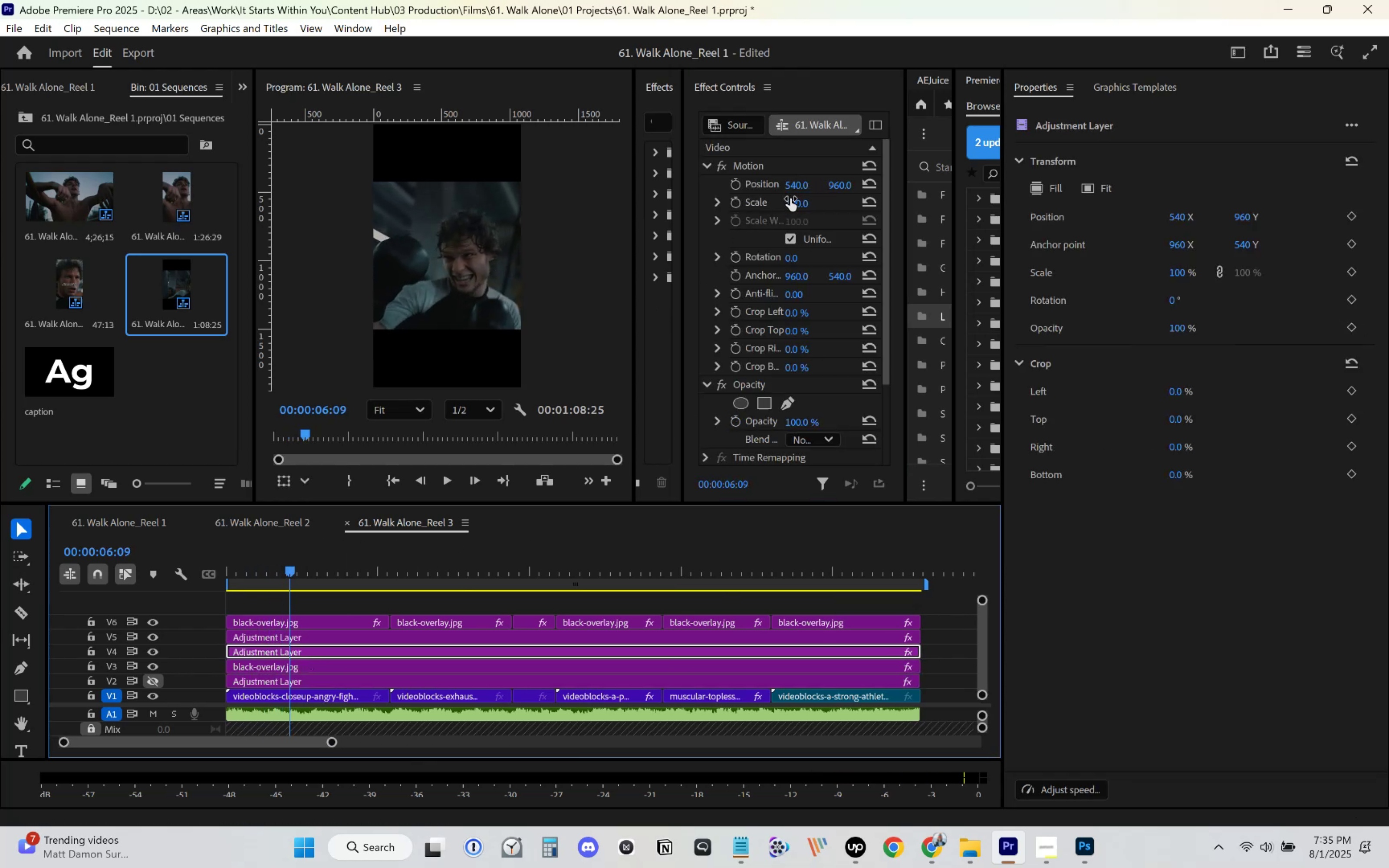 
left_click([792, 203])
 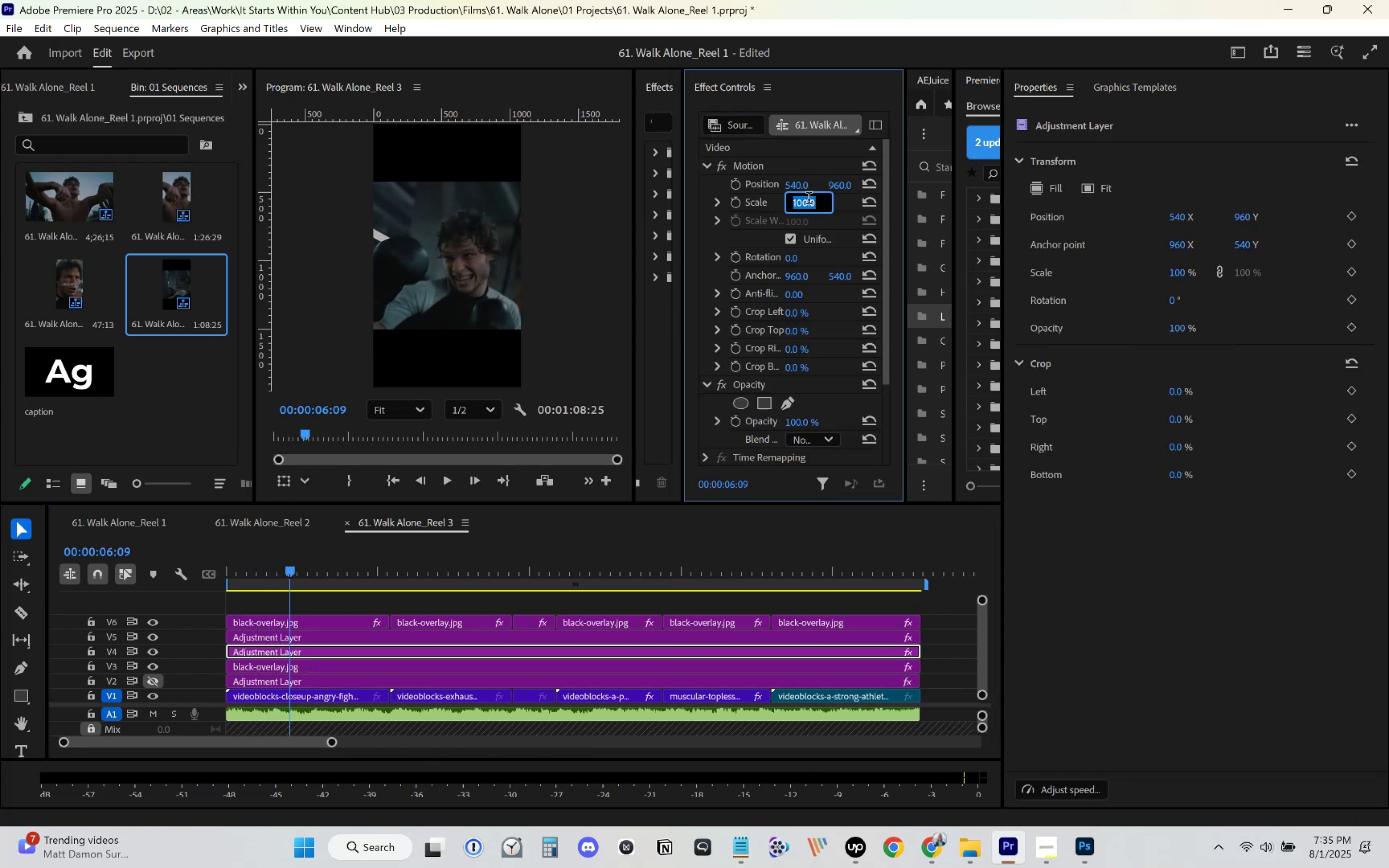 
key(Numpad1)
 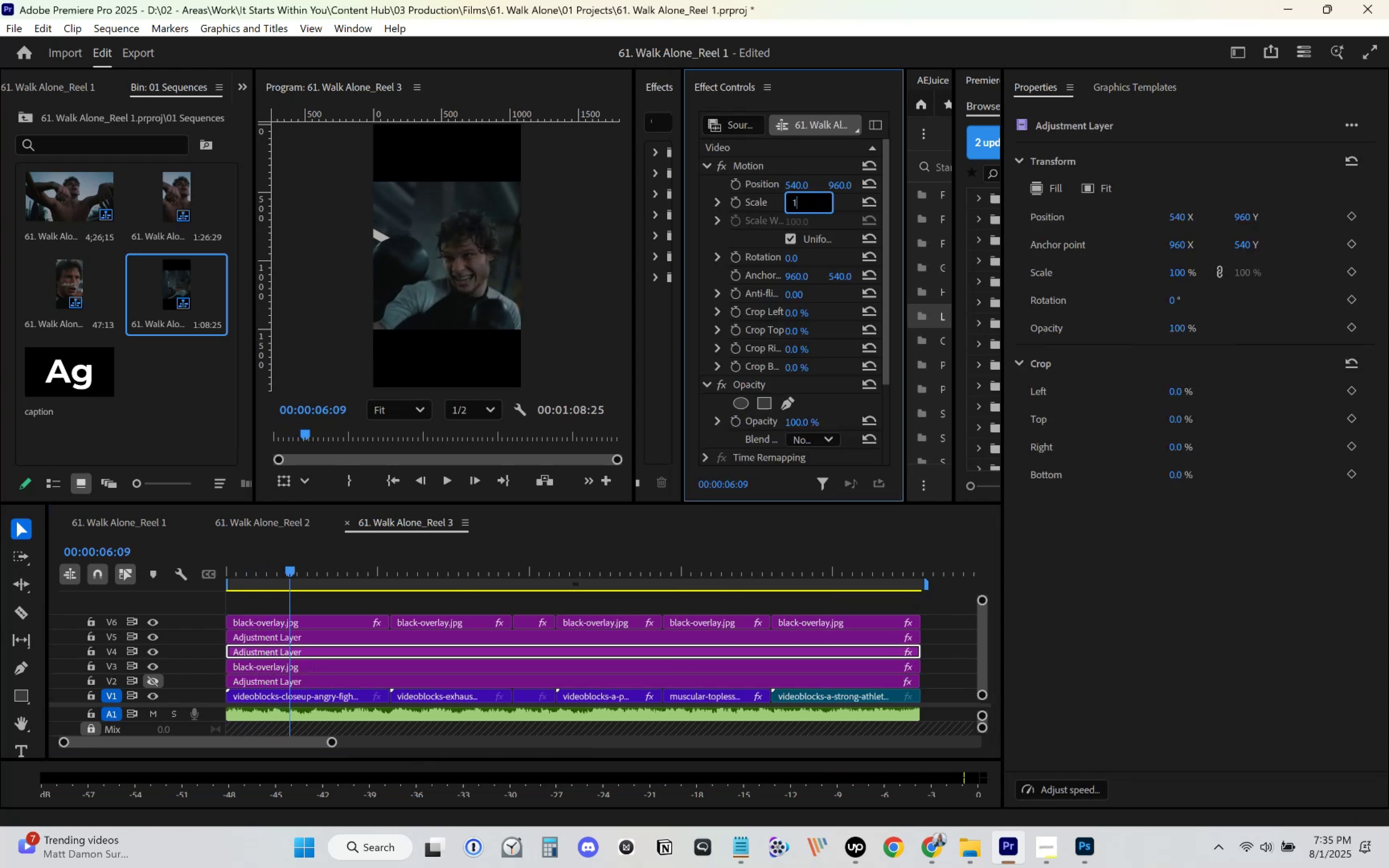 
key(Numpad8)
 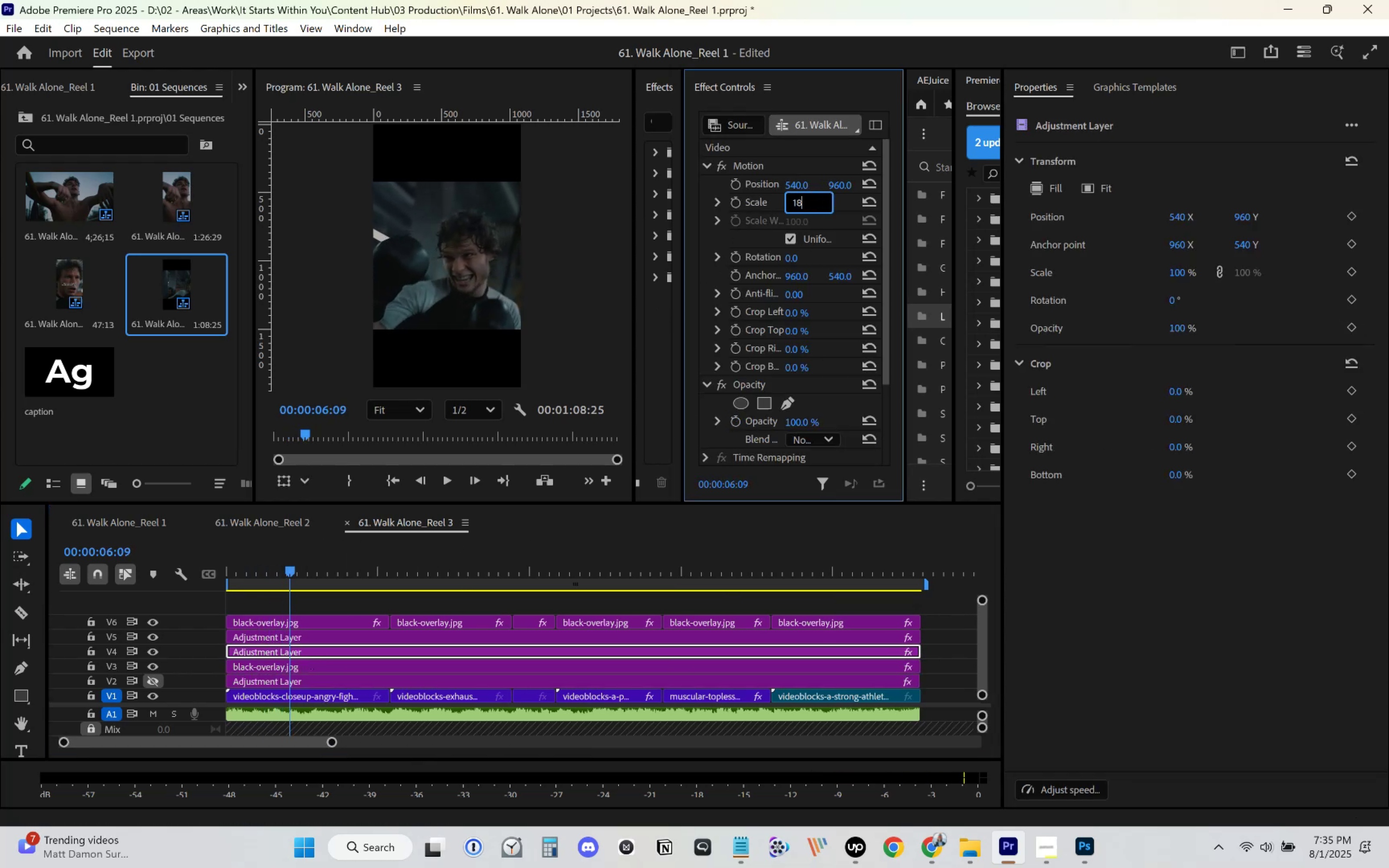 
key(Enter)
 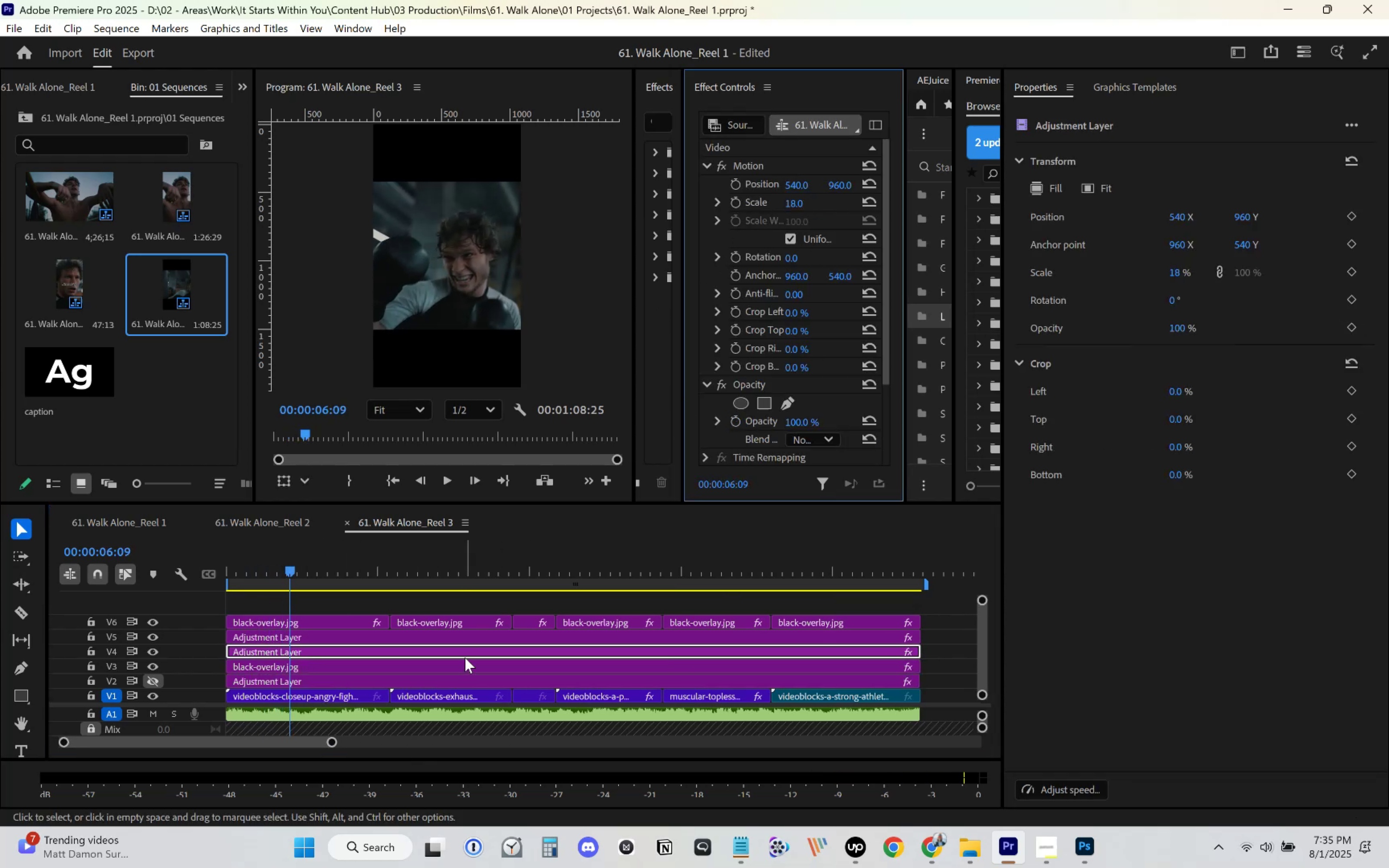 
left_click([480, 632])
 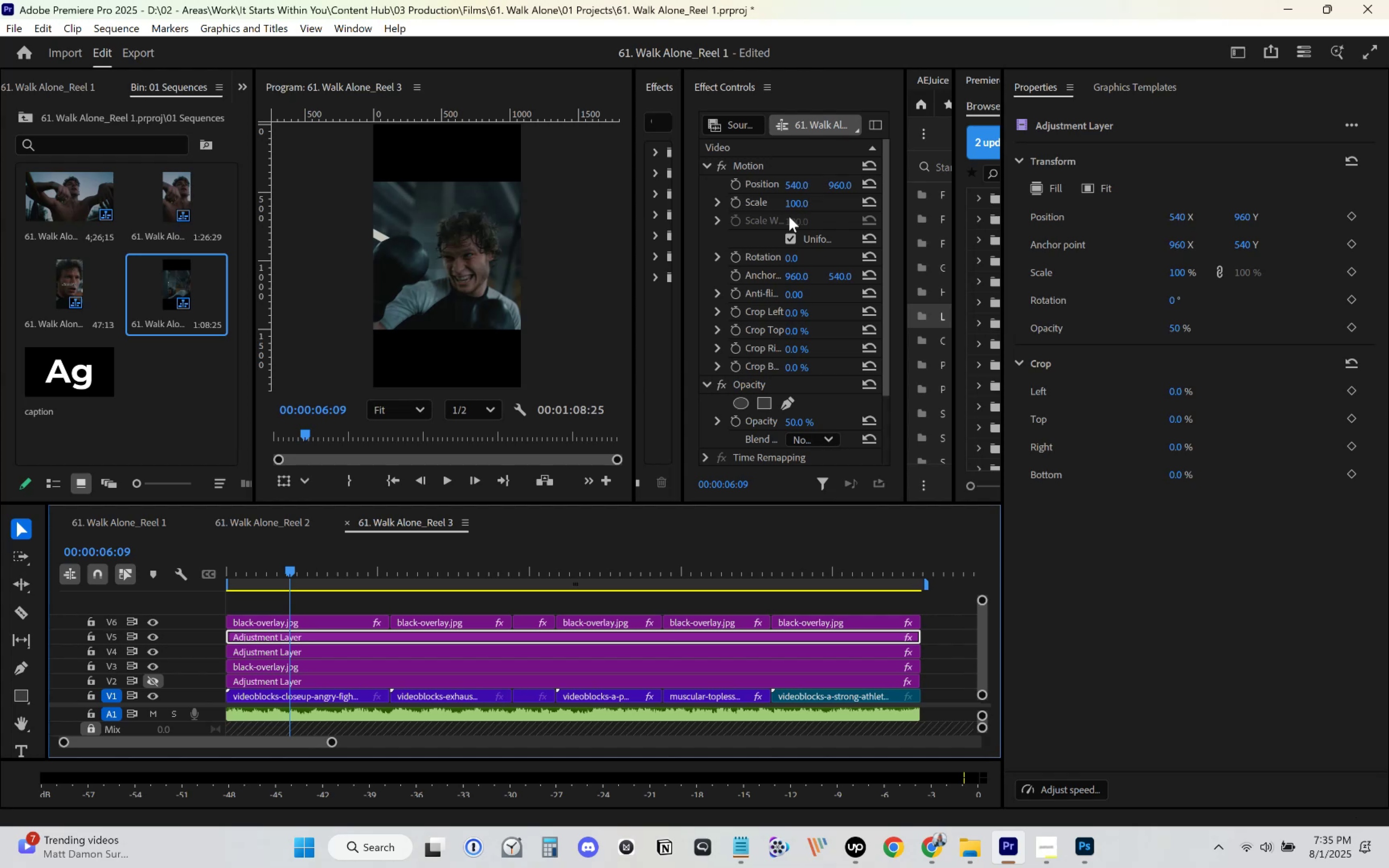 
left_click([798, 203])
 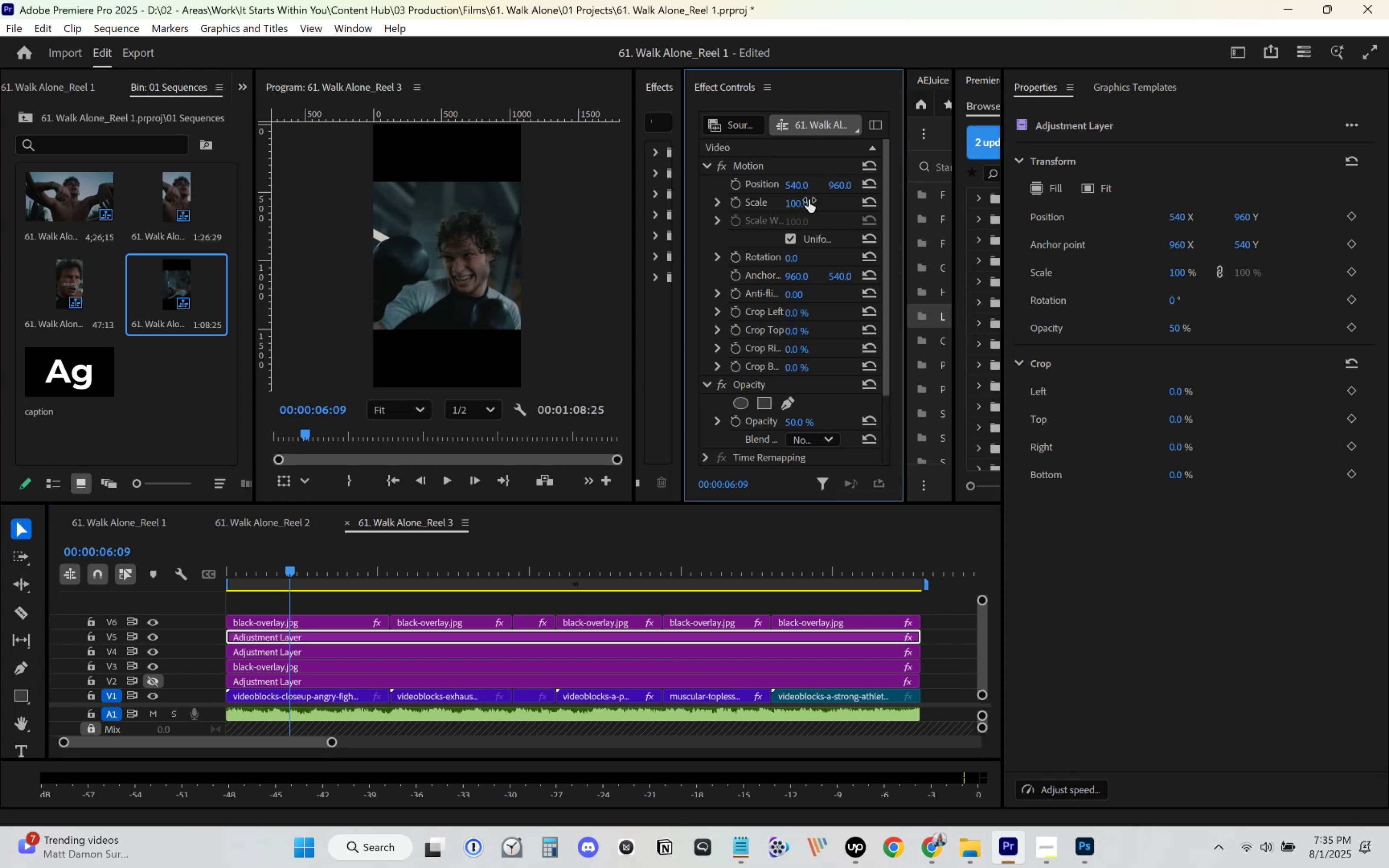 
key(Numpad1)
 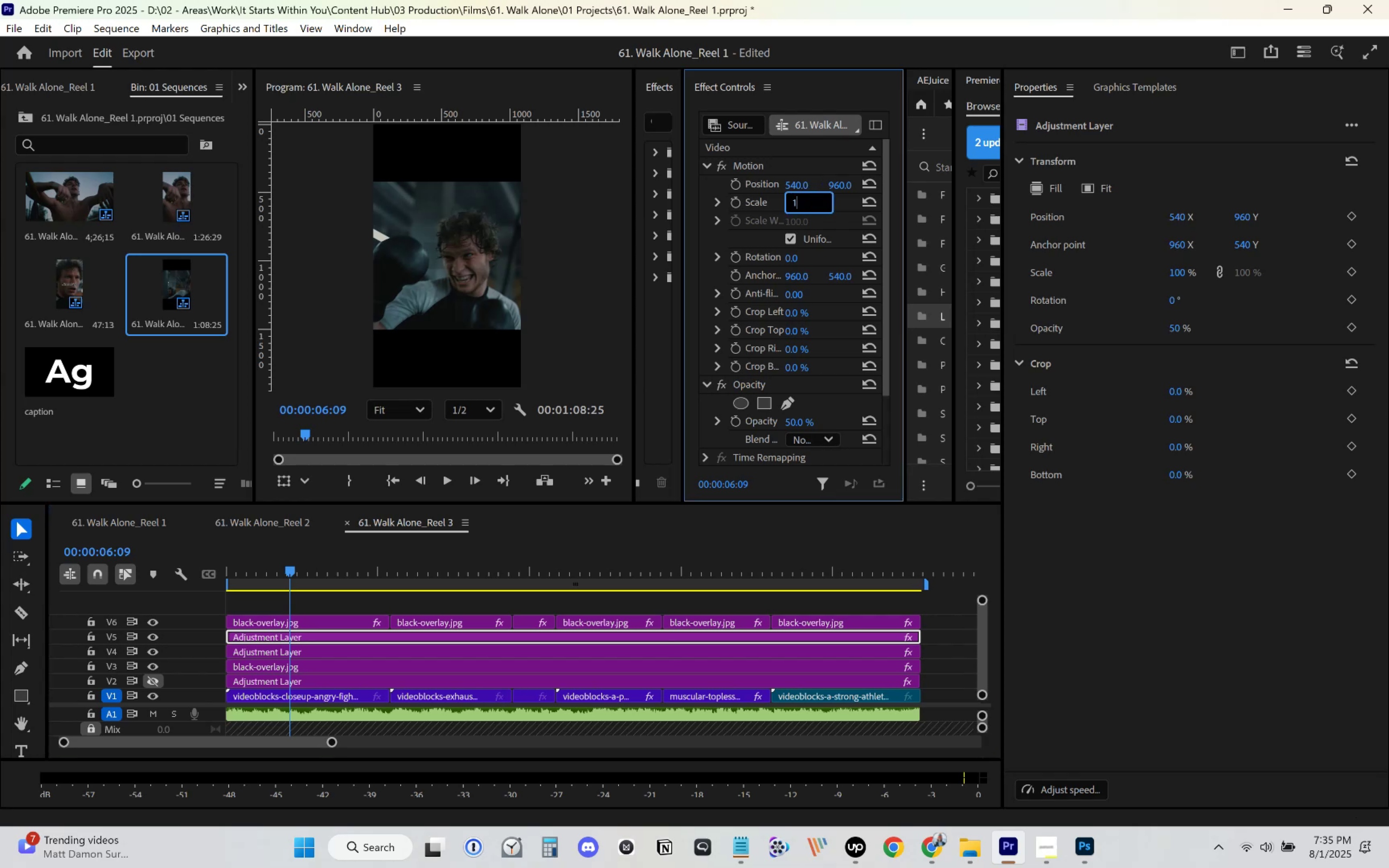 
key(Numpad8)
 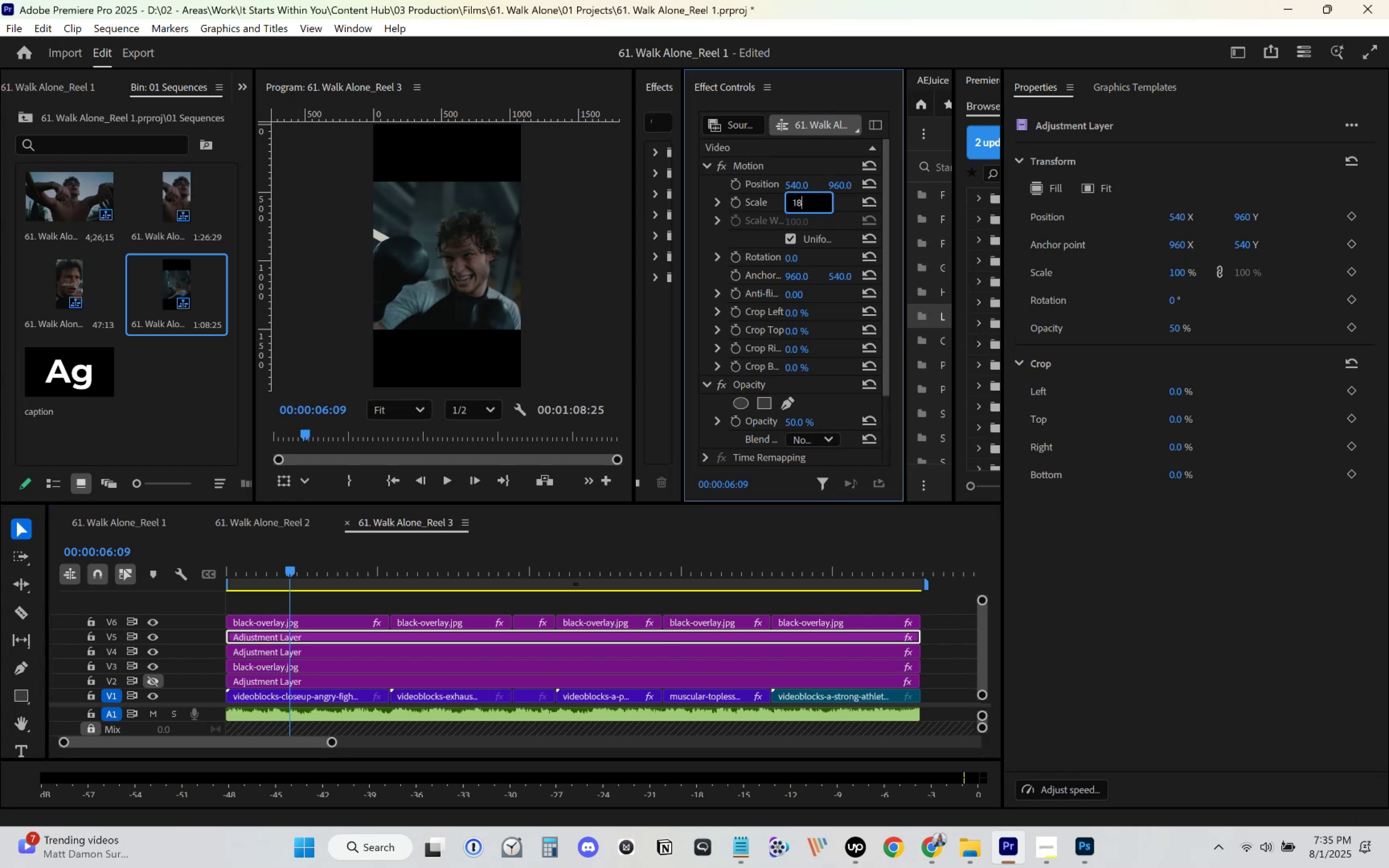 
key(Numpad0)
 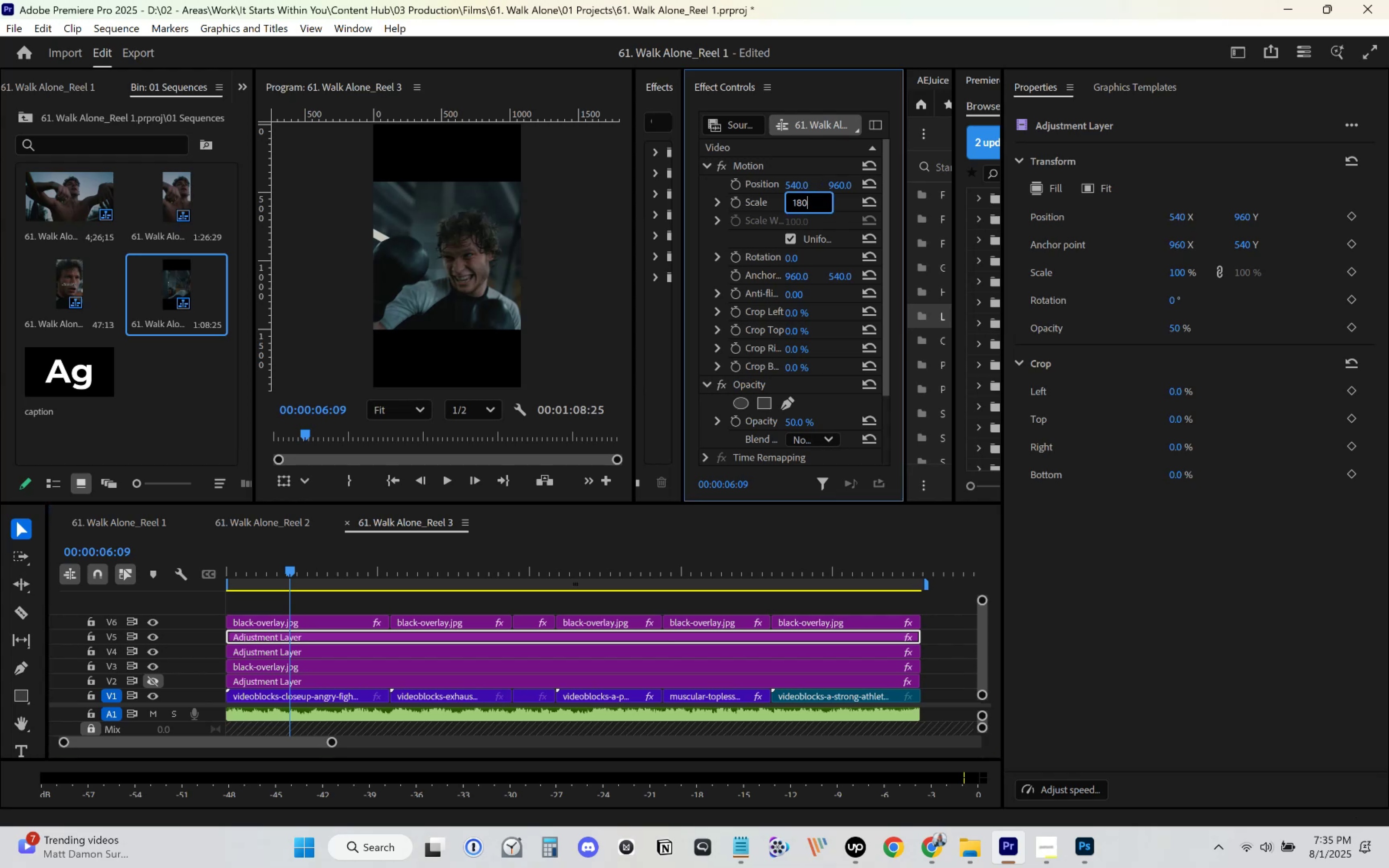 
key(Enter)
 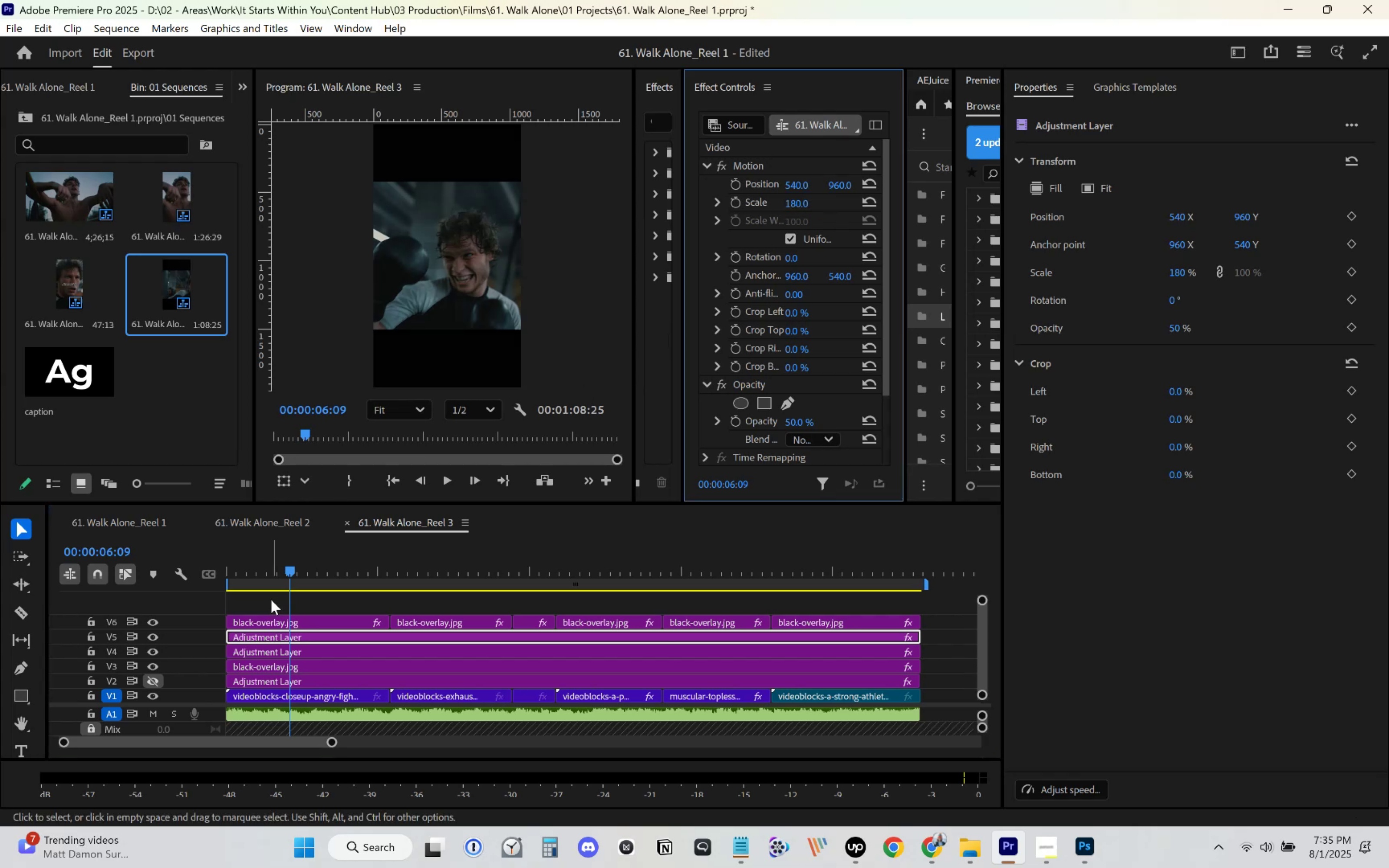 
left_click([274, 621])
 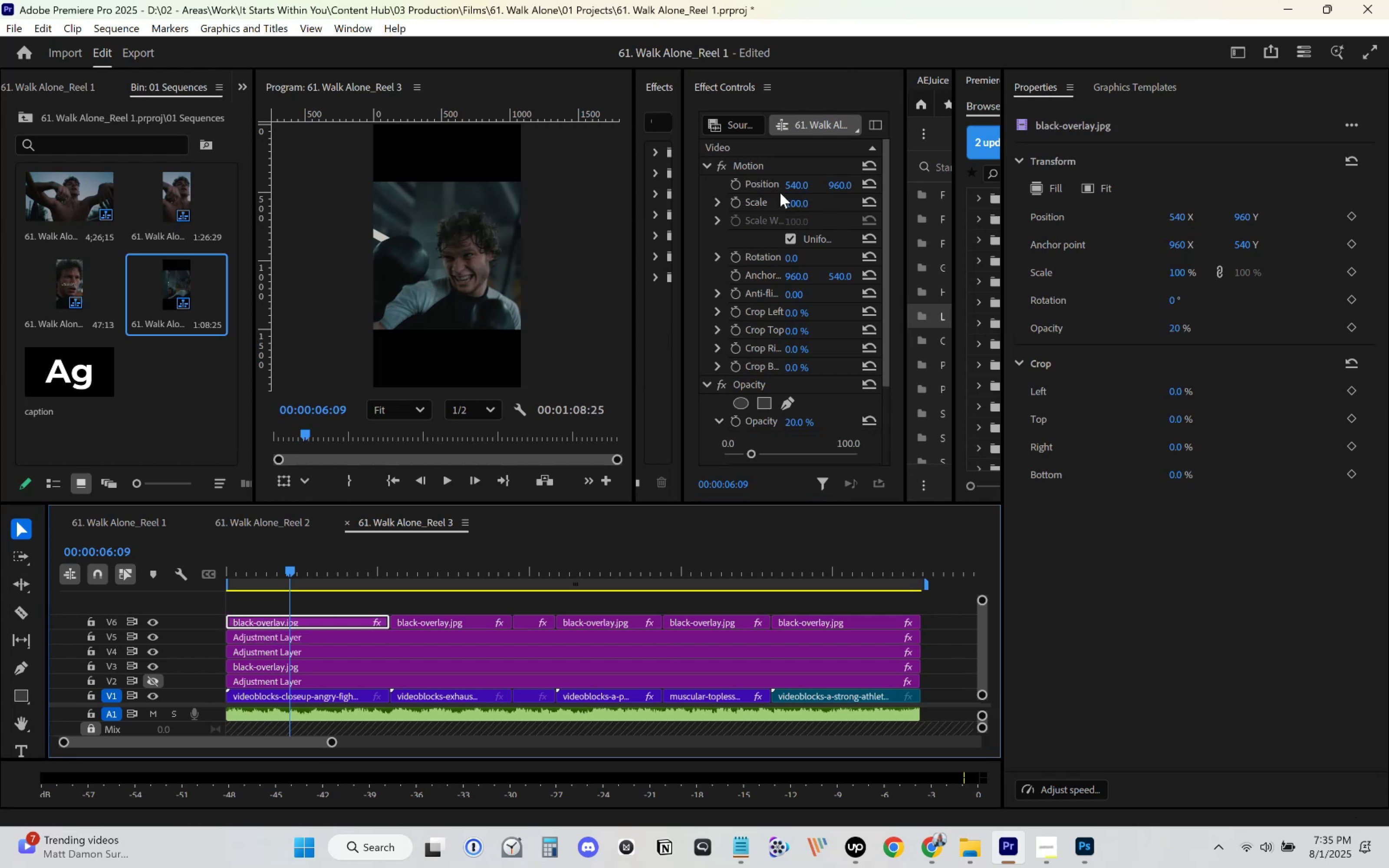 
left_click([789, 199])
 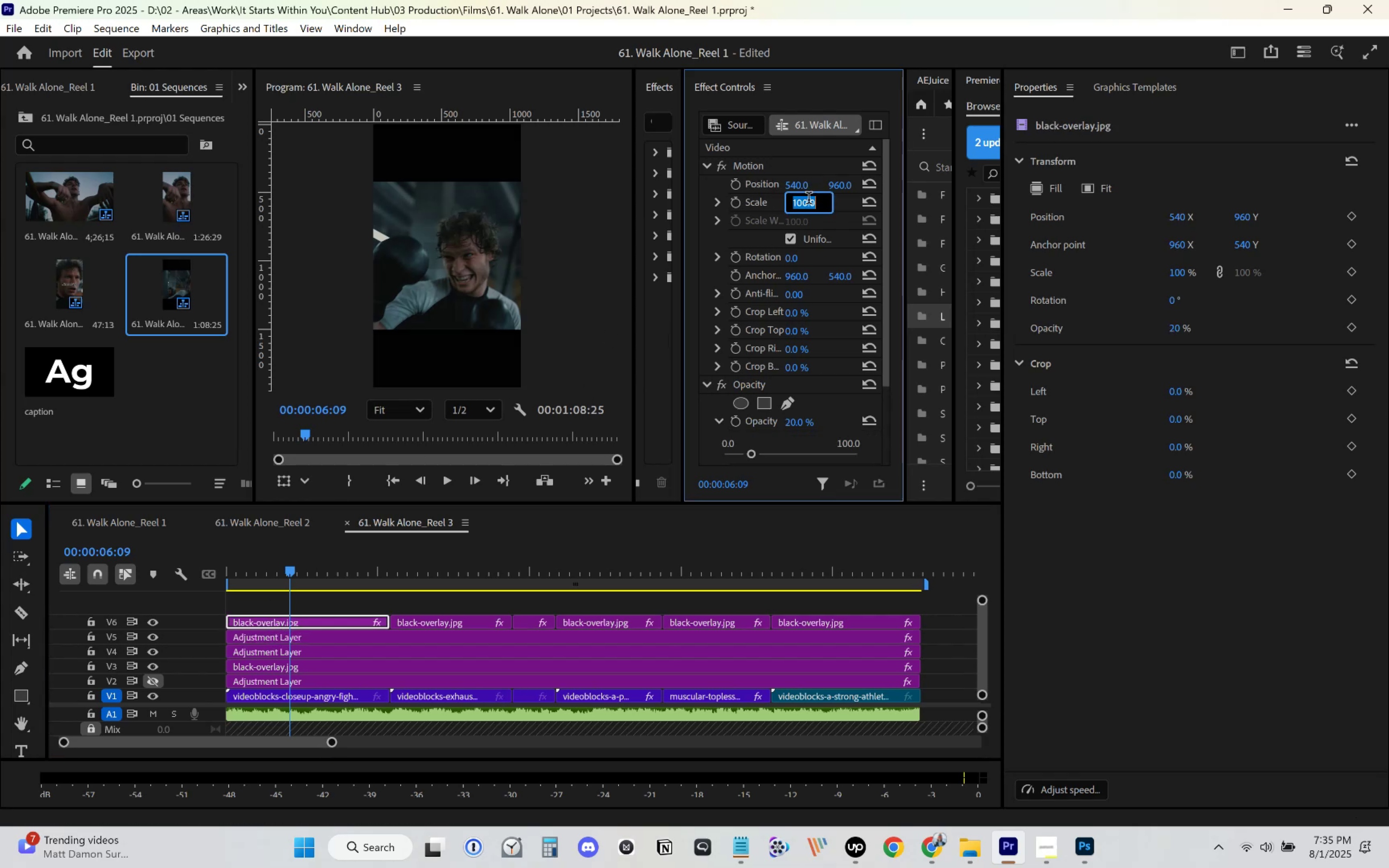 
key(Numpad1)
 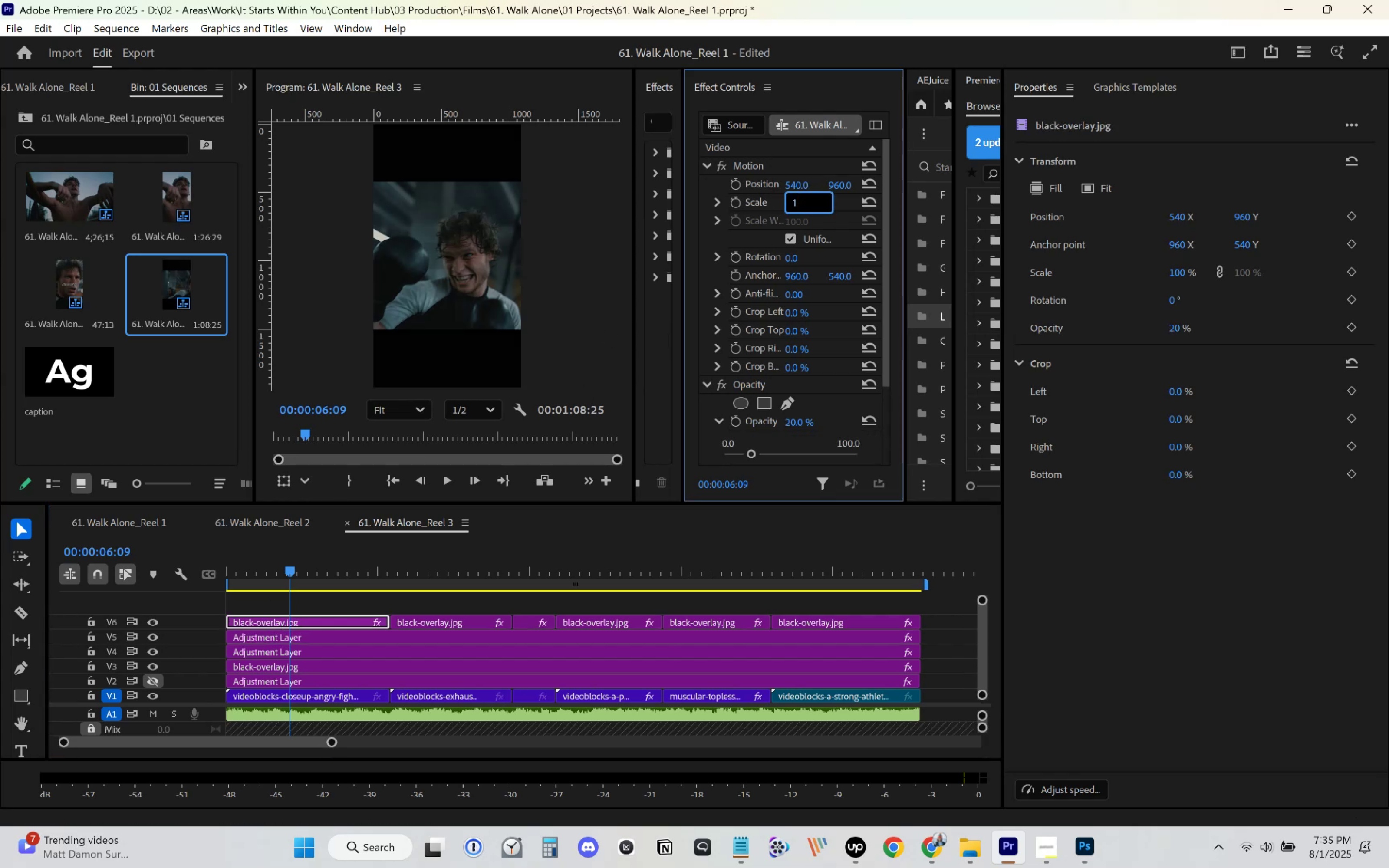 
key(Numpad8)
 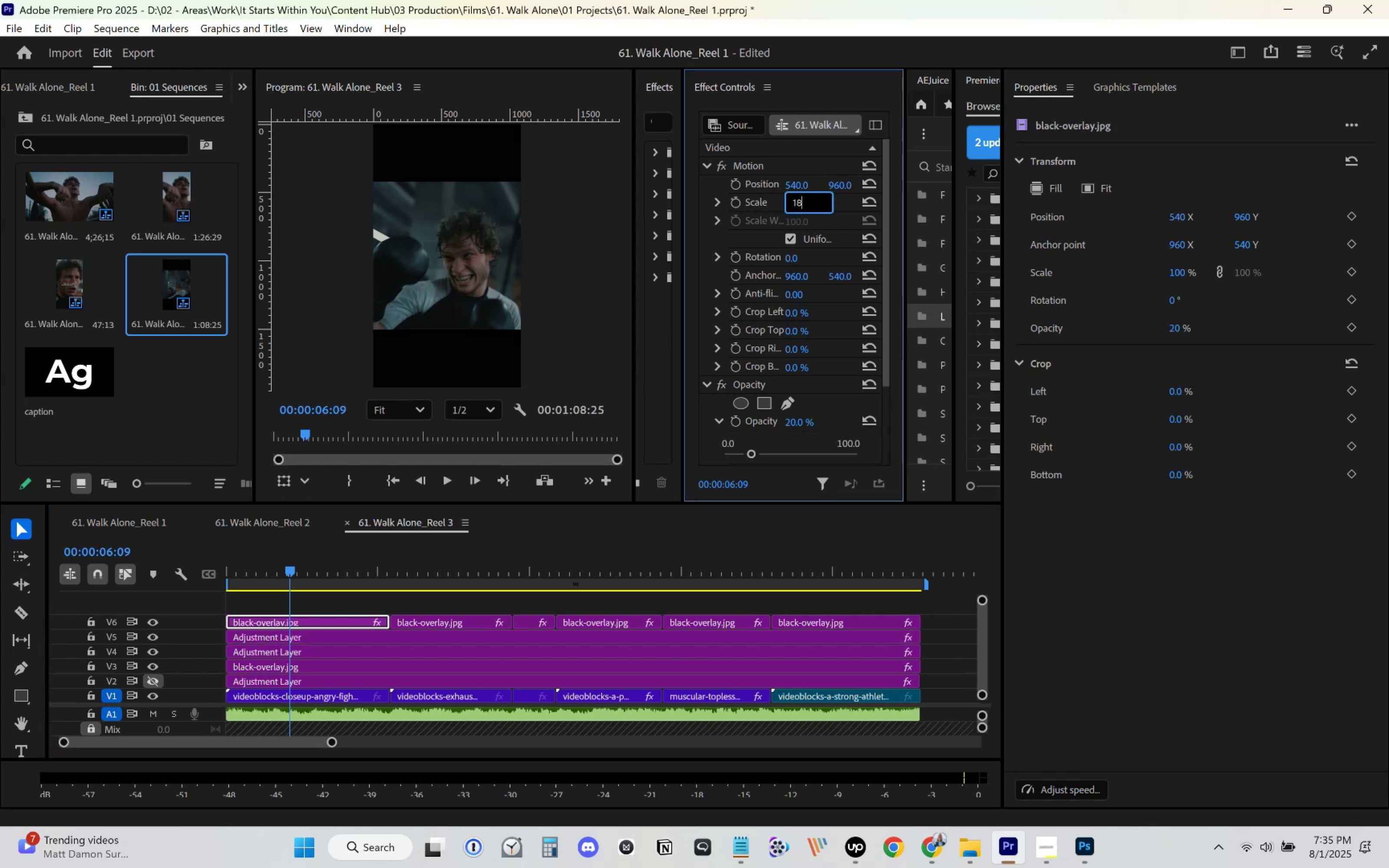 
key(Numpad0)
 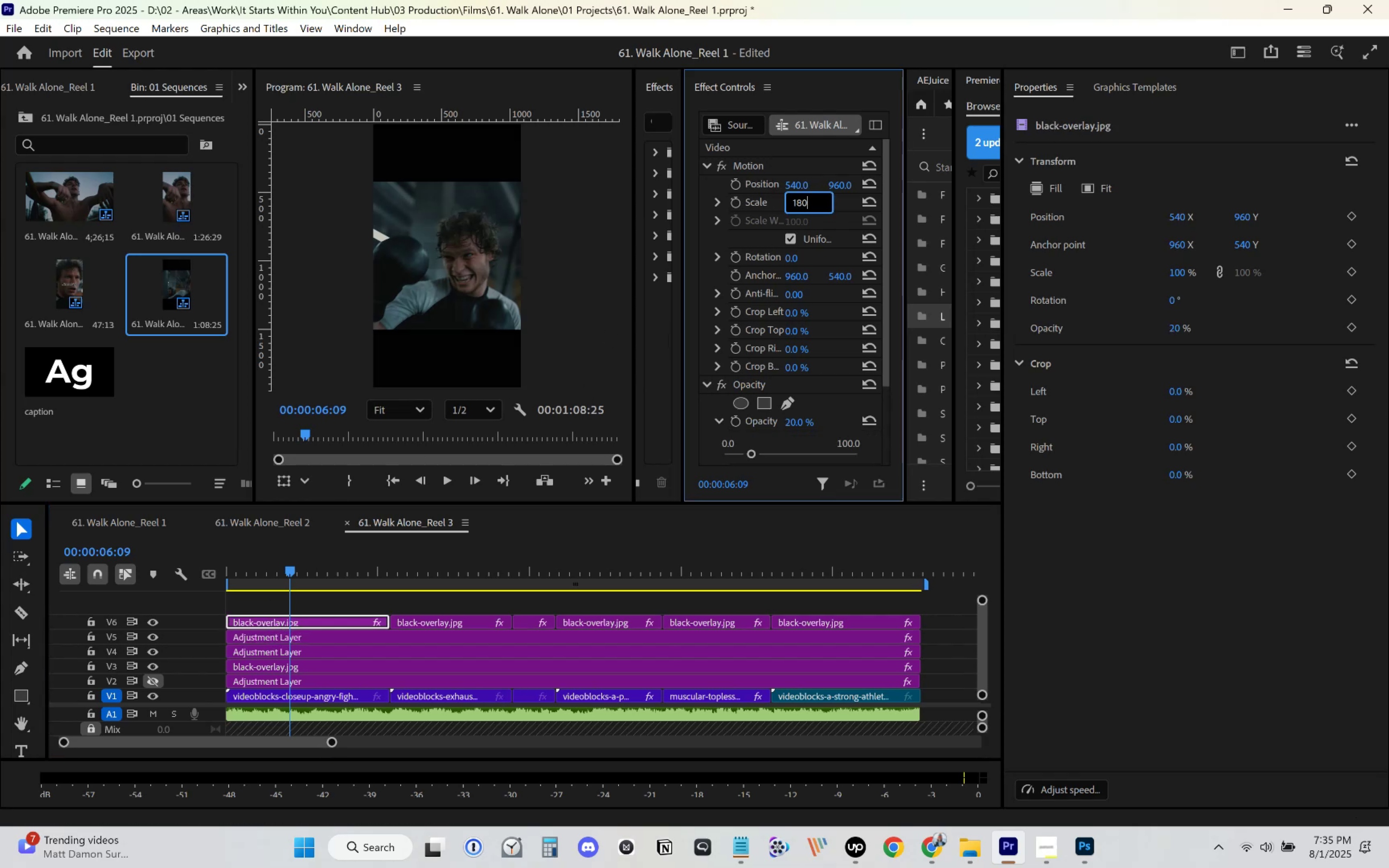 
key(Enter)
 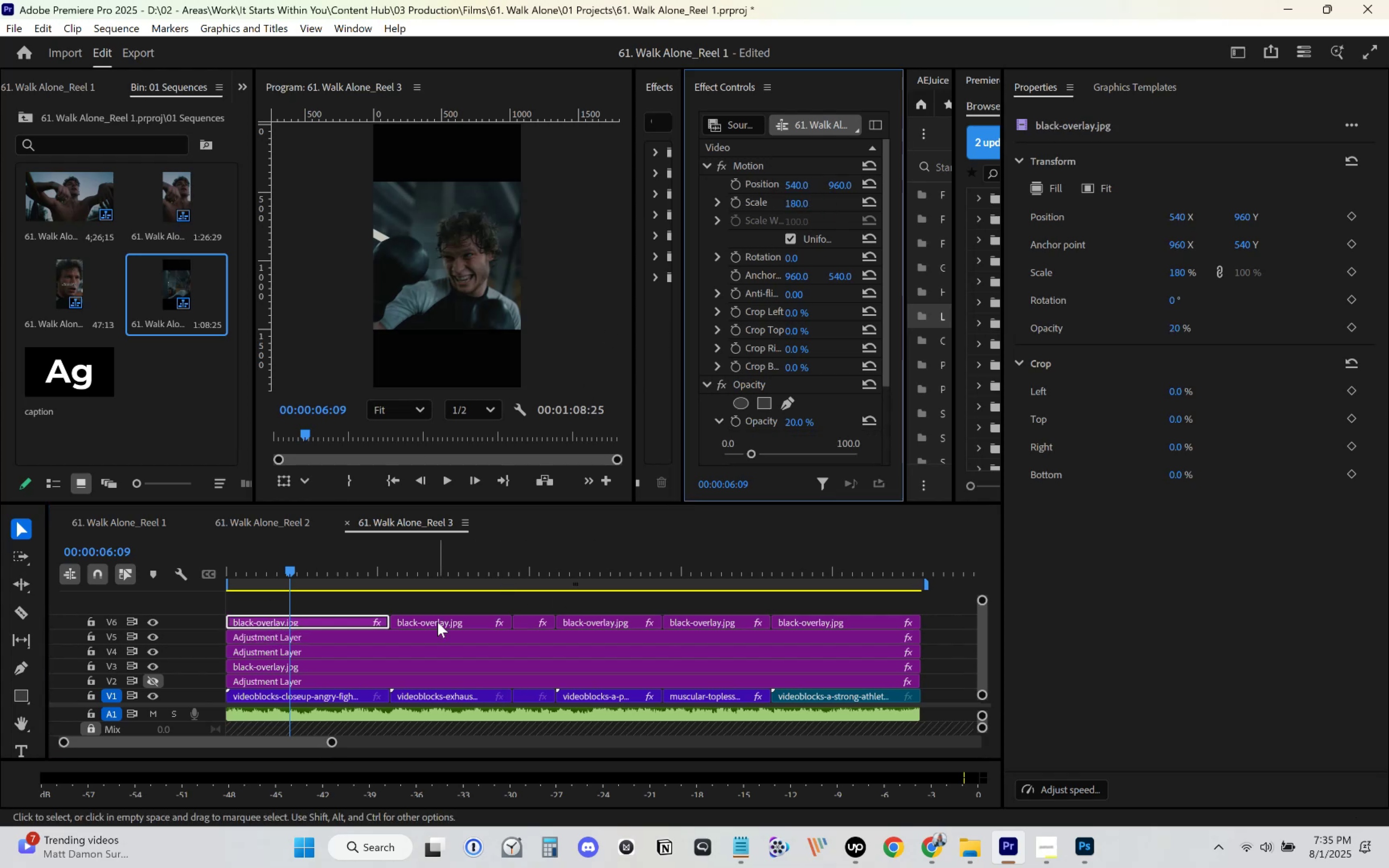 
left_click([439, 619])
 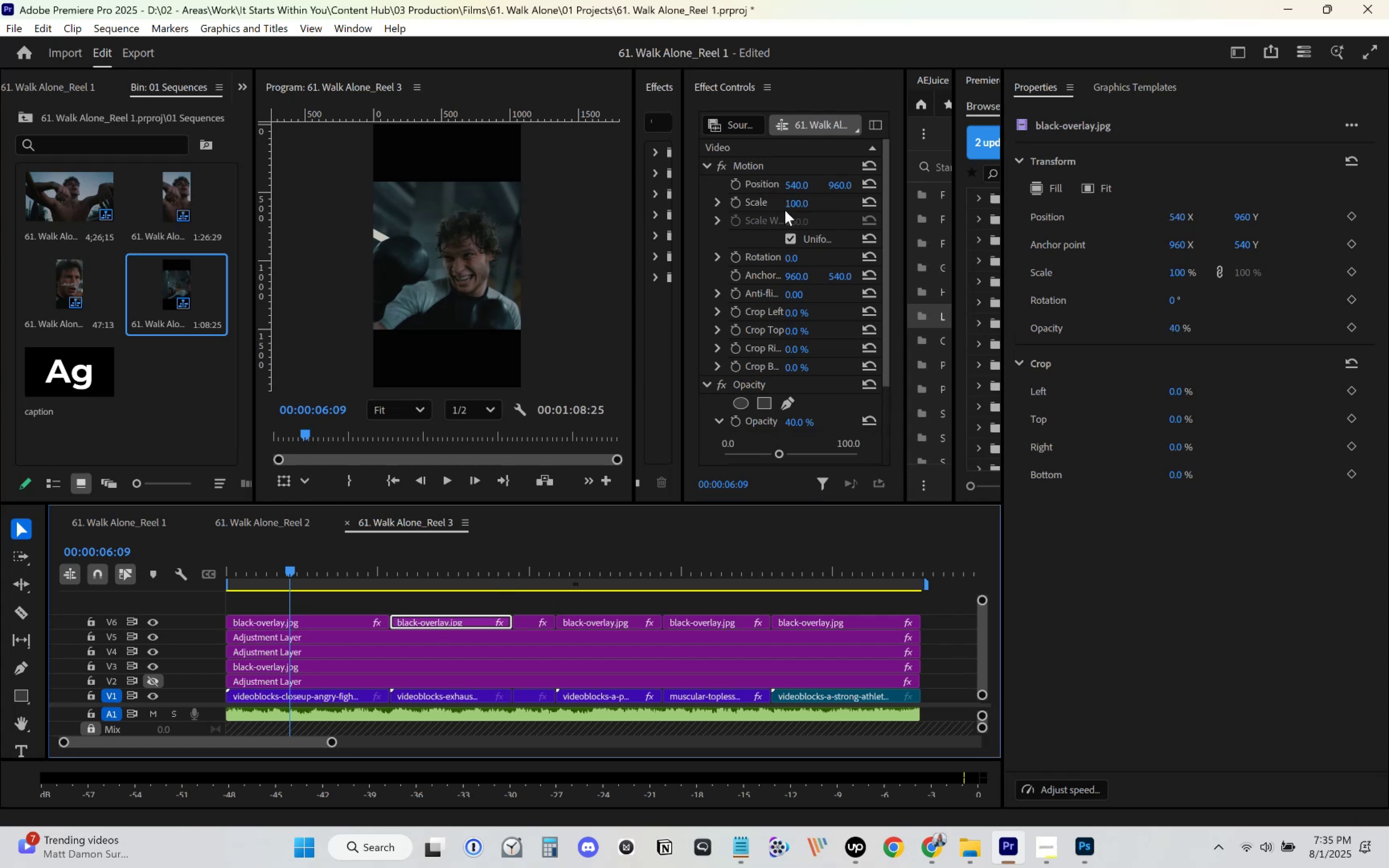 
left_click([796, 203])
 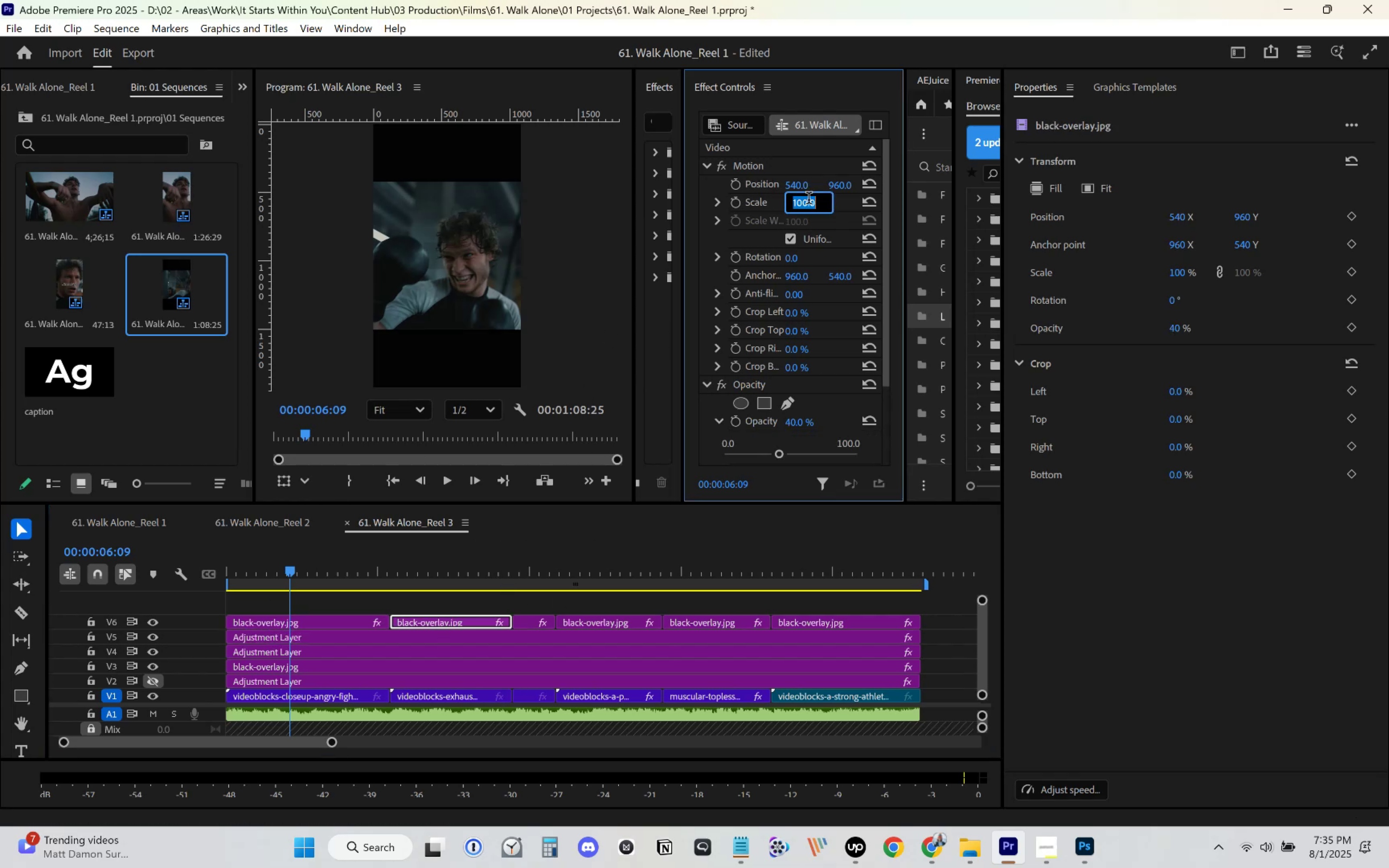 
key(Numpad1)
 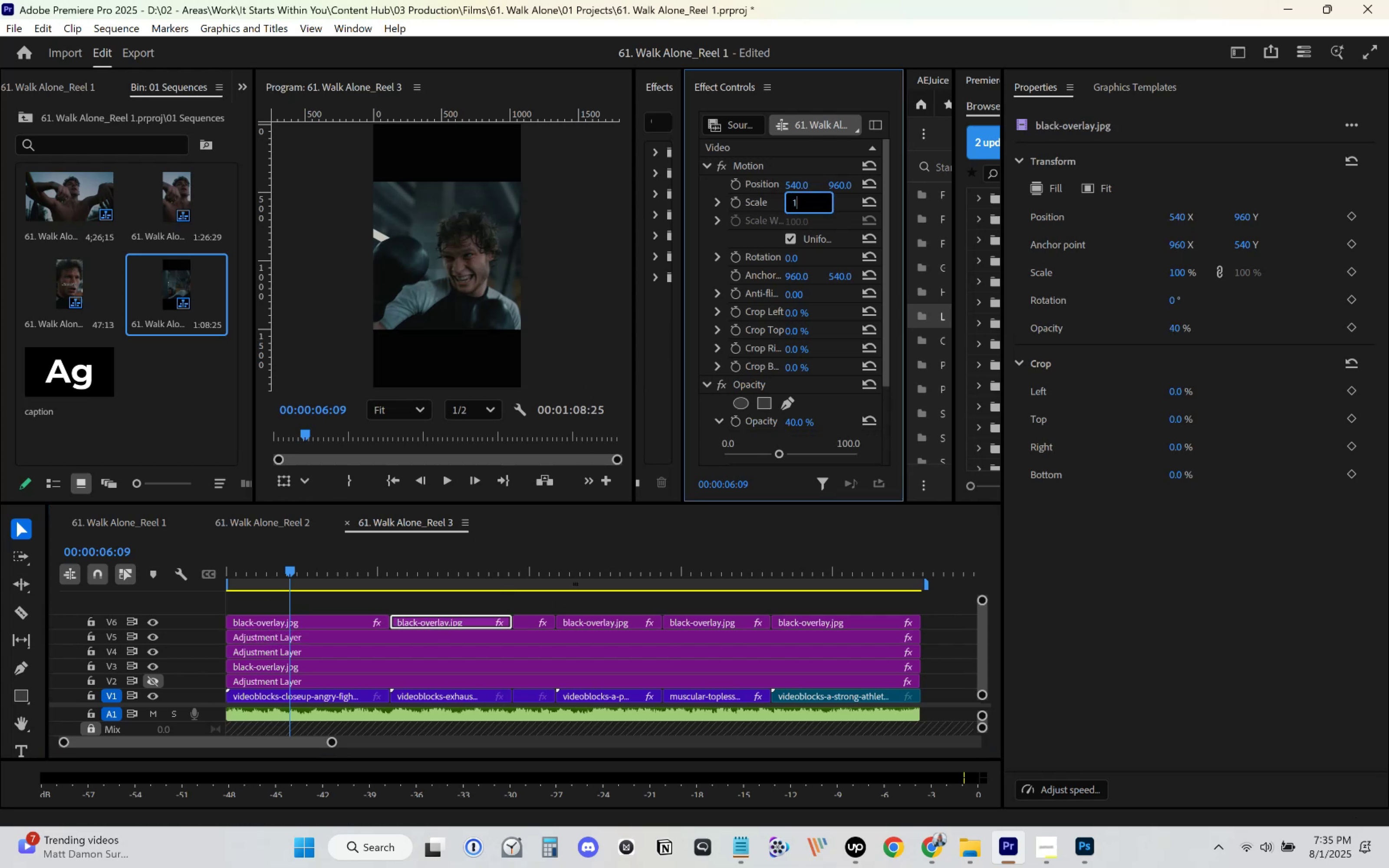 
key(Numpad8)
 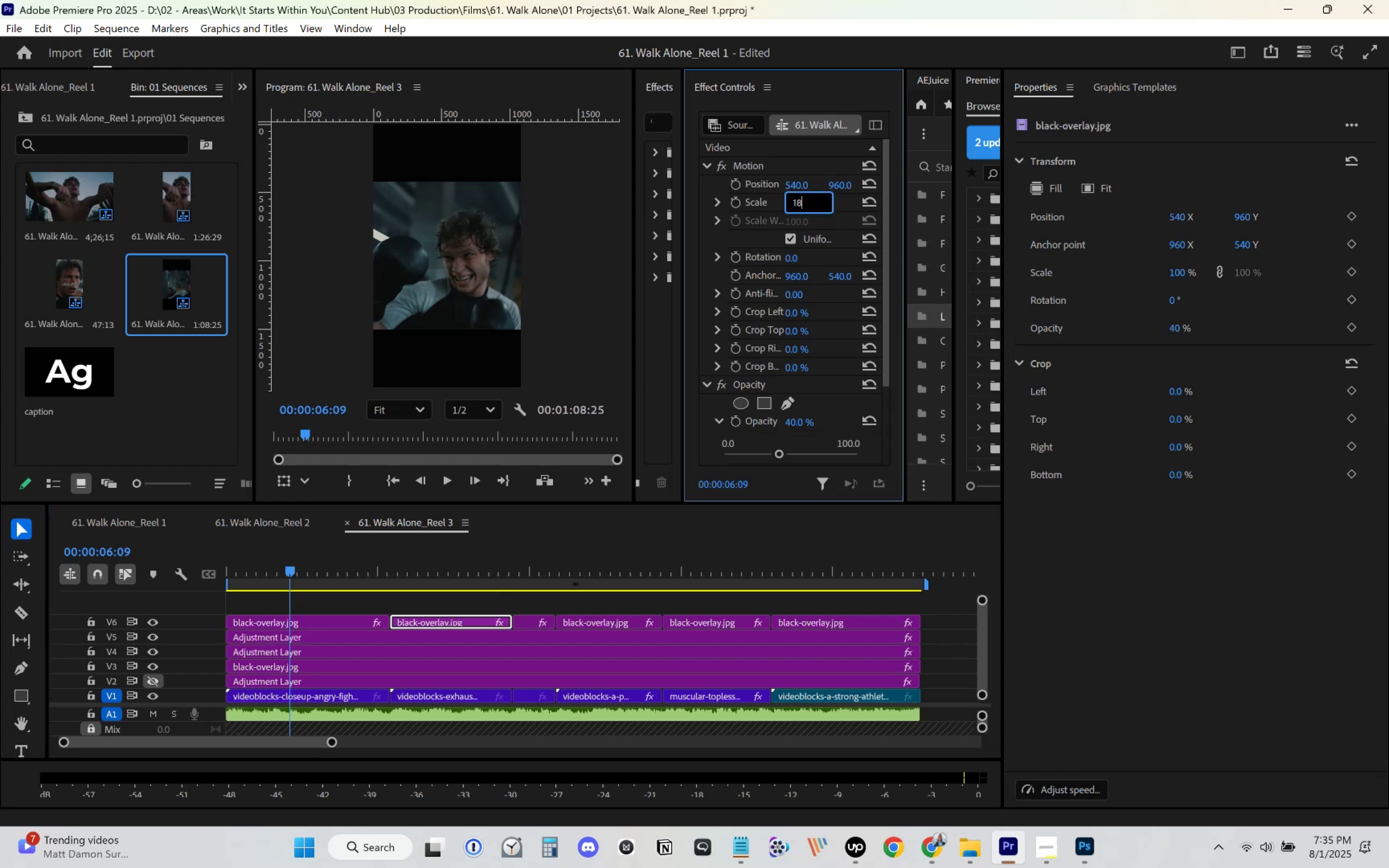 
key(Numpad0)
 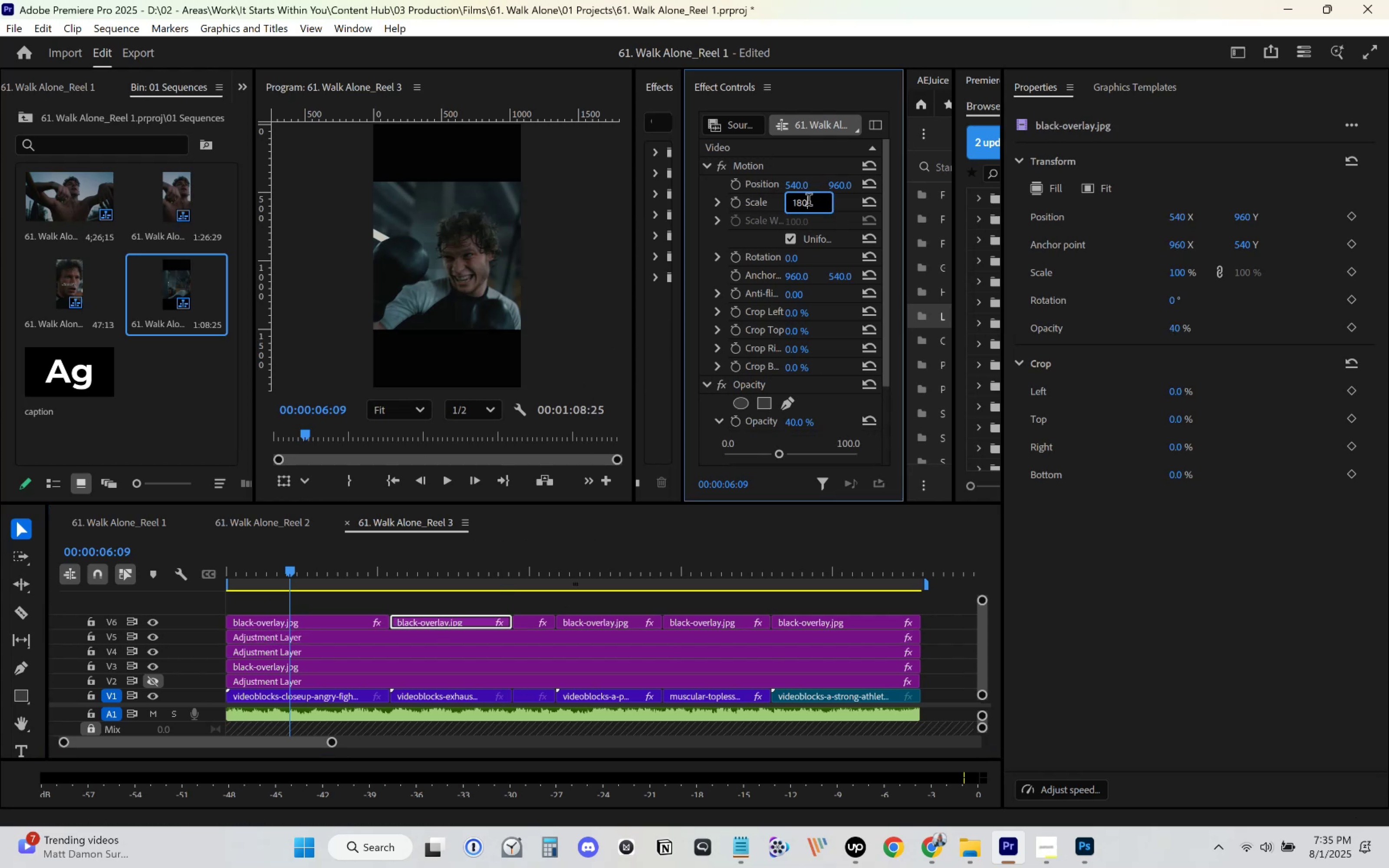 
key(Enter)
 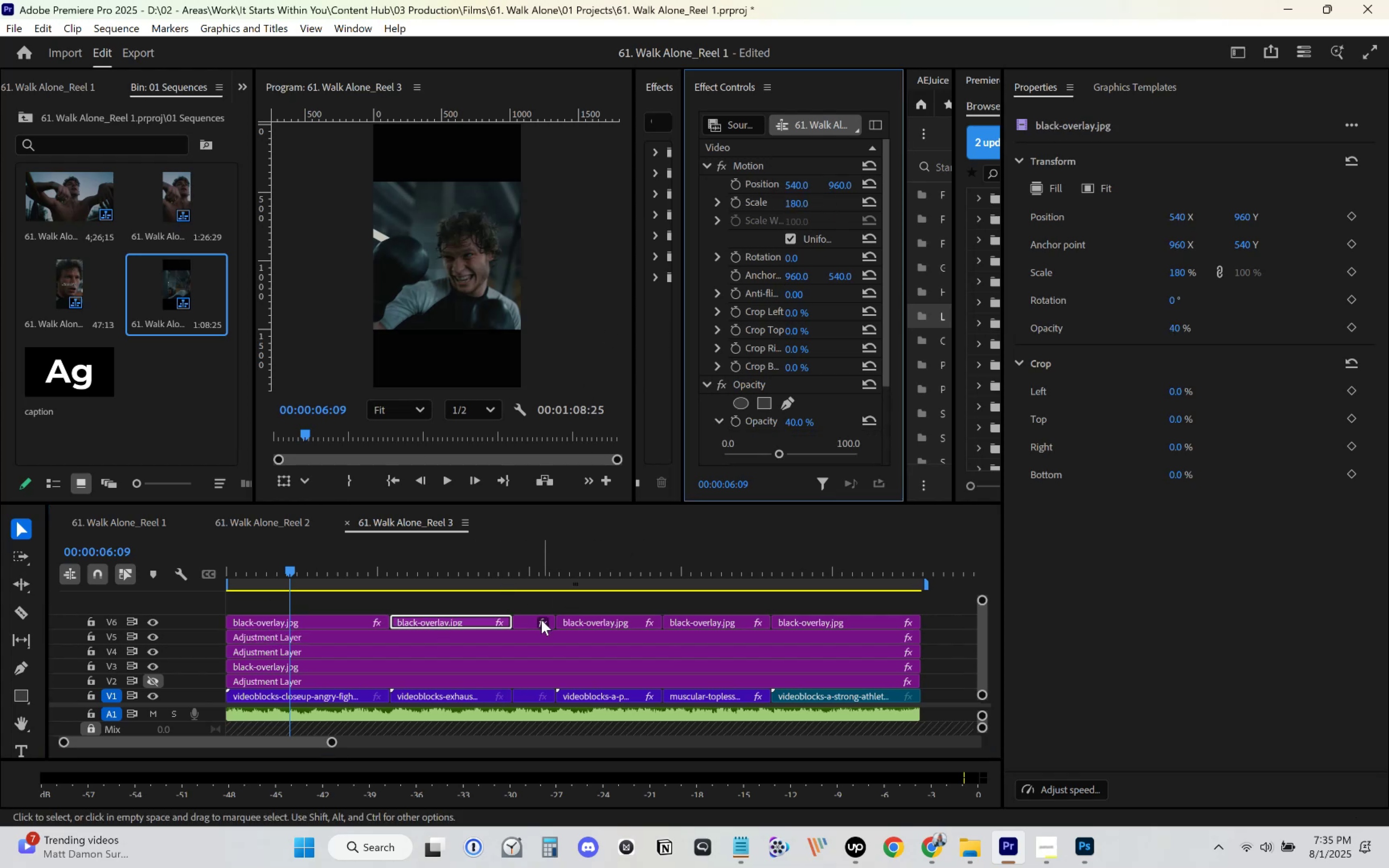 
left_click([525, 622])
 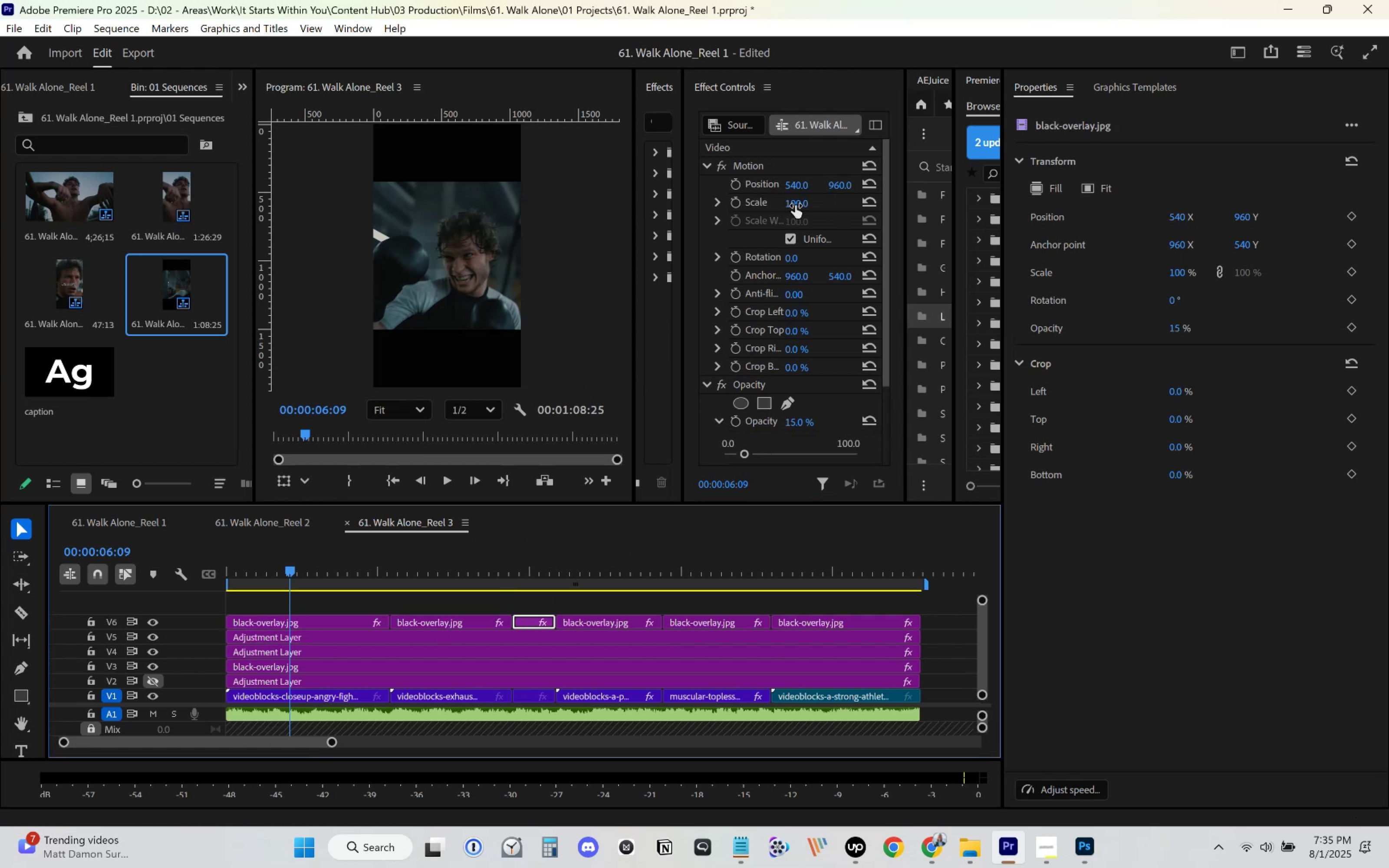 
left_click([795, 205])
 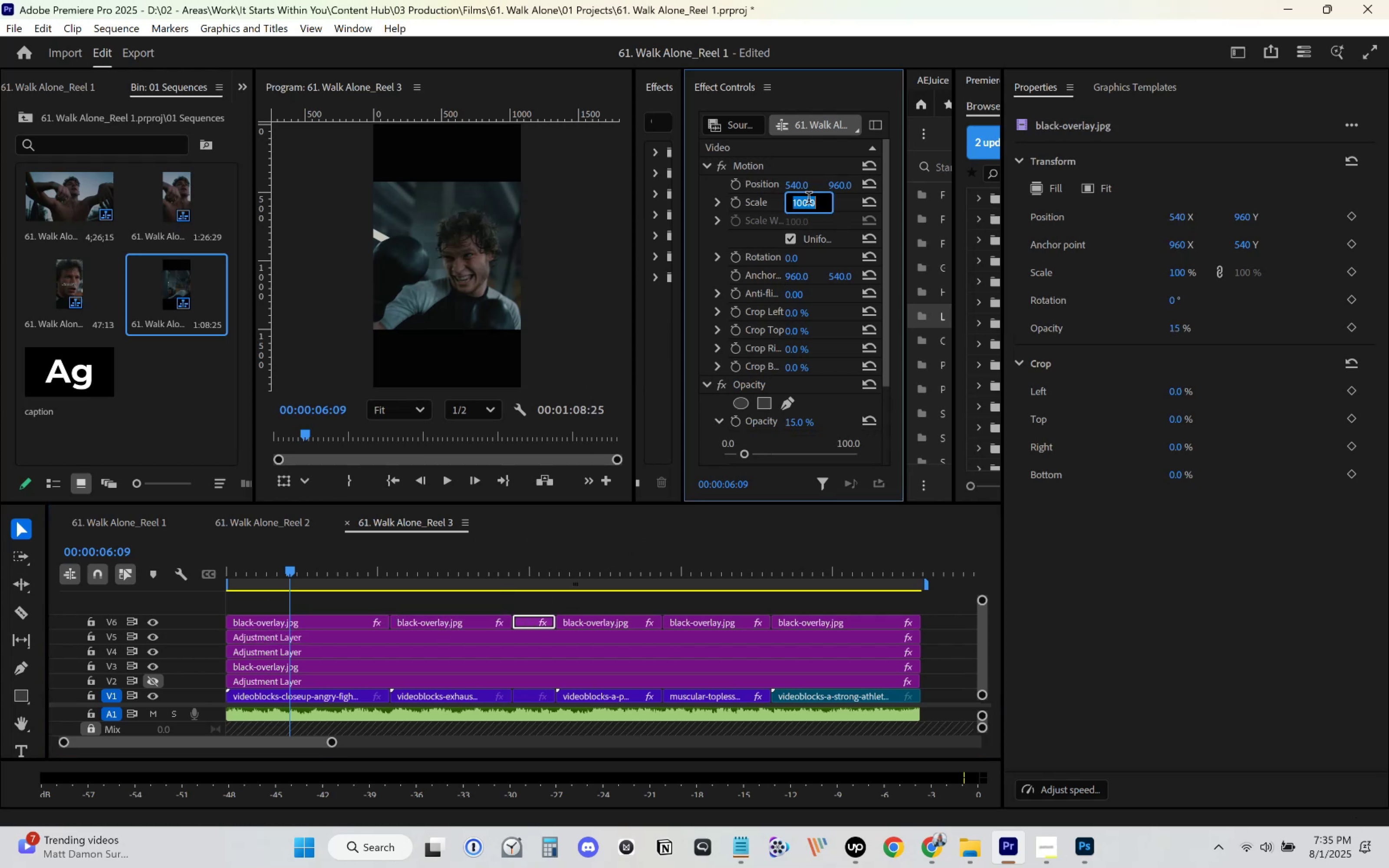 
key(Numpad1)
 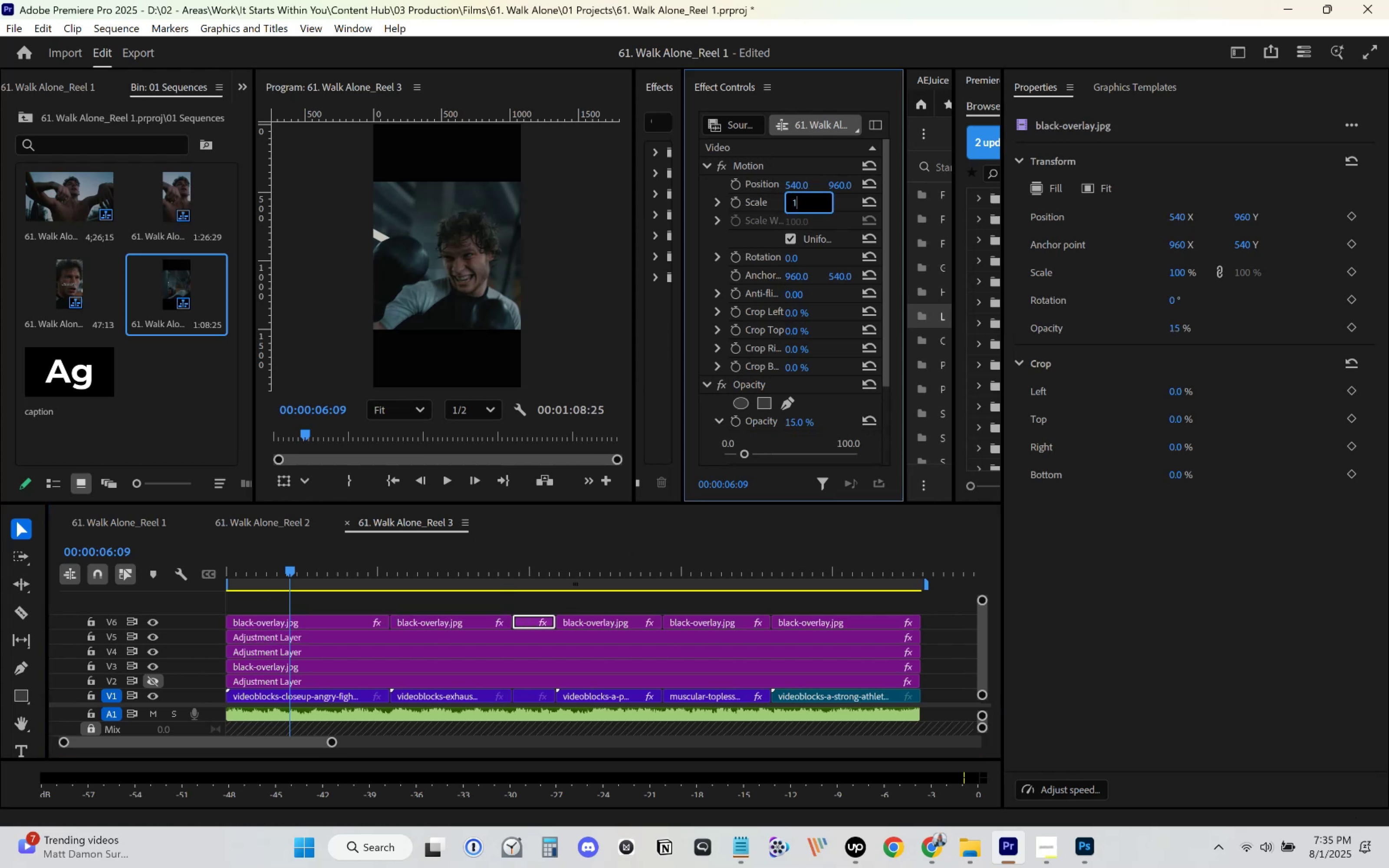 
key(Numpad8)
 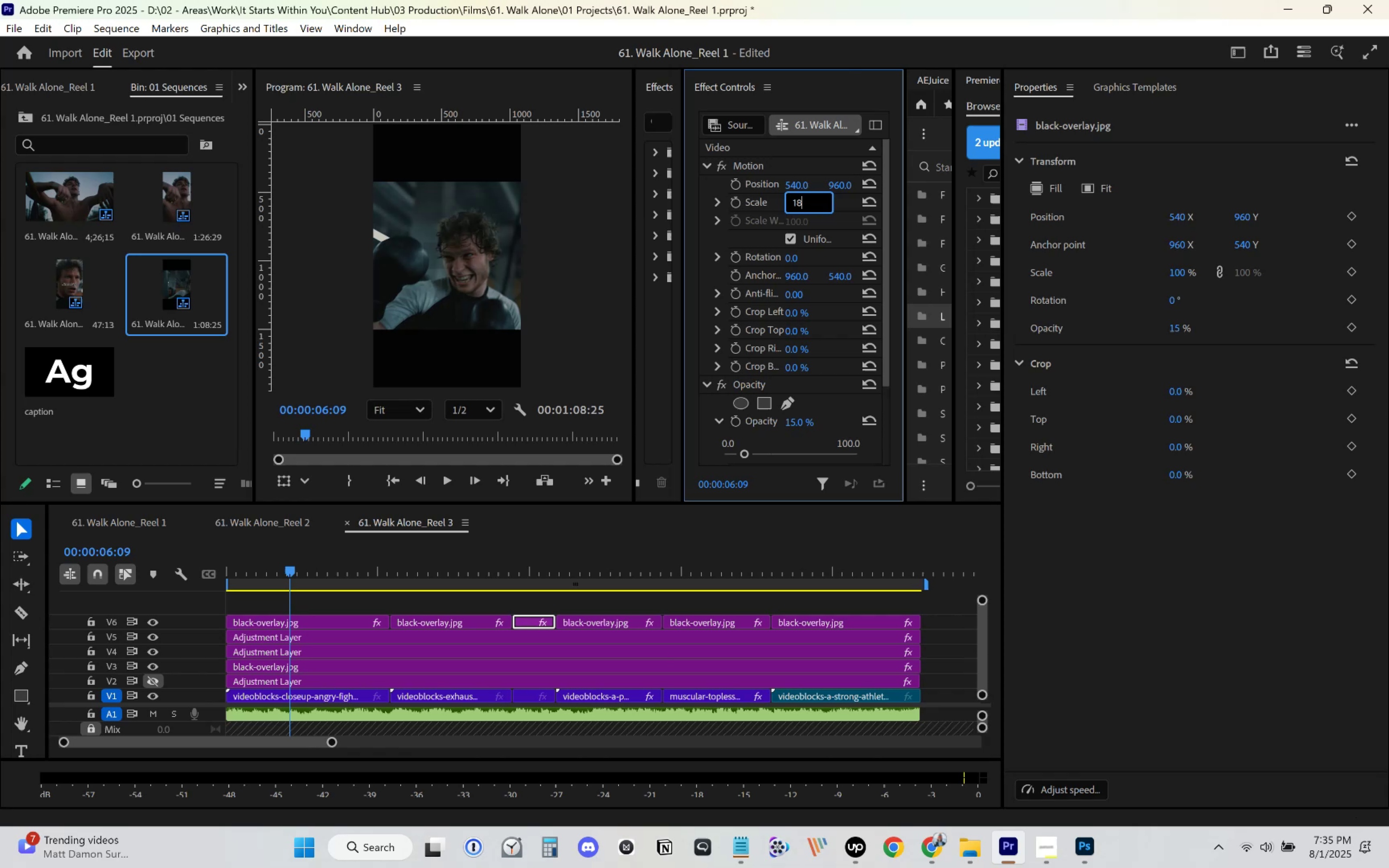 
key(Numpad0)
 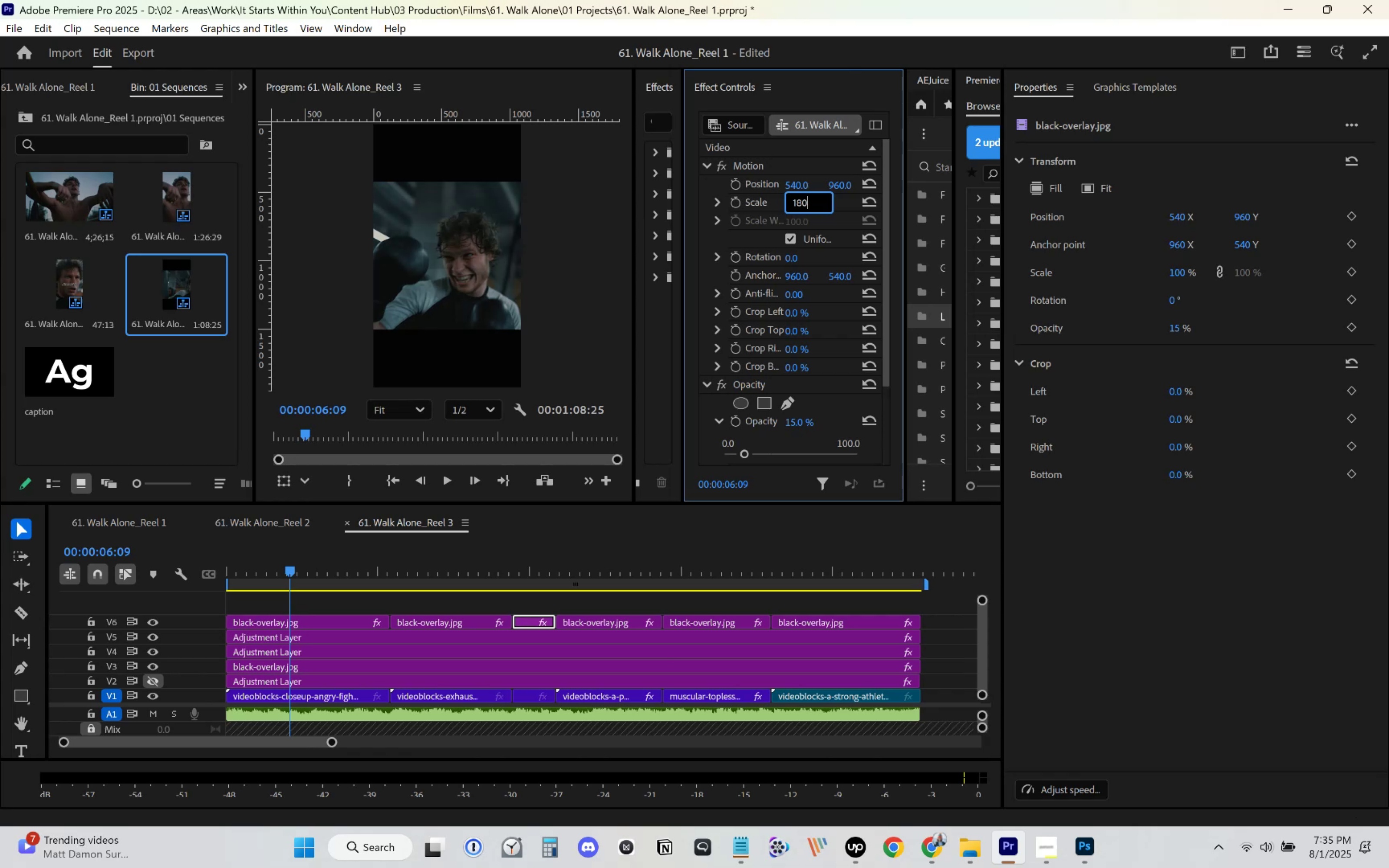 
key(Enter)
 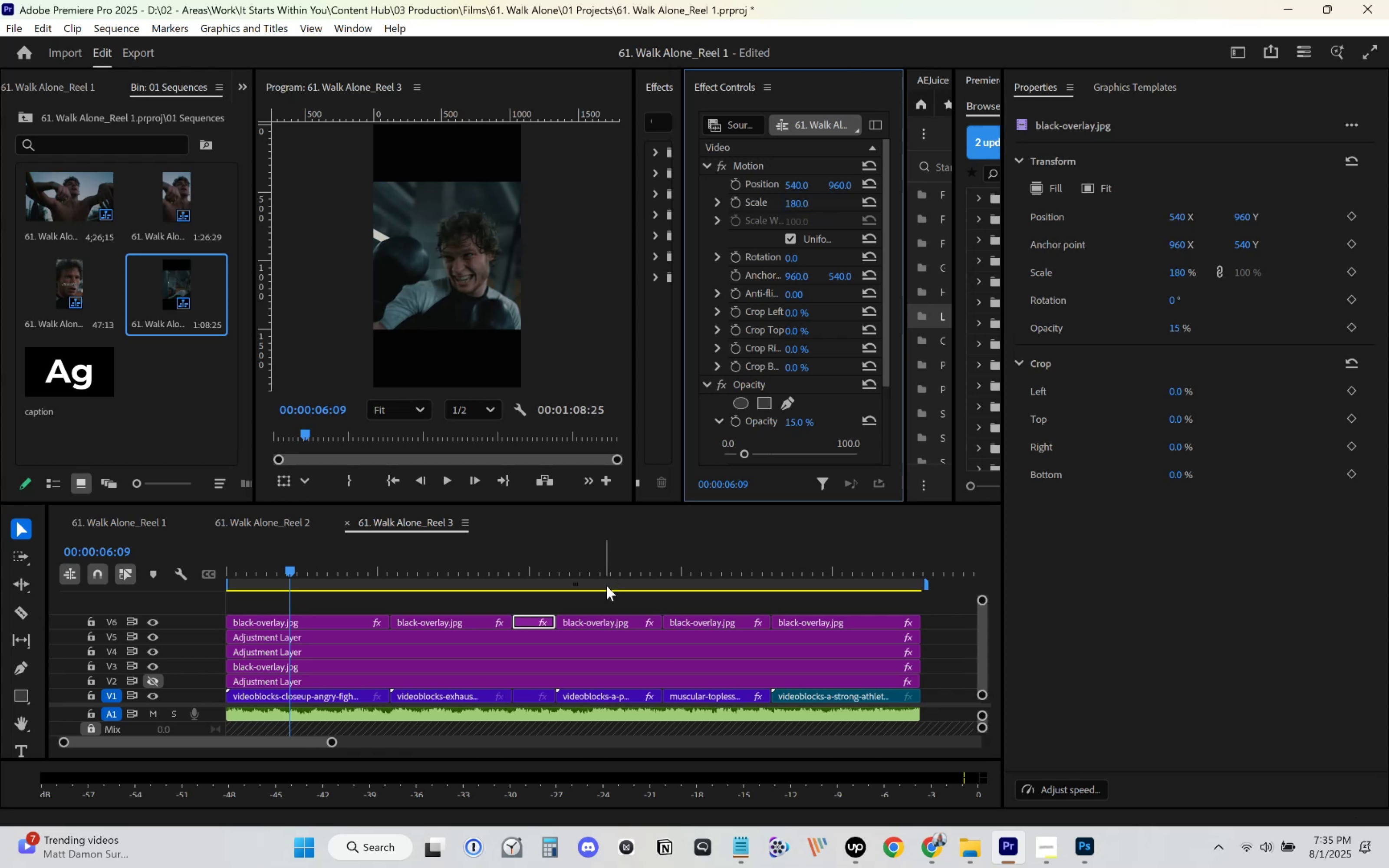 
left_click([594, 621])
 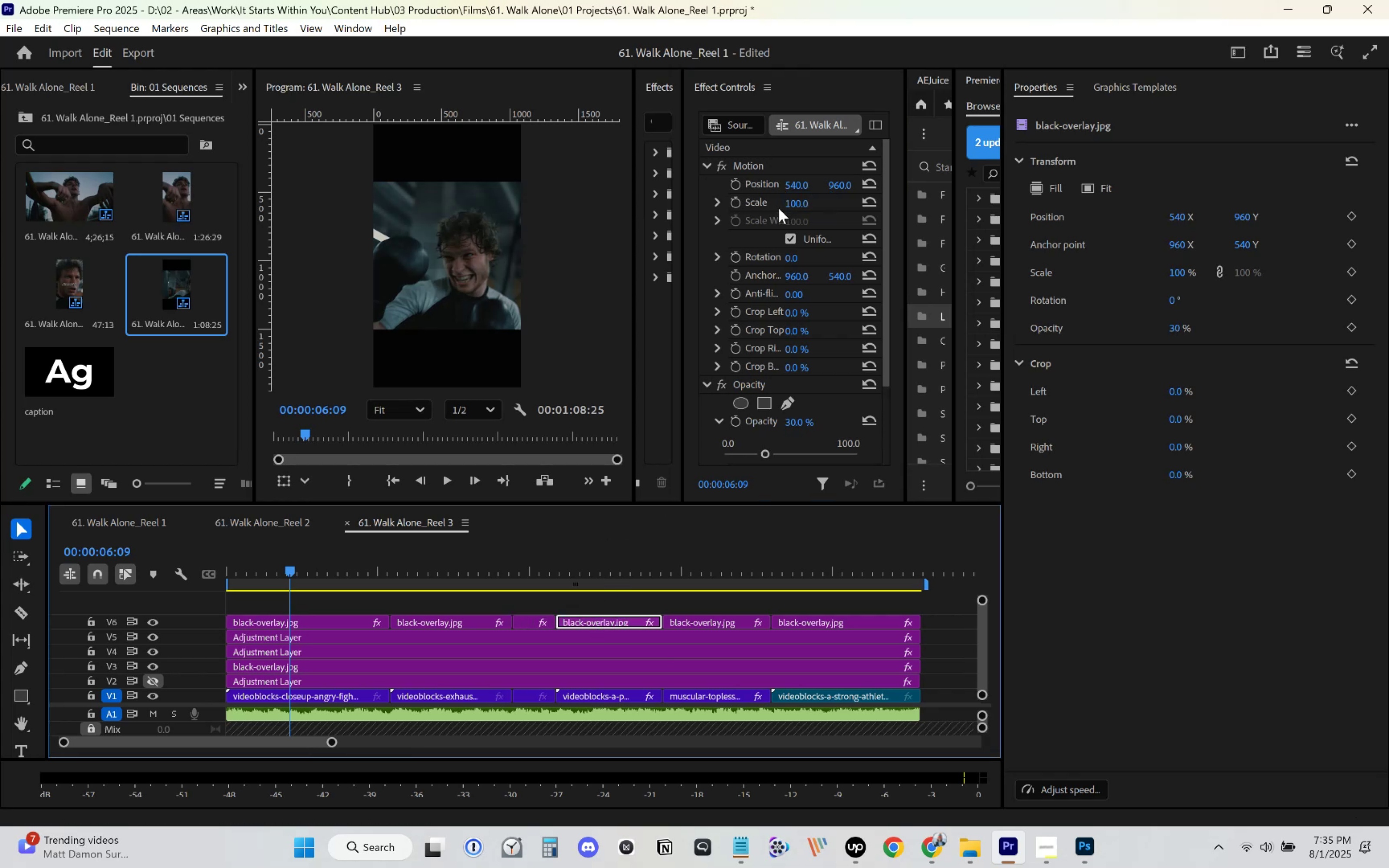 
left_click([794, 201])
 